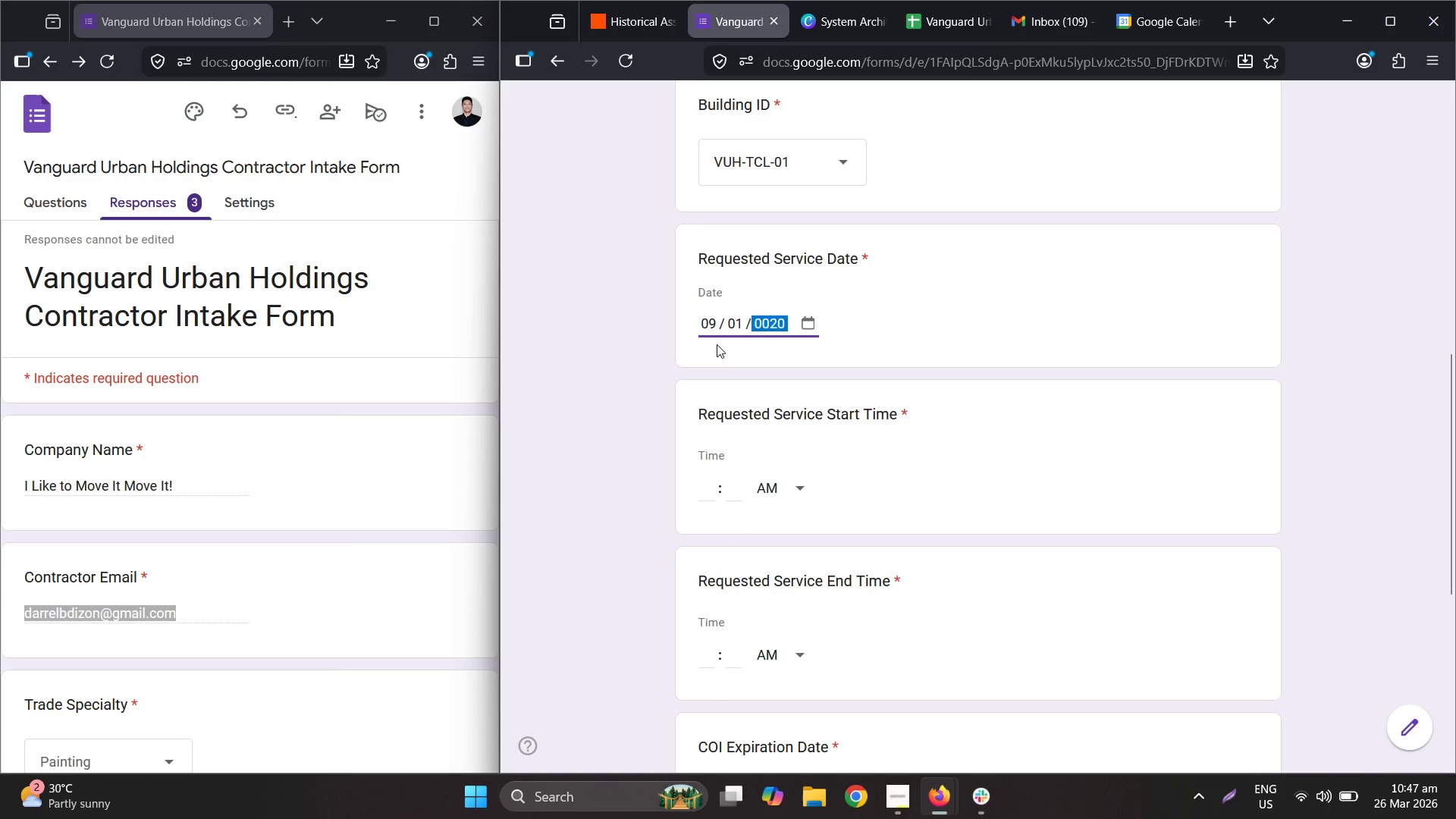 
key(Numpad2)
 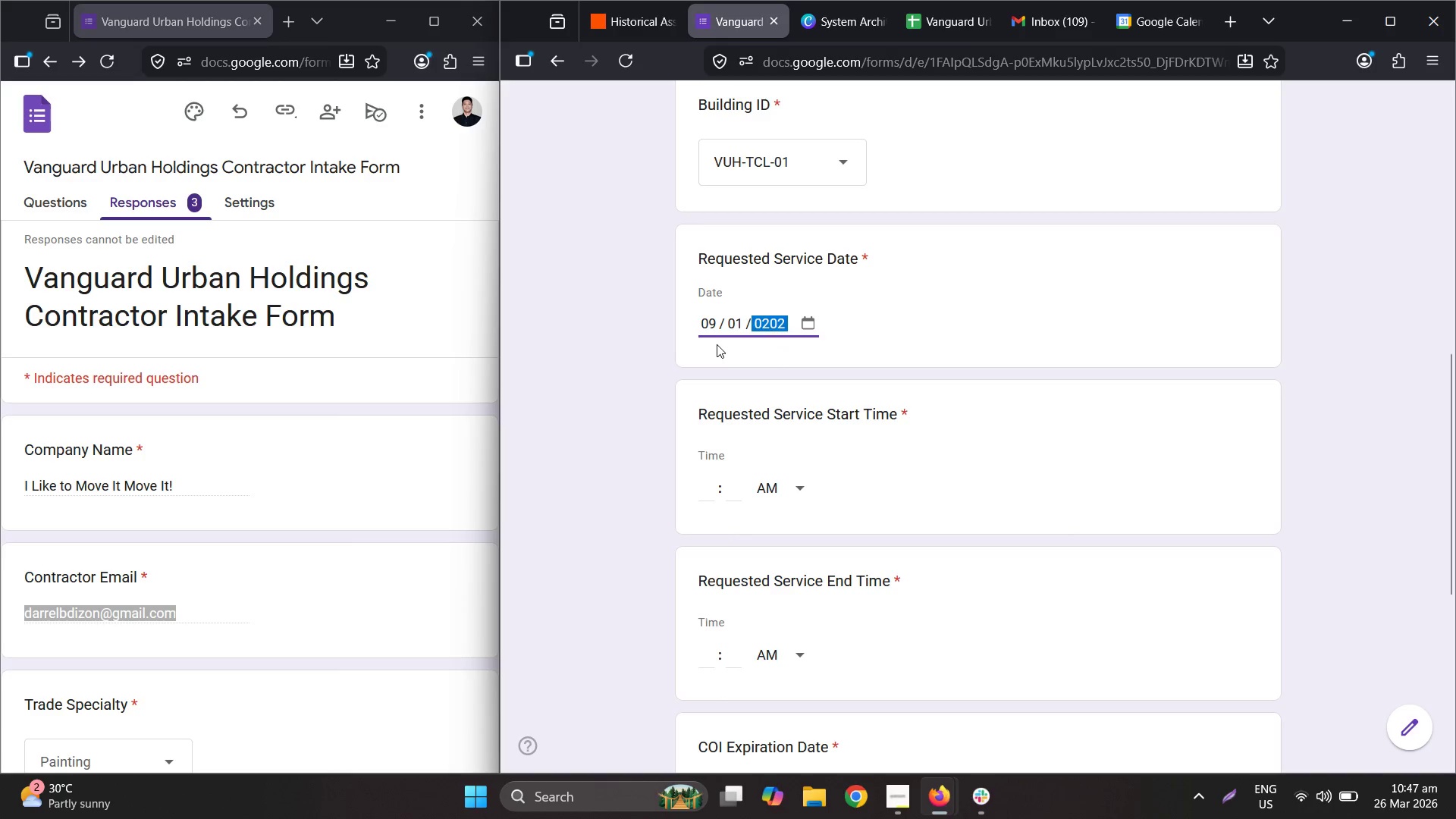 
key(Numpad6)
 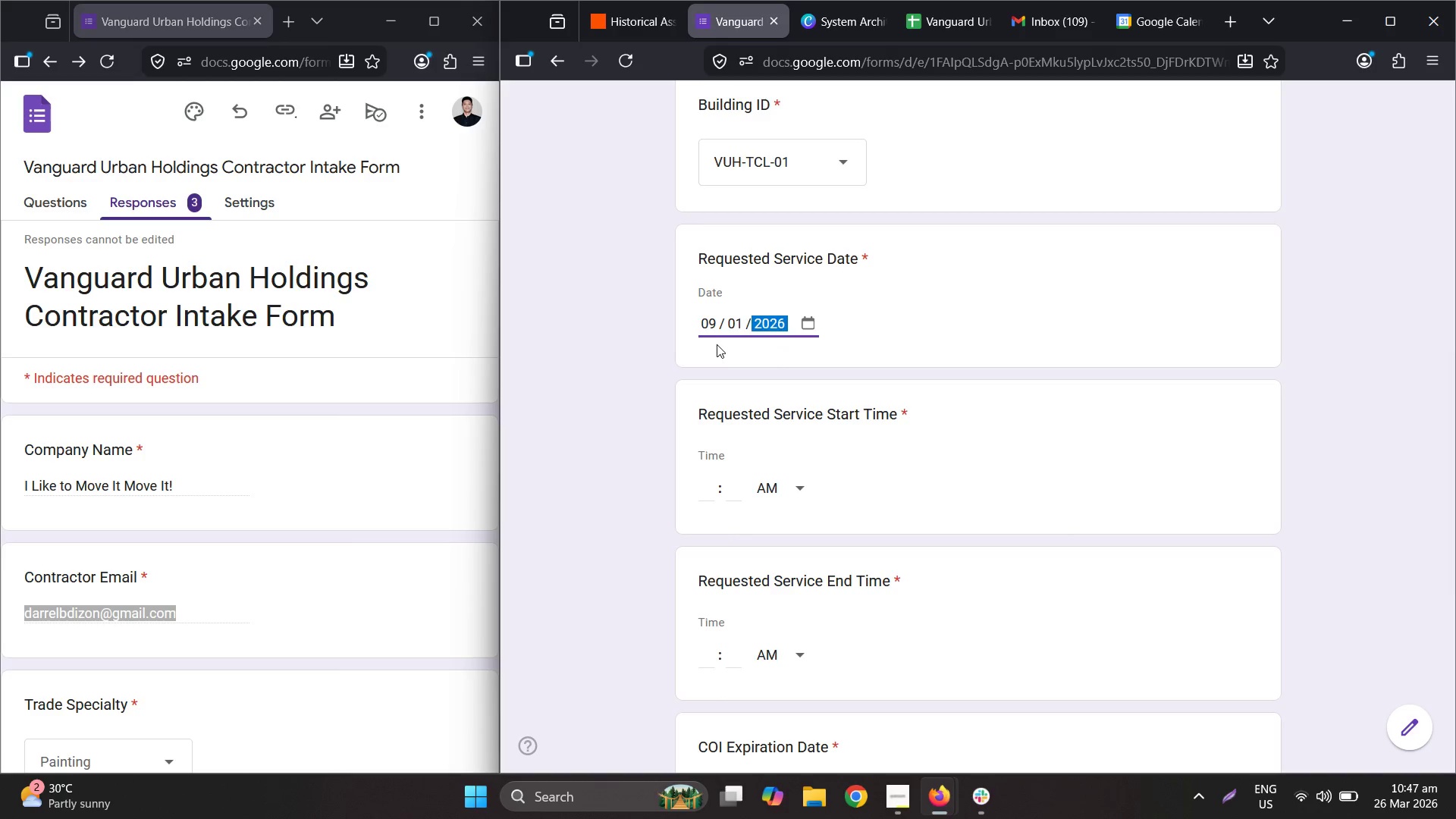 
key(Tab)
 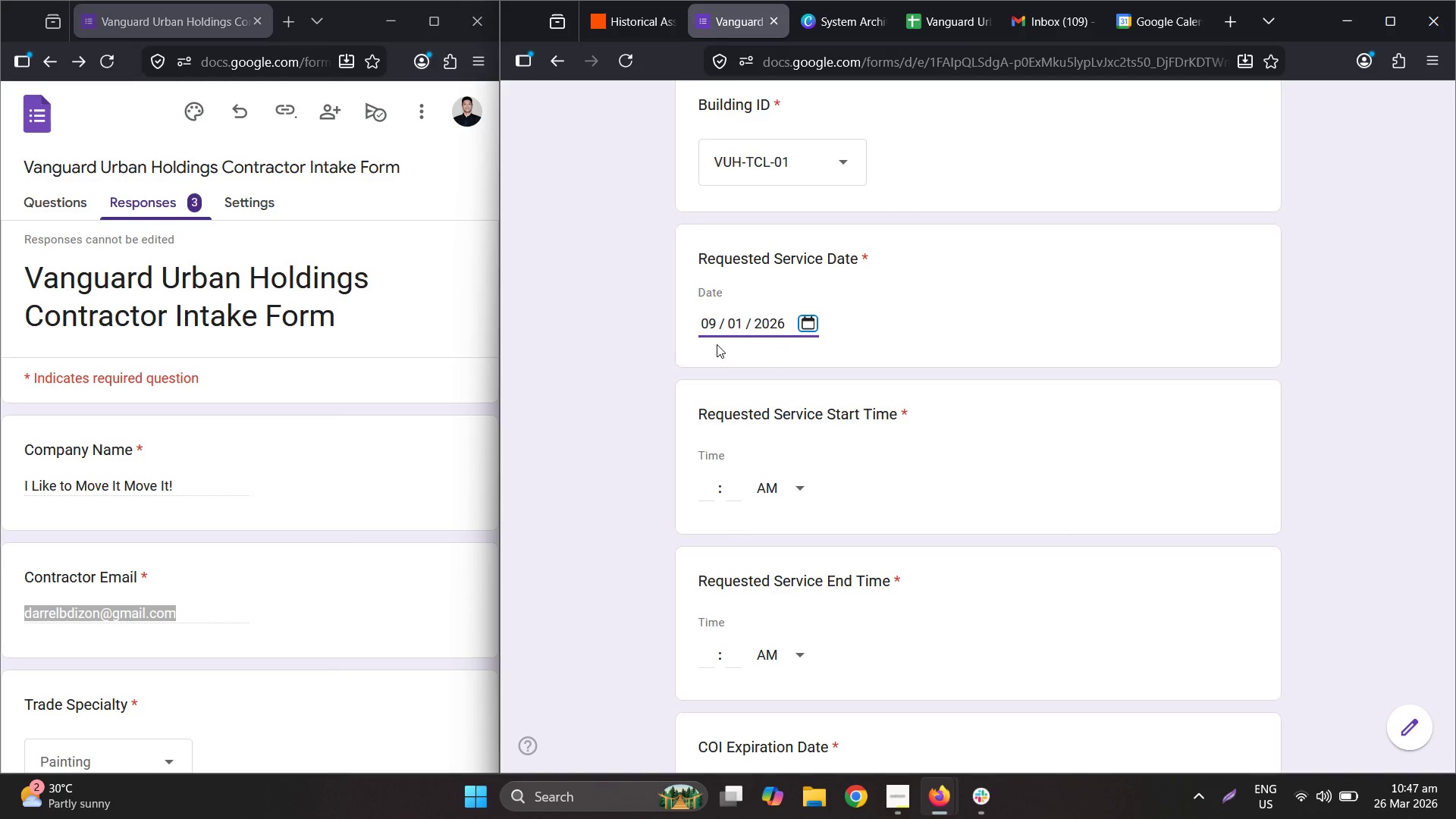 
key(Tab)
 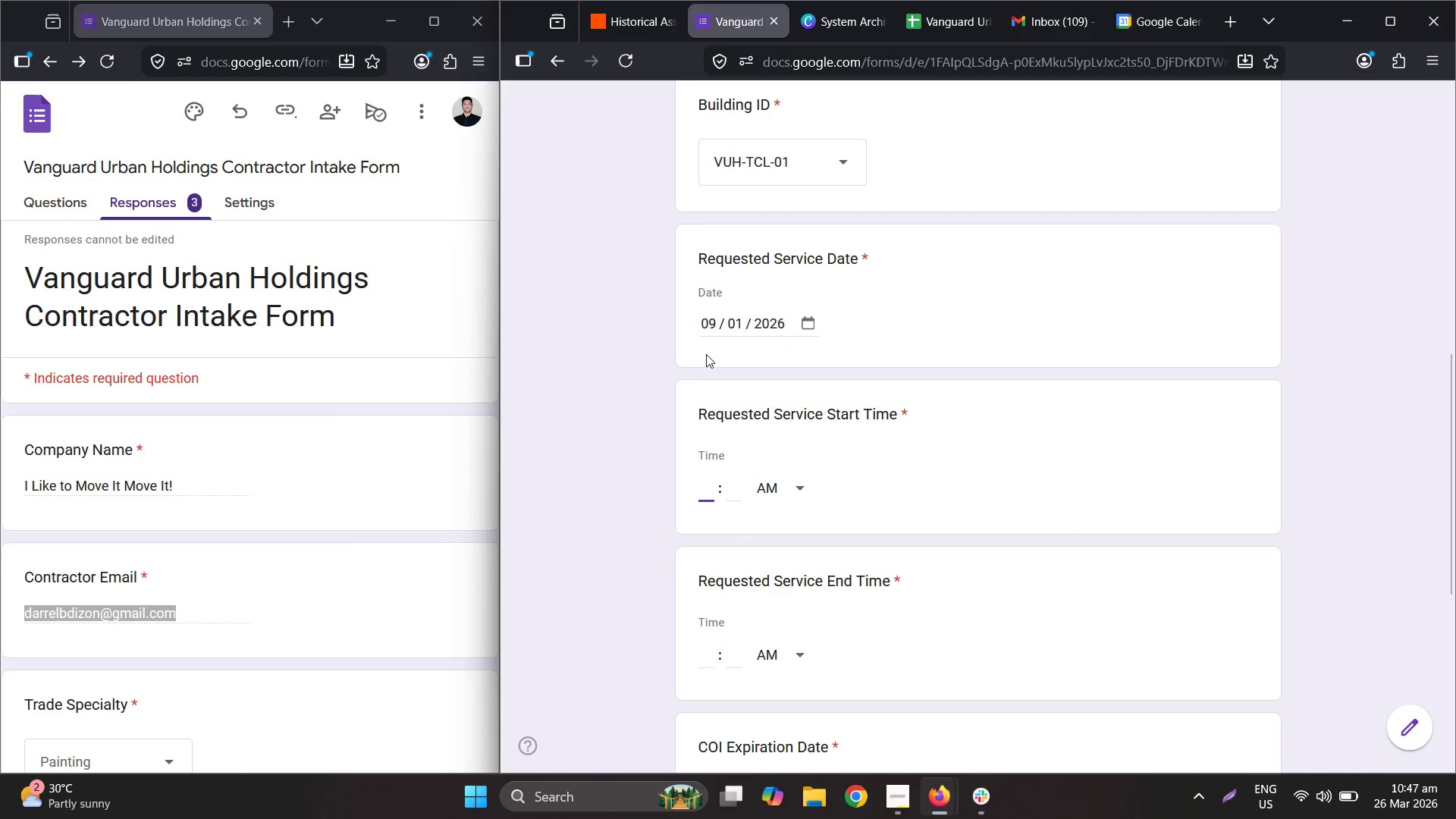 
left_click([720, 322])
 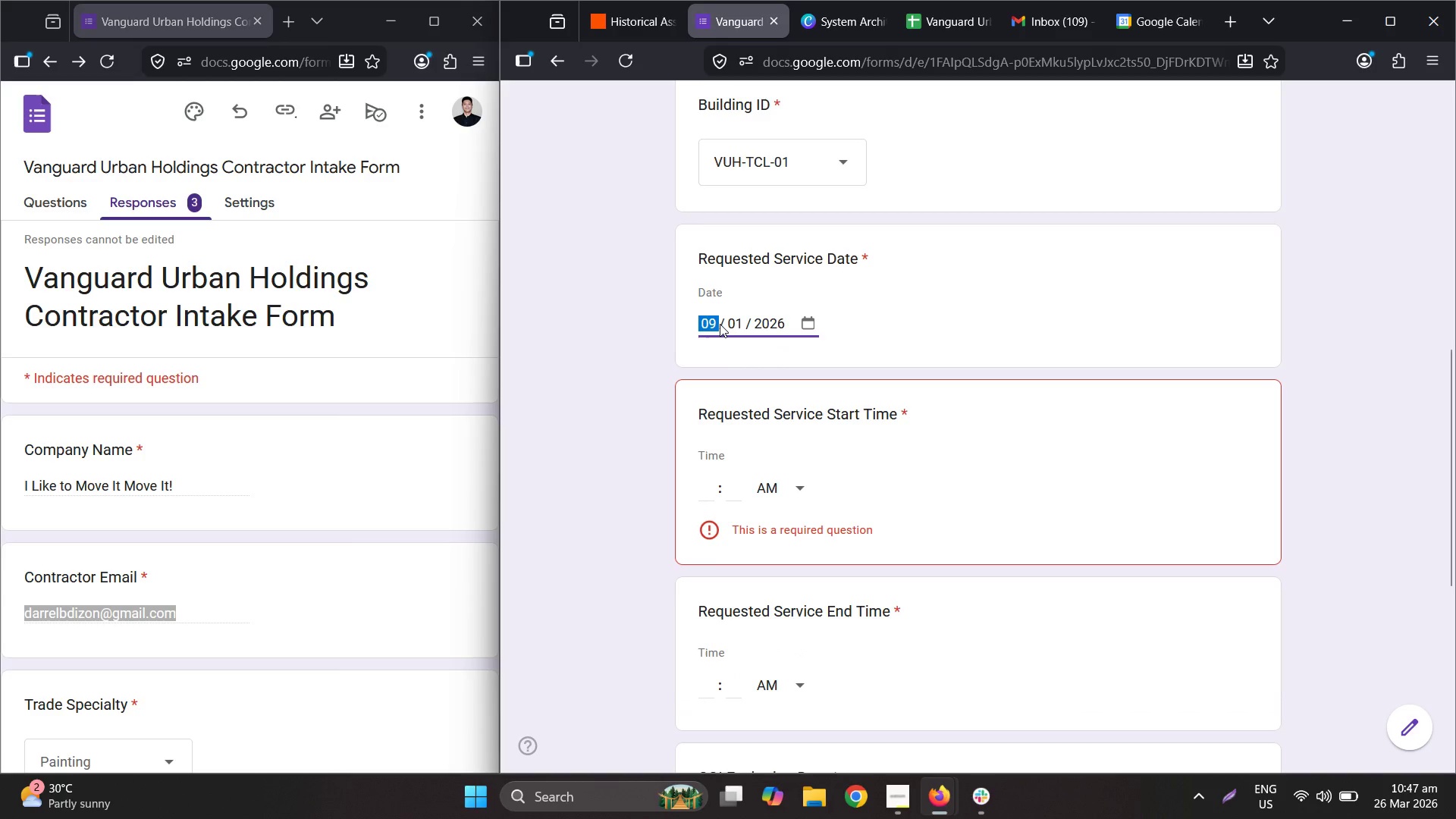 
key(Numpad0)
 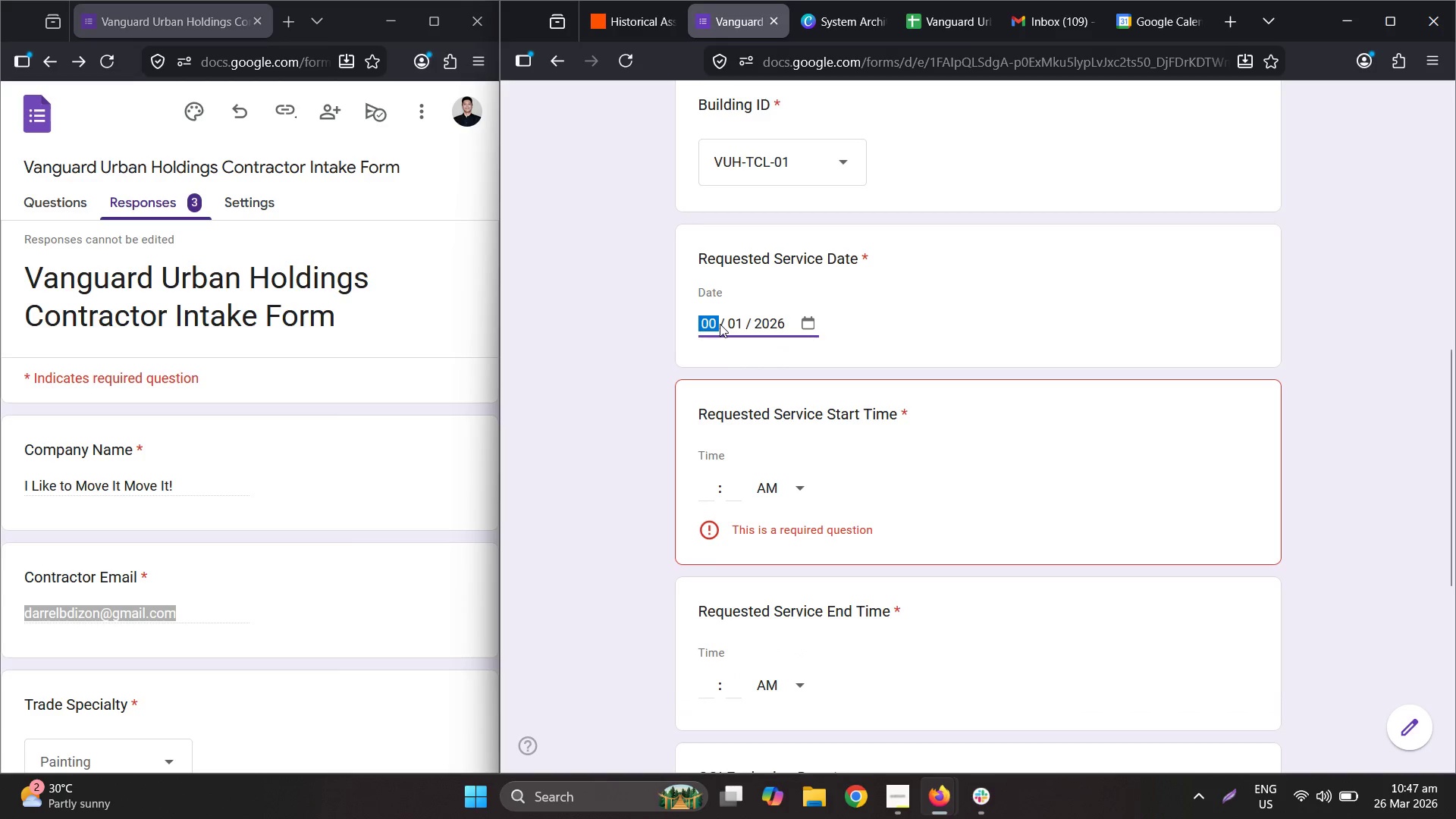 
key(Numpad5)
 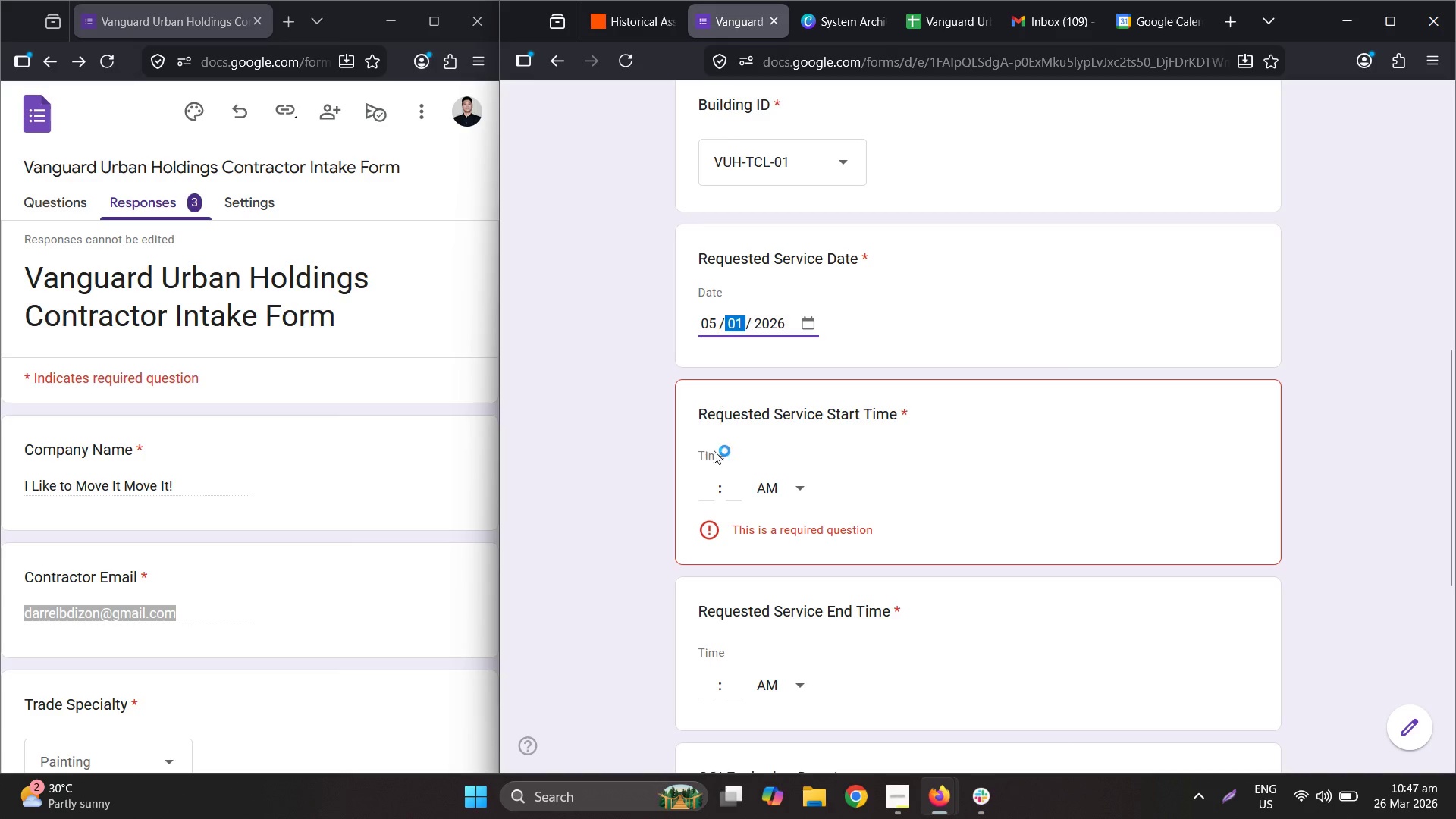 
left_click([708, 488])
 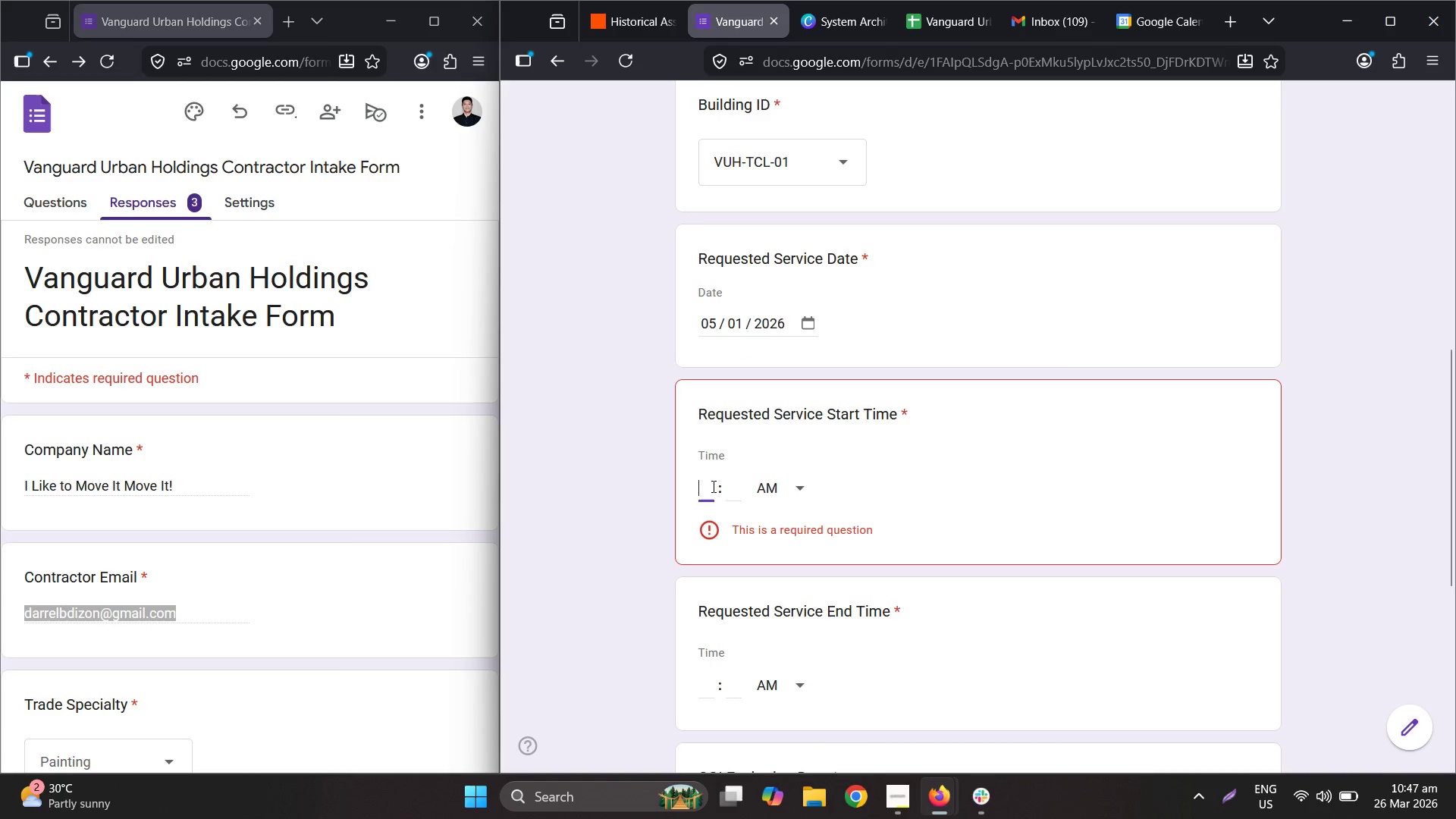 
key(Numpad0)
 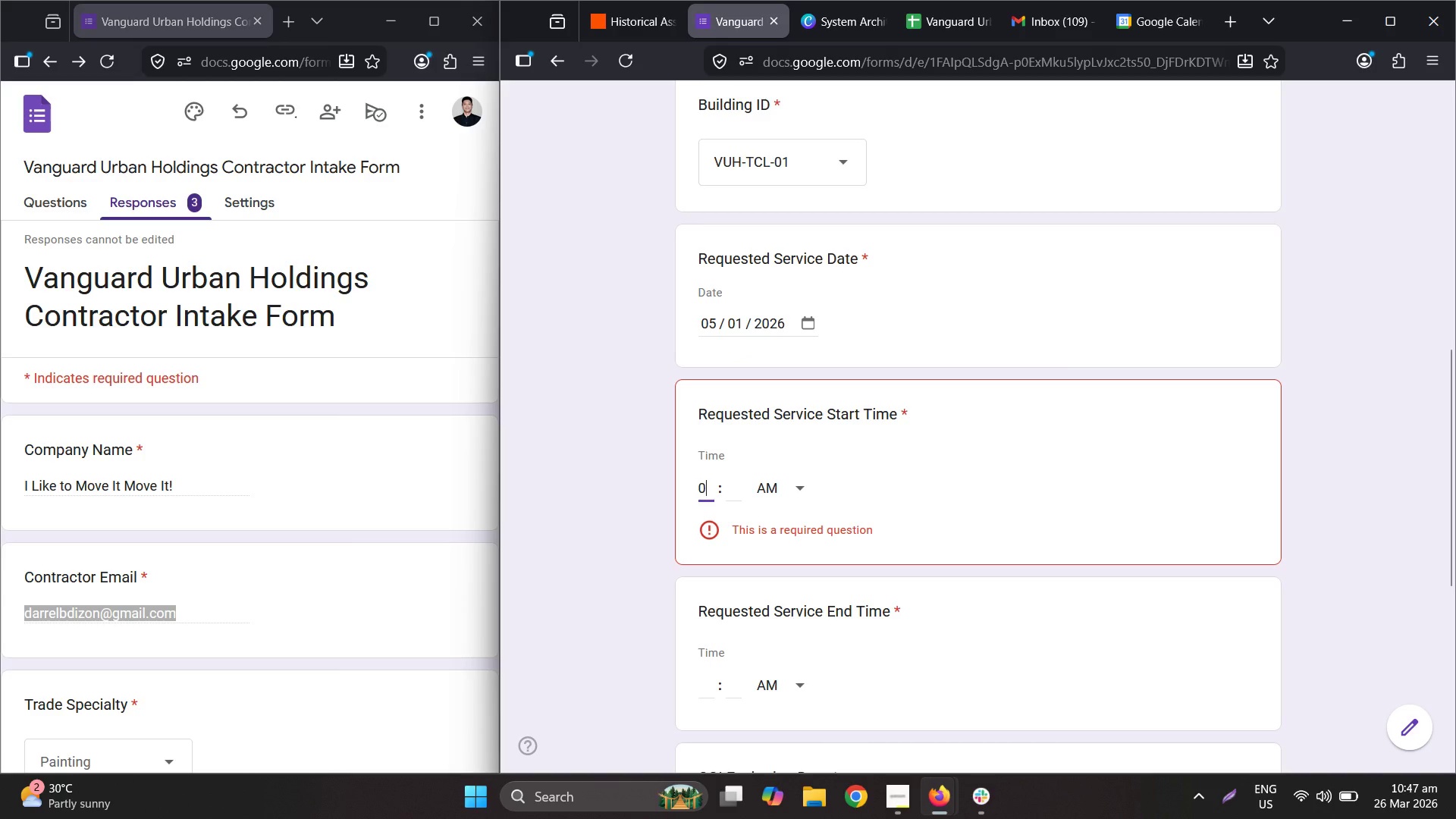 
key(Numpad8)
 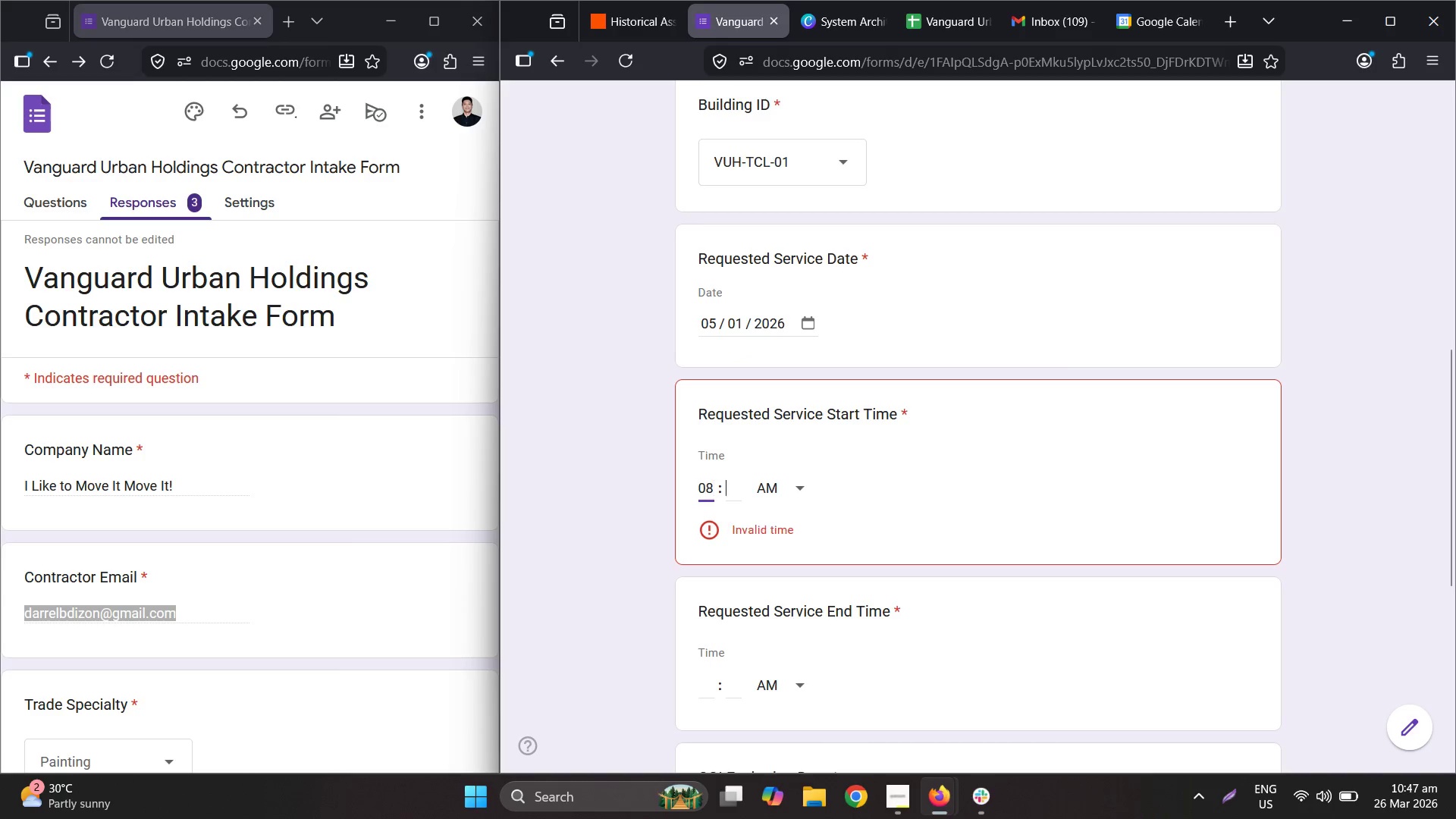 
key(Tab)
 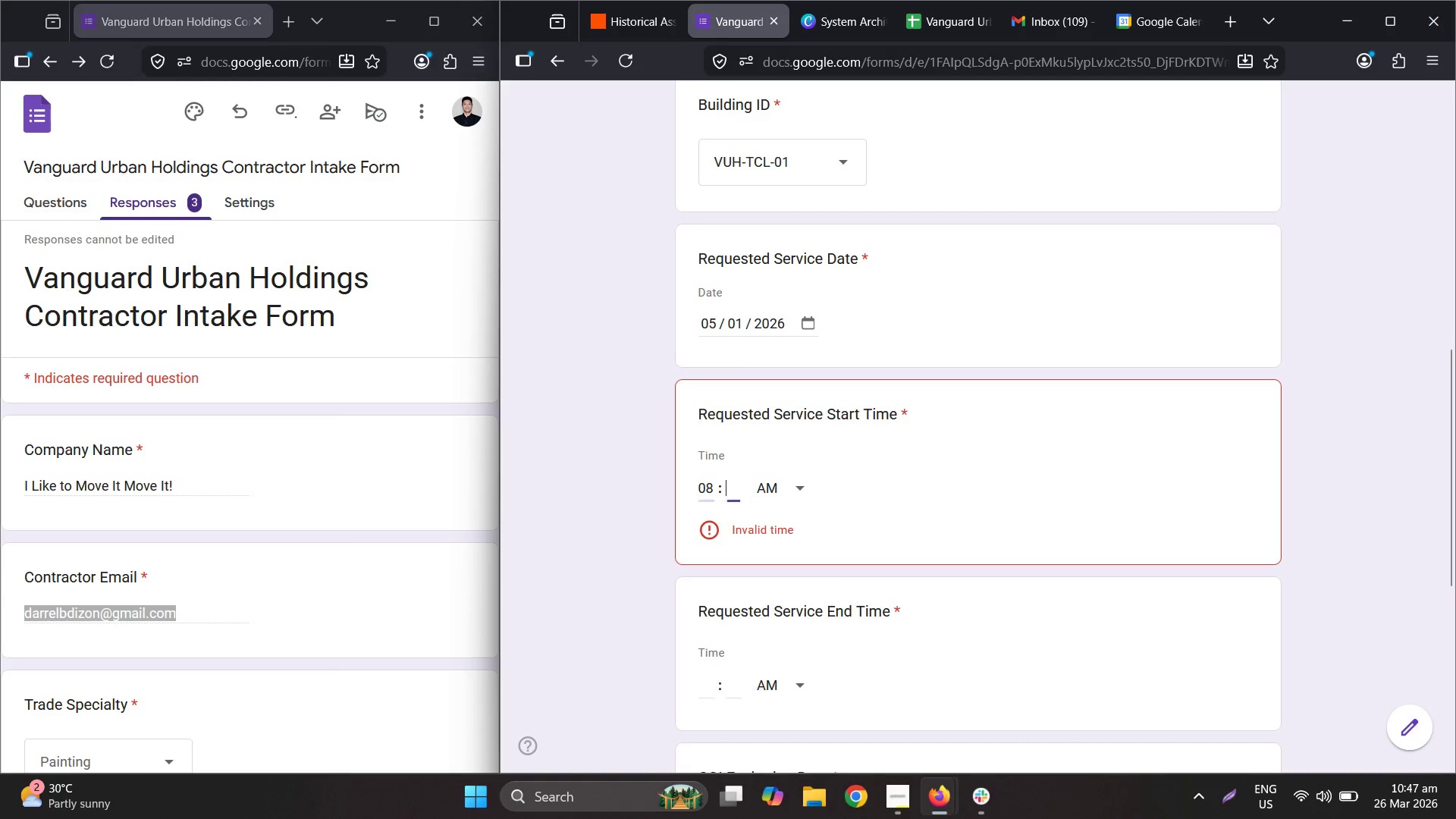 
key(Numpad0)
 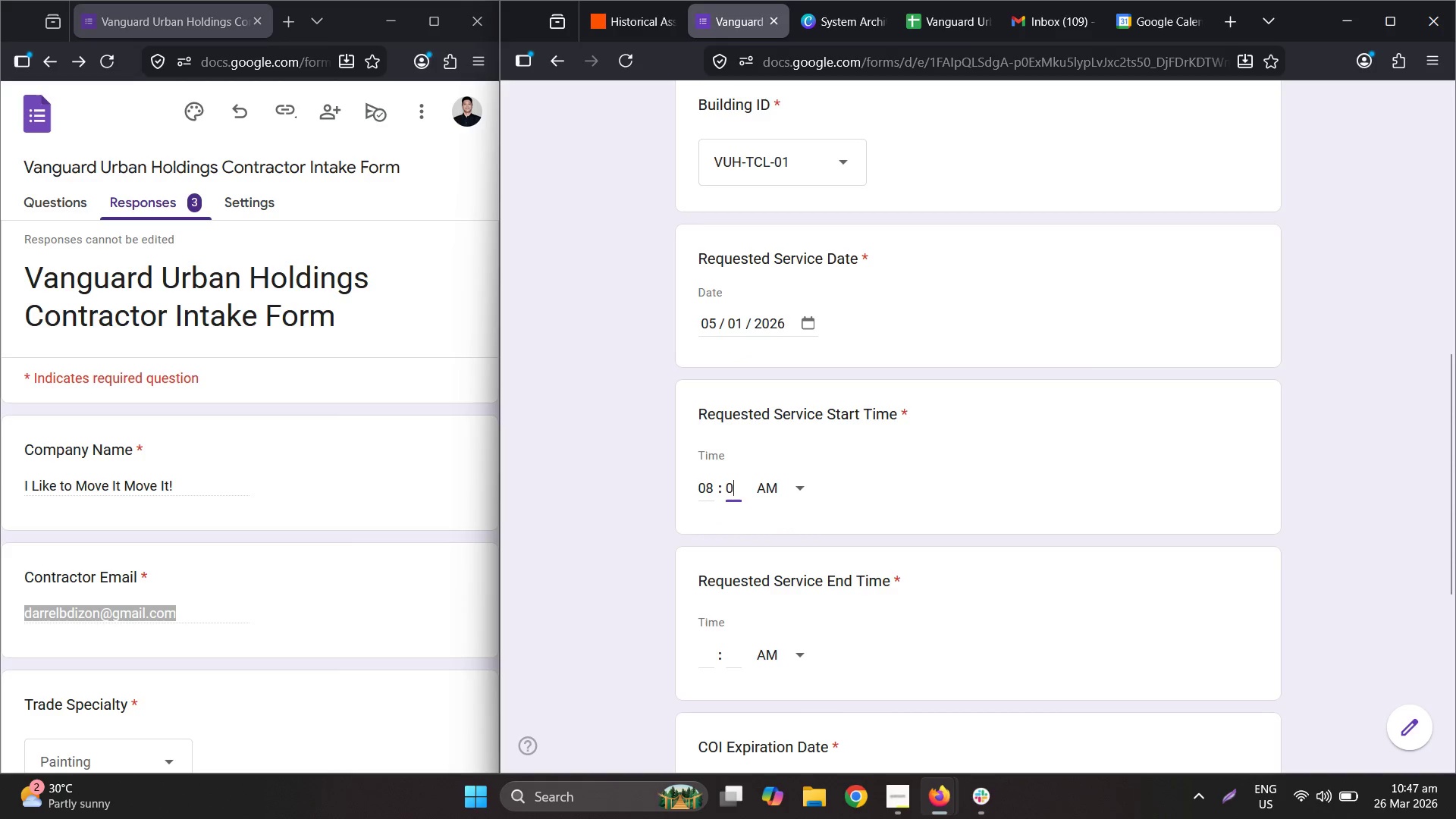 
key(Numpad0)
 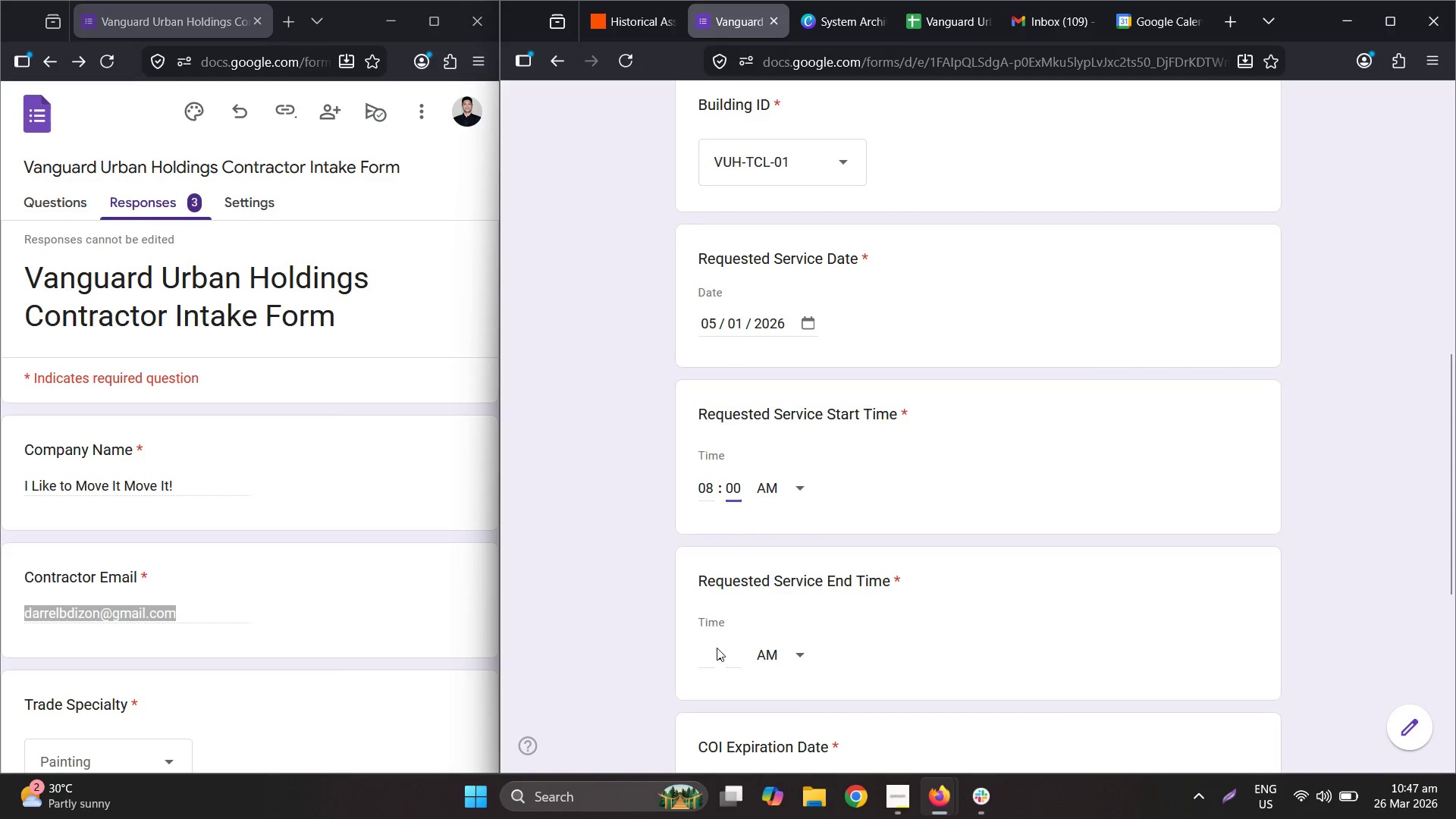 
double_click([708, 648])
 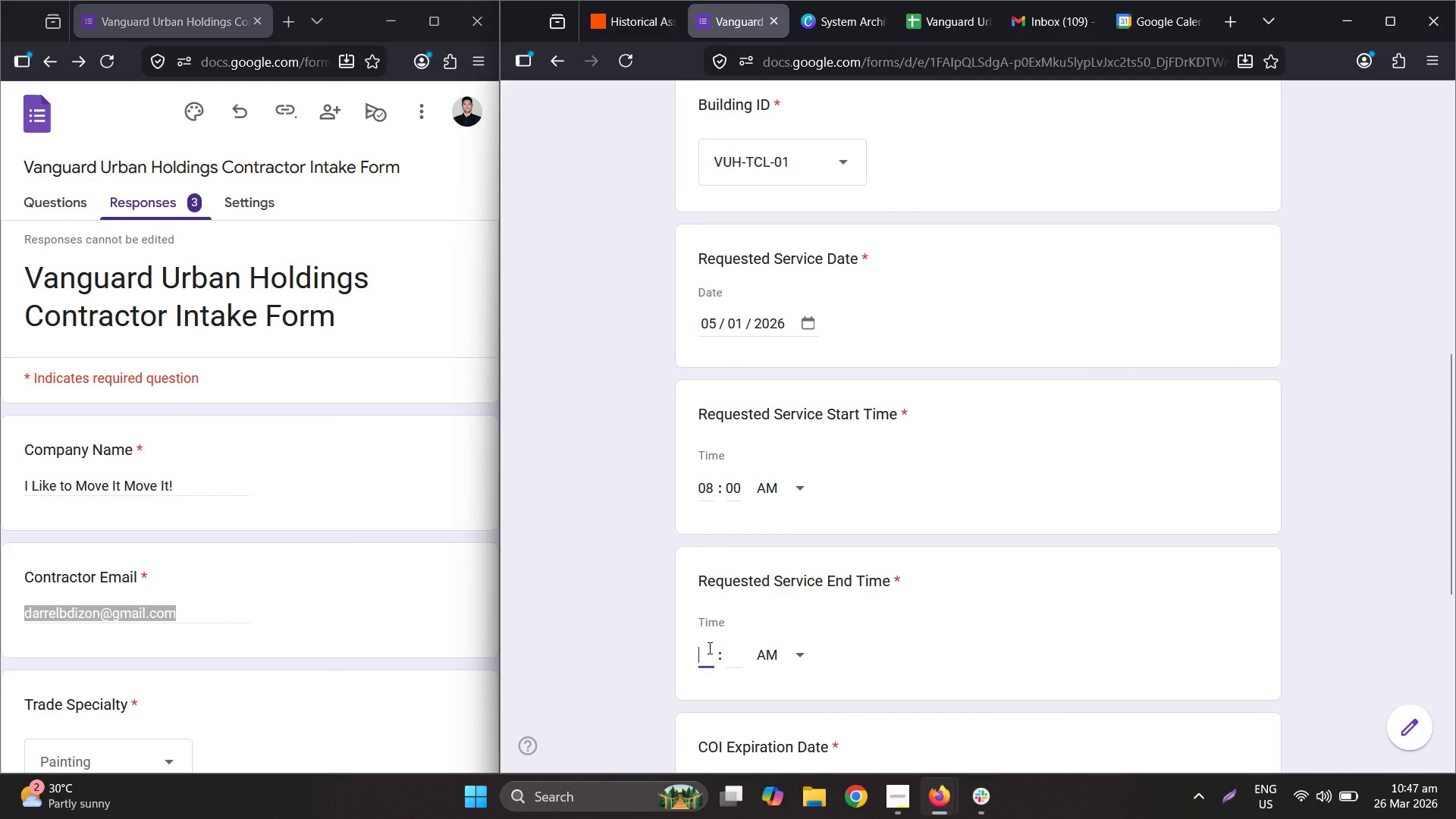 
key(Numpad1)
 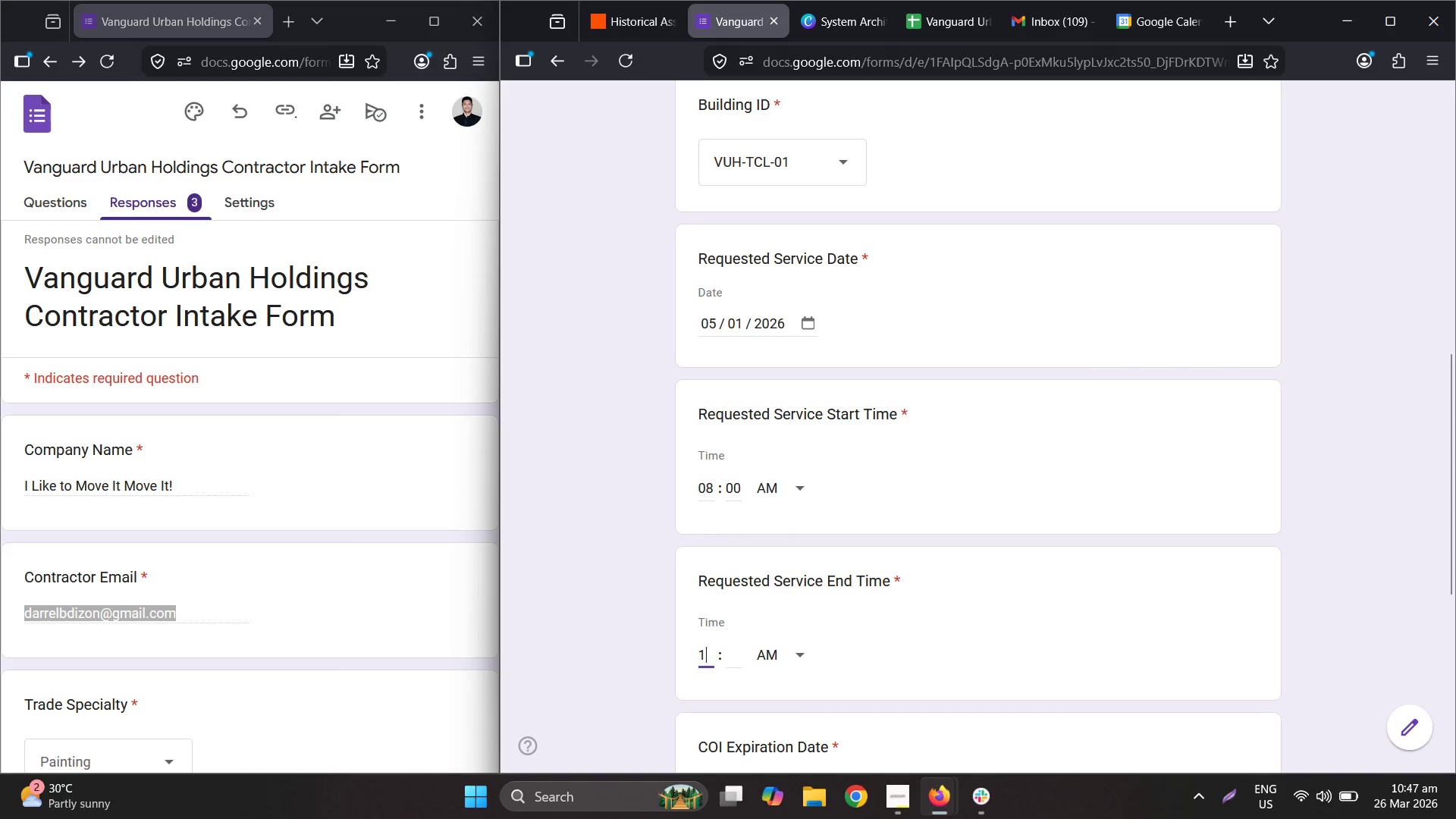 
key(Numpad1)
 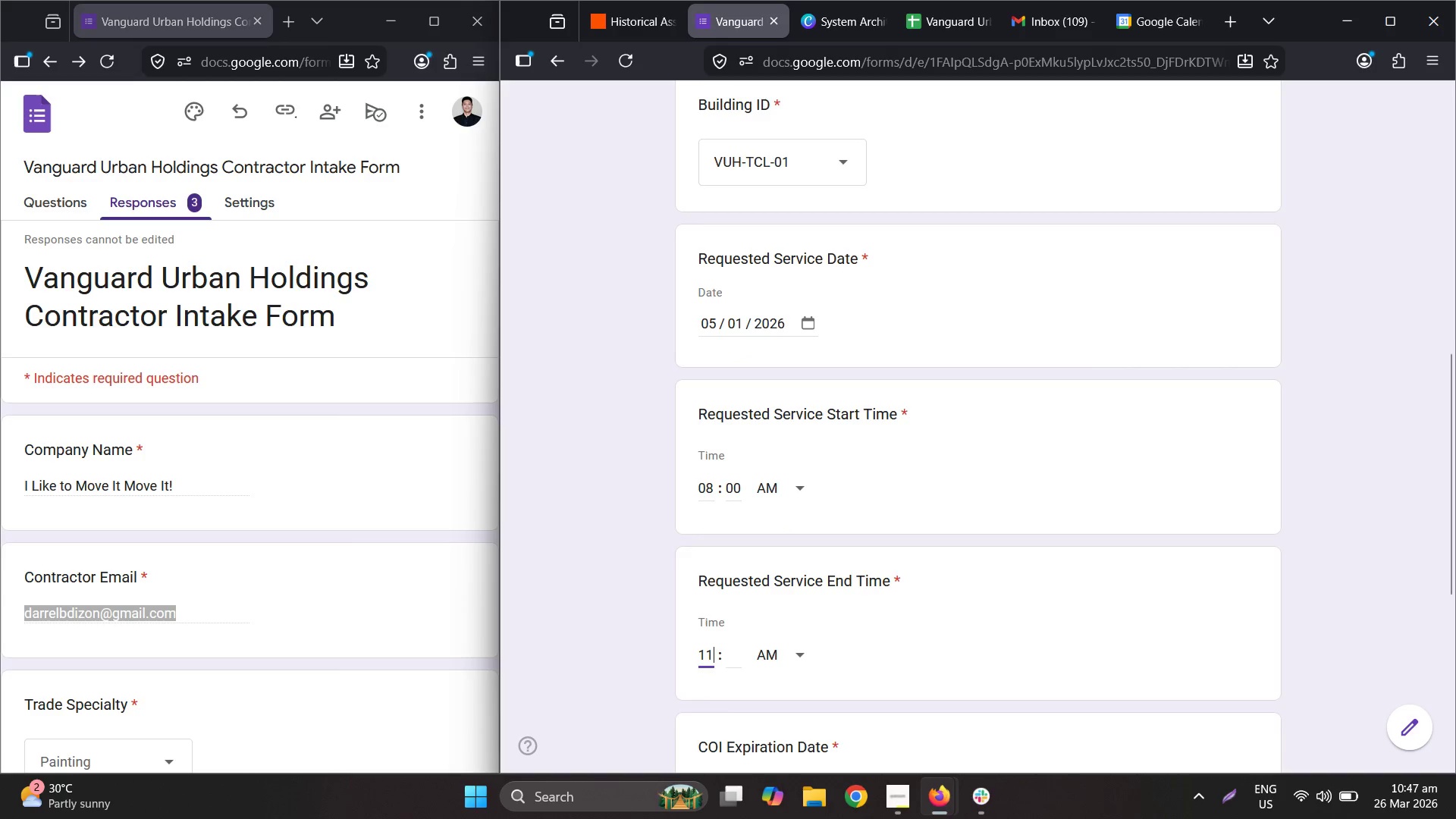 
key(Tab)
 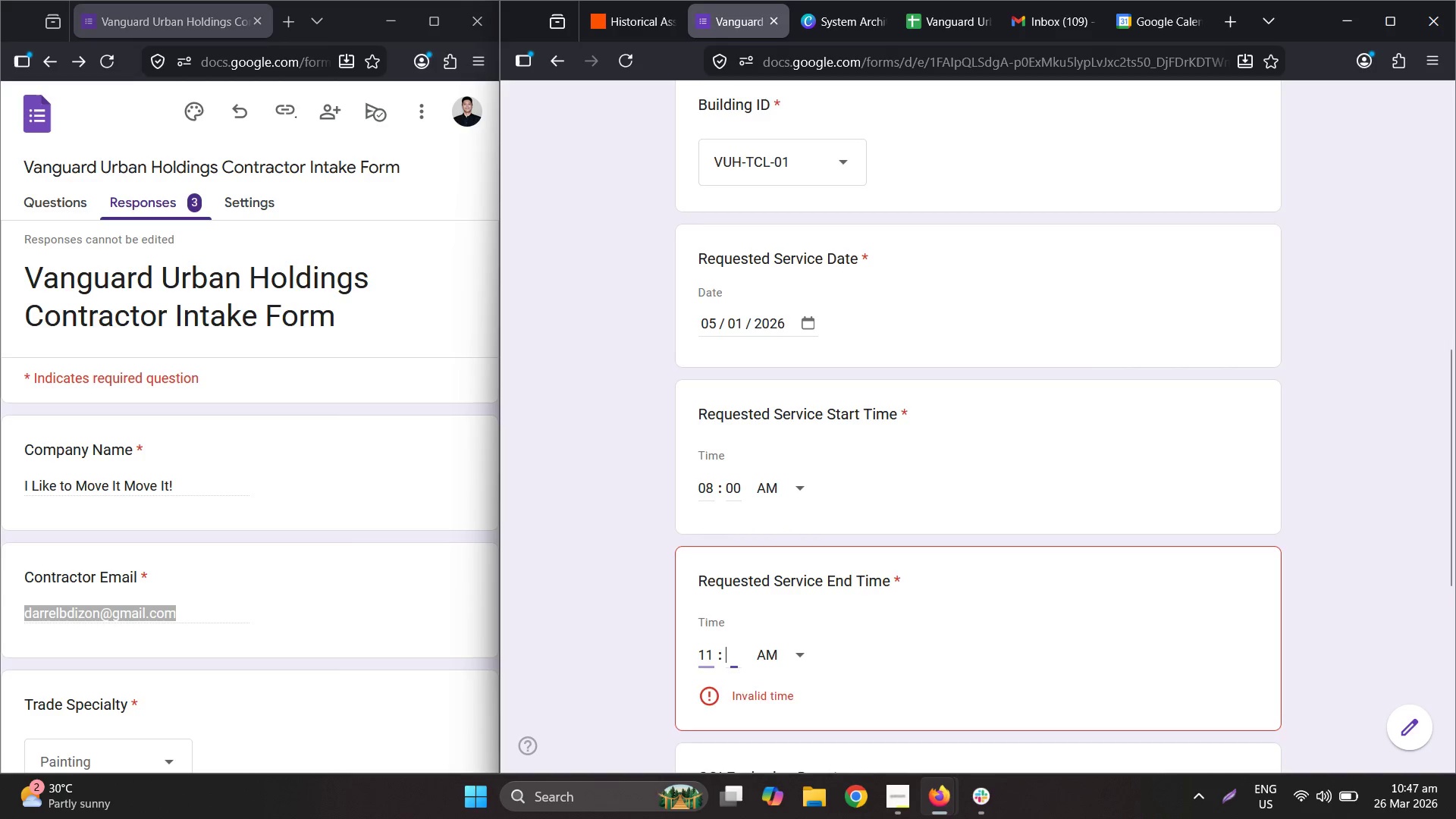 
key(Numpad0)
 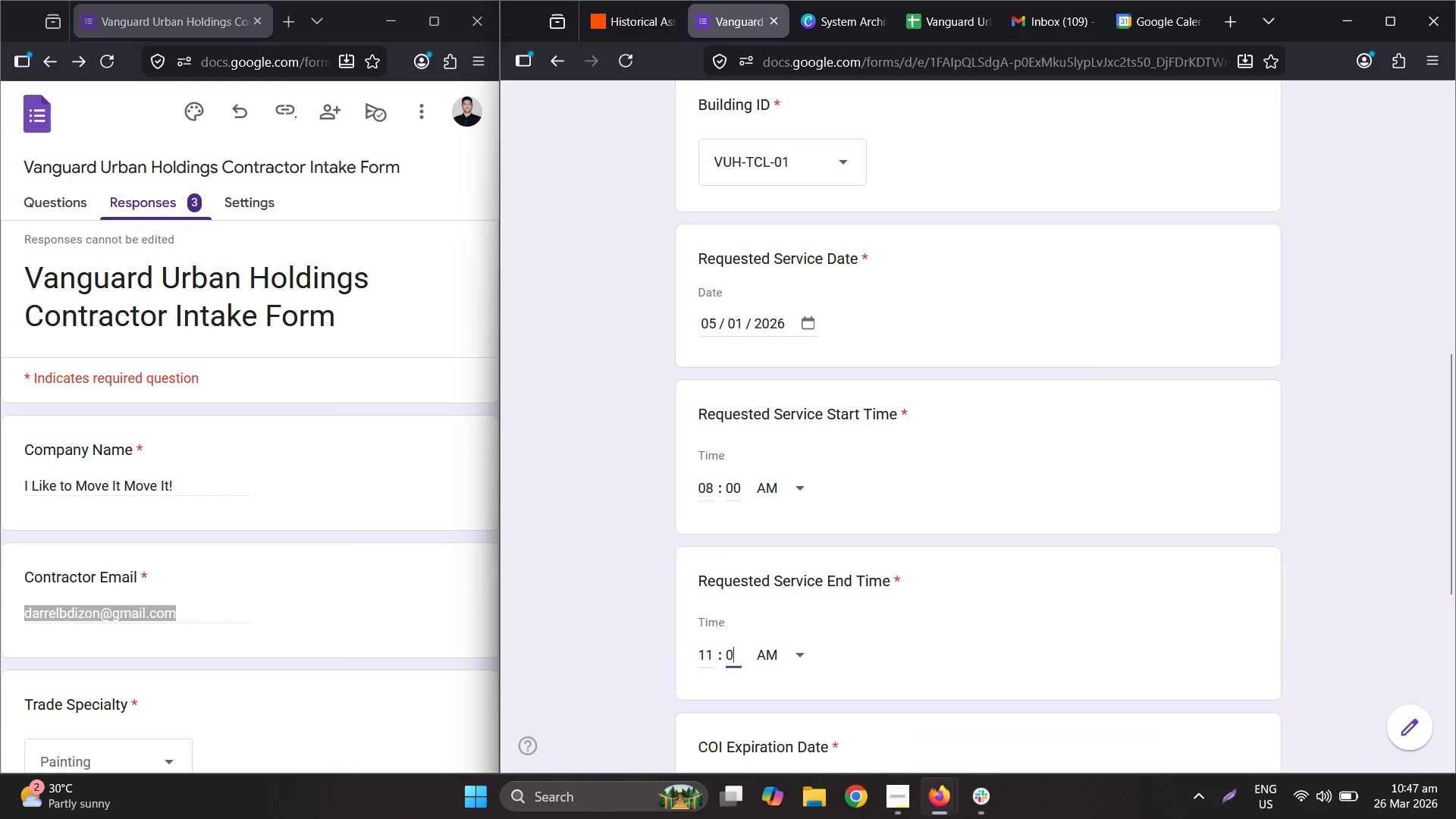 
key(Numpad0)
 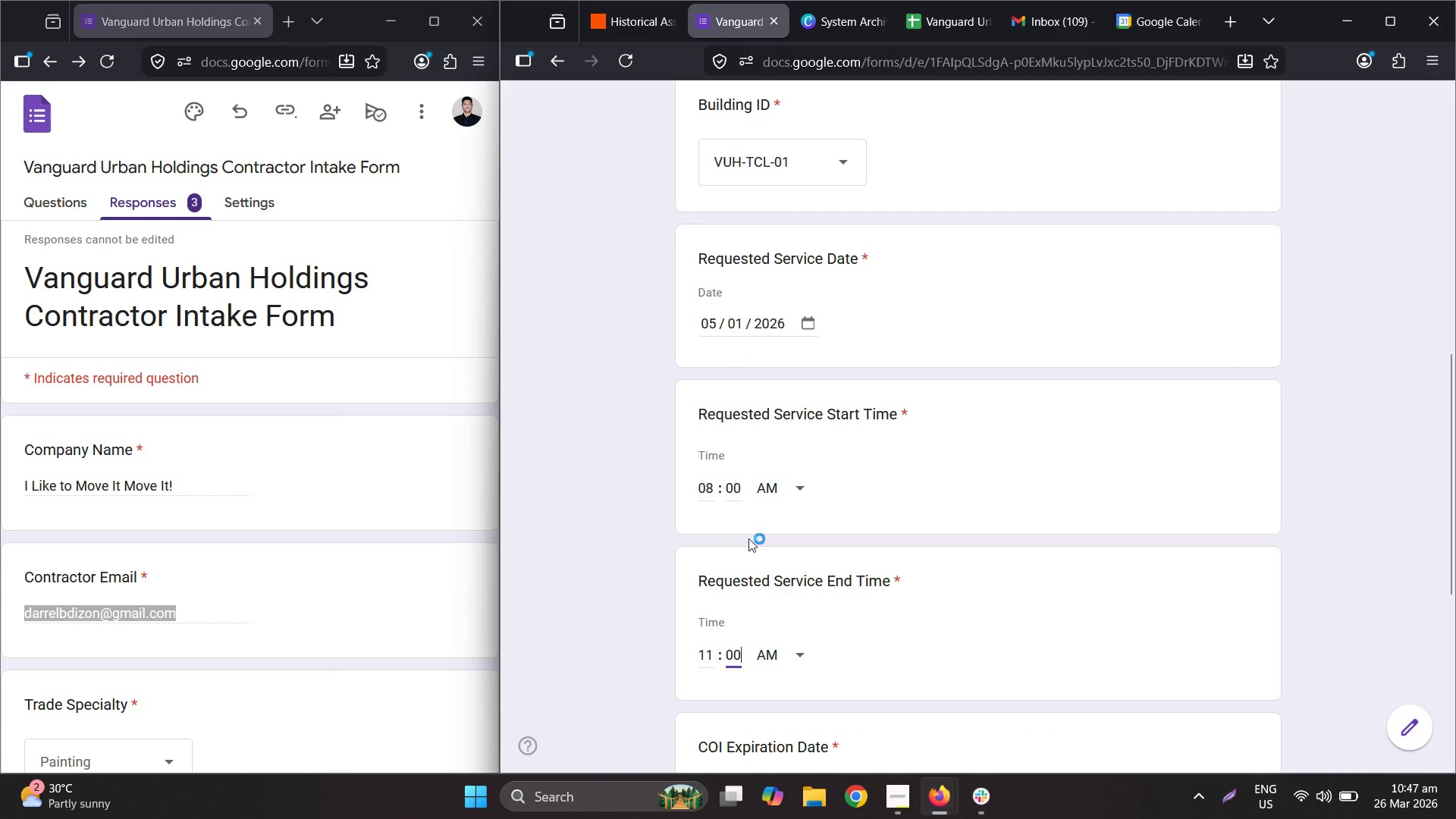 
scroll: coordinate [767, 535], scroll_direction: down, amount: 4.0
 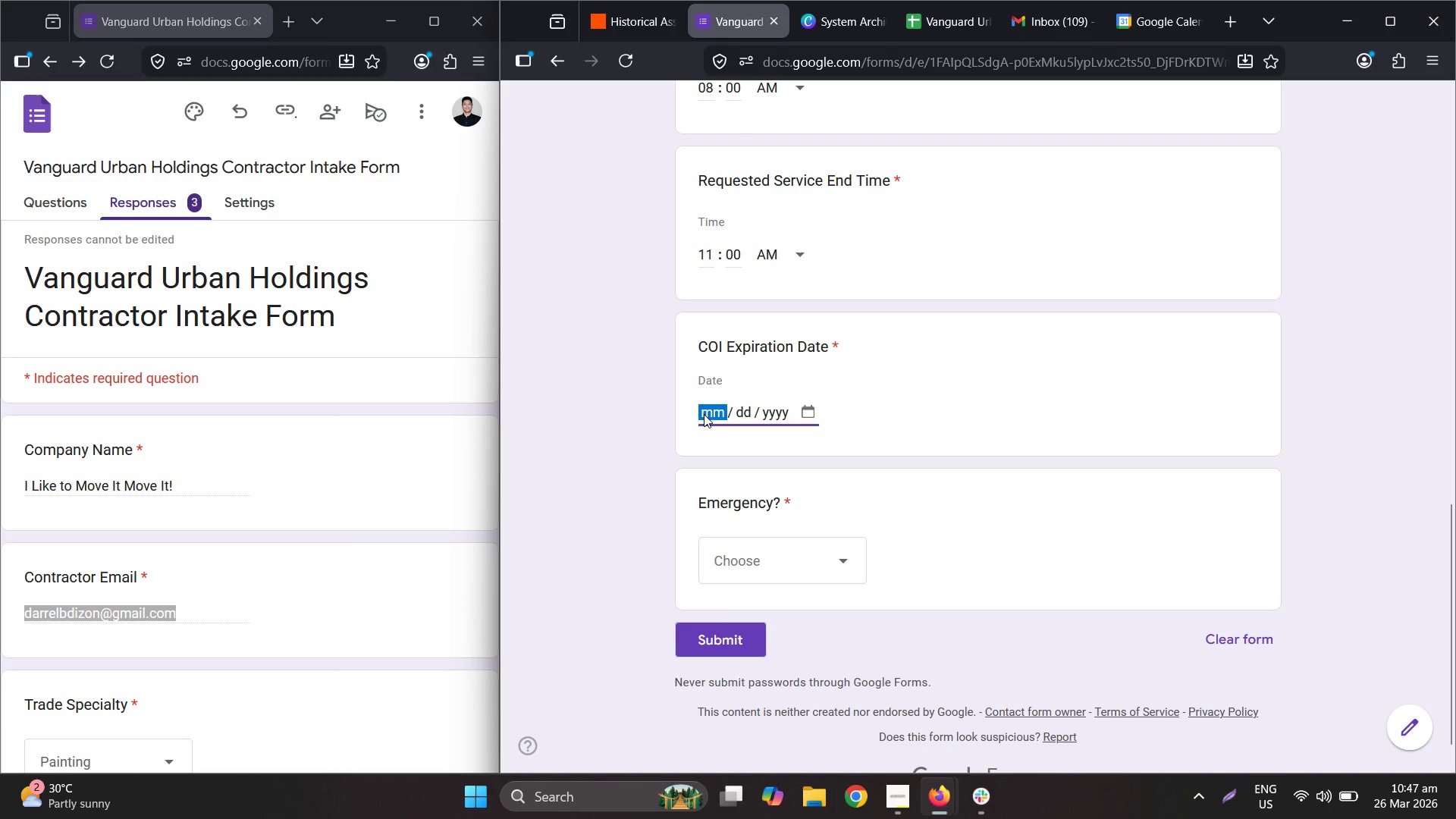 
wait(8.53)
 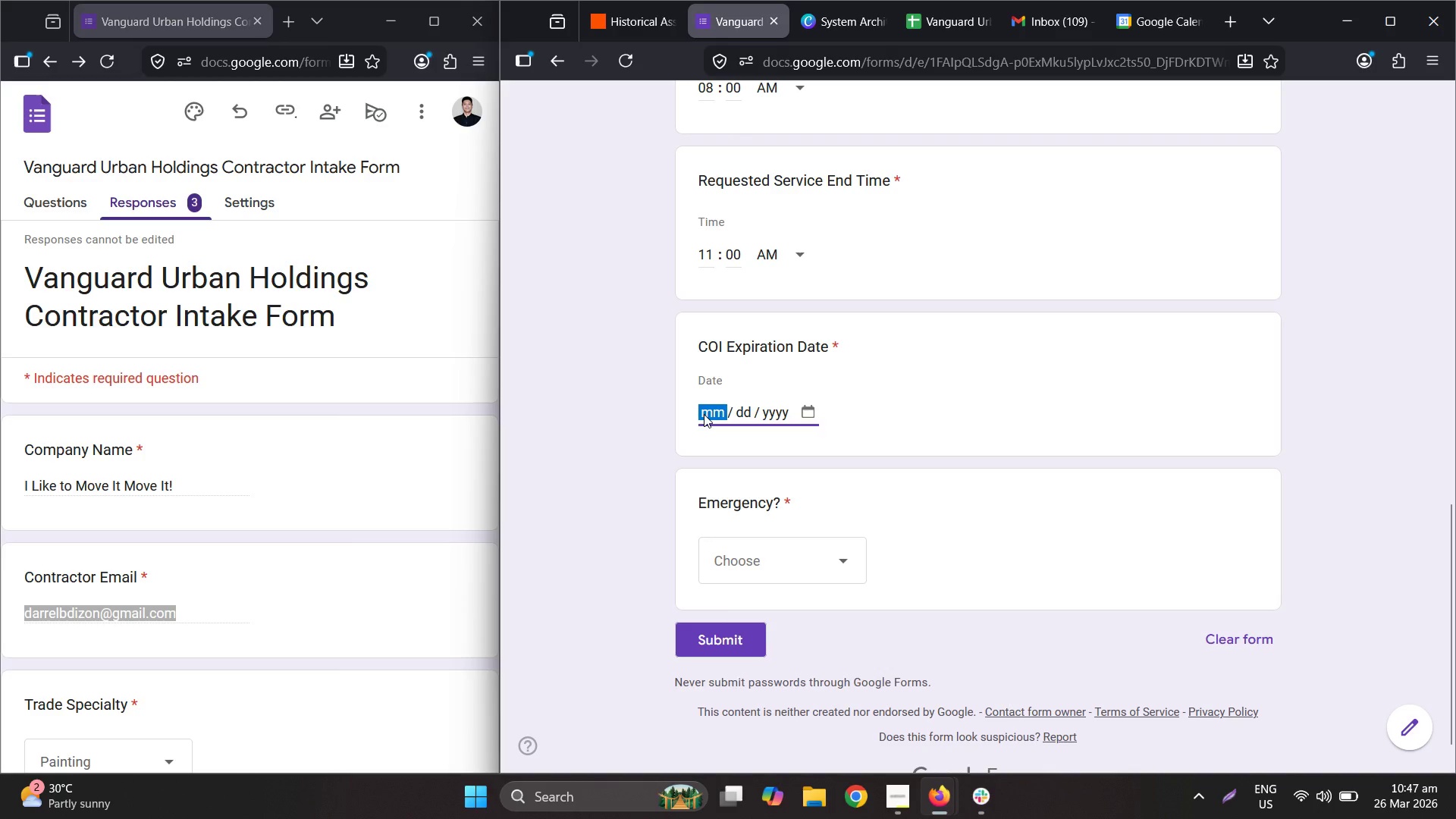 
scroll: coordinate [831, 375], scroll_direction: up, amount: 3.0
 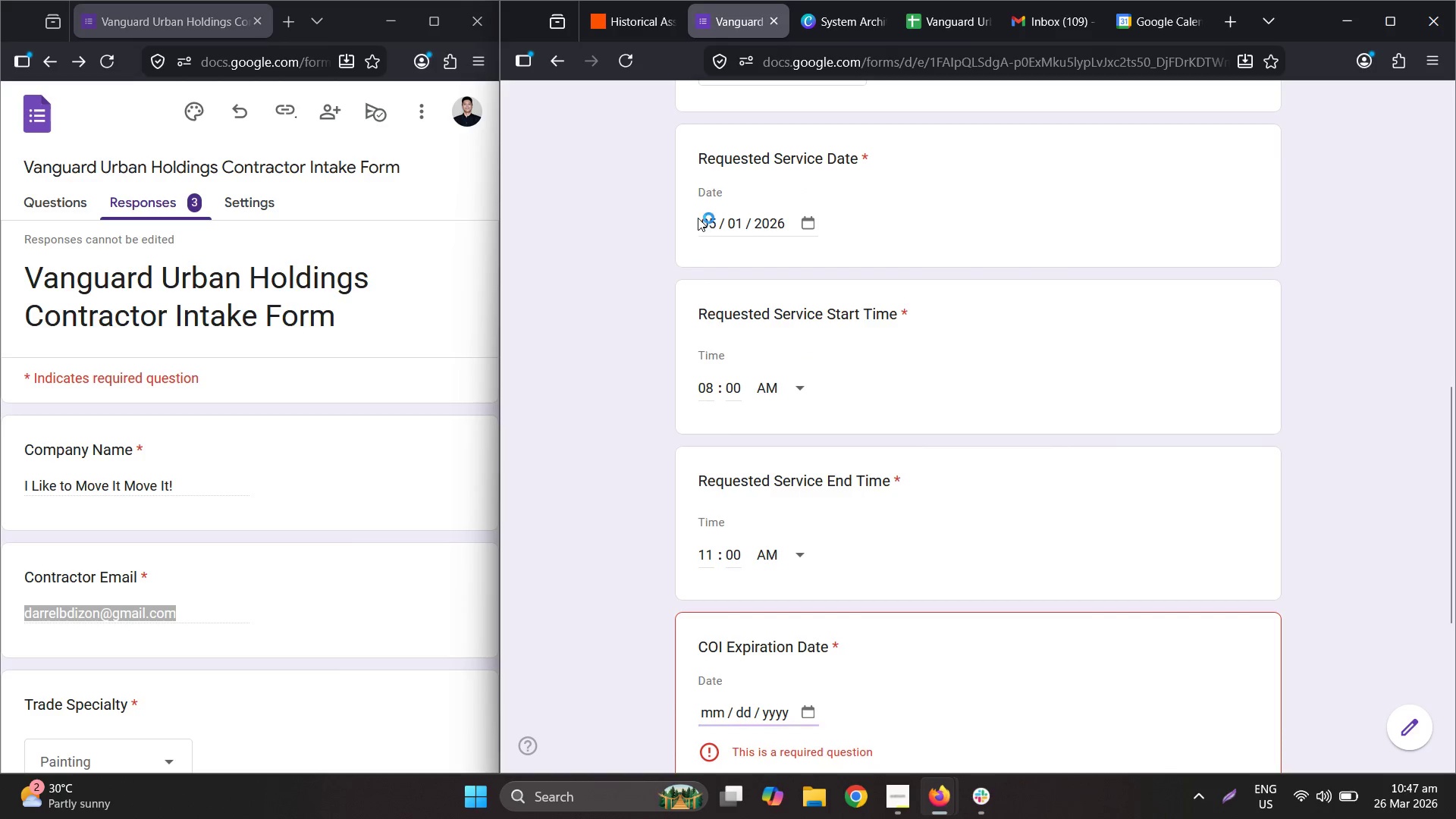 
double_click([708, 221])
 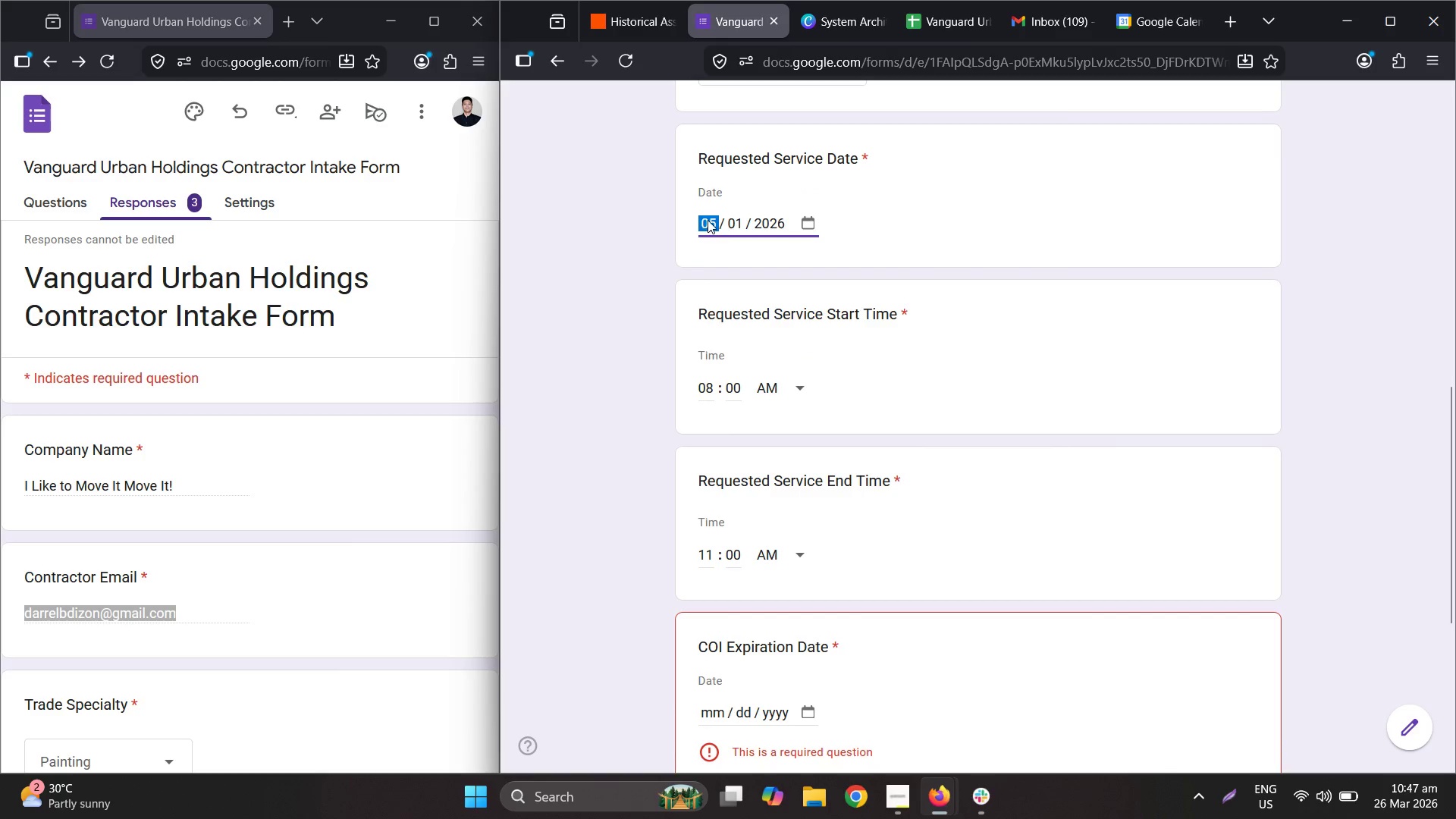 
key(Numpad0)
 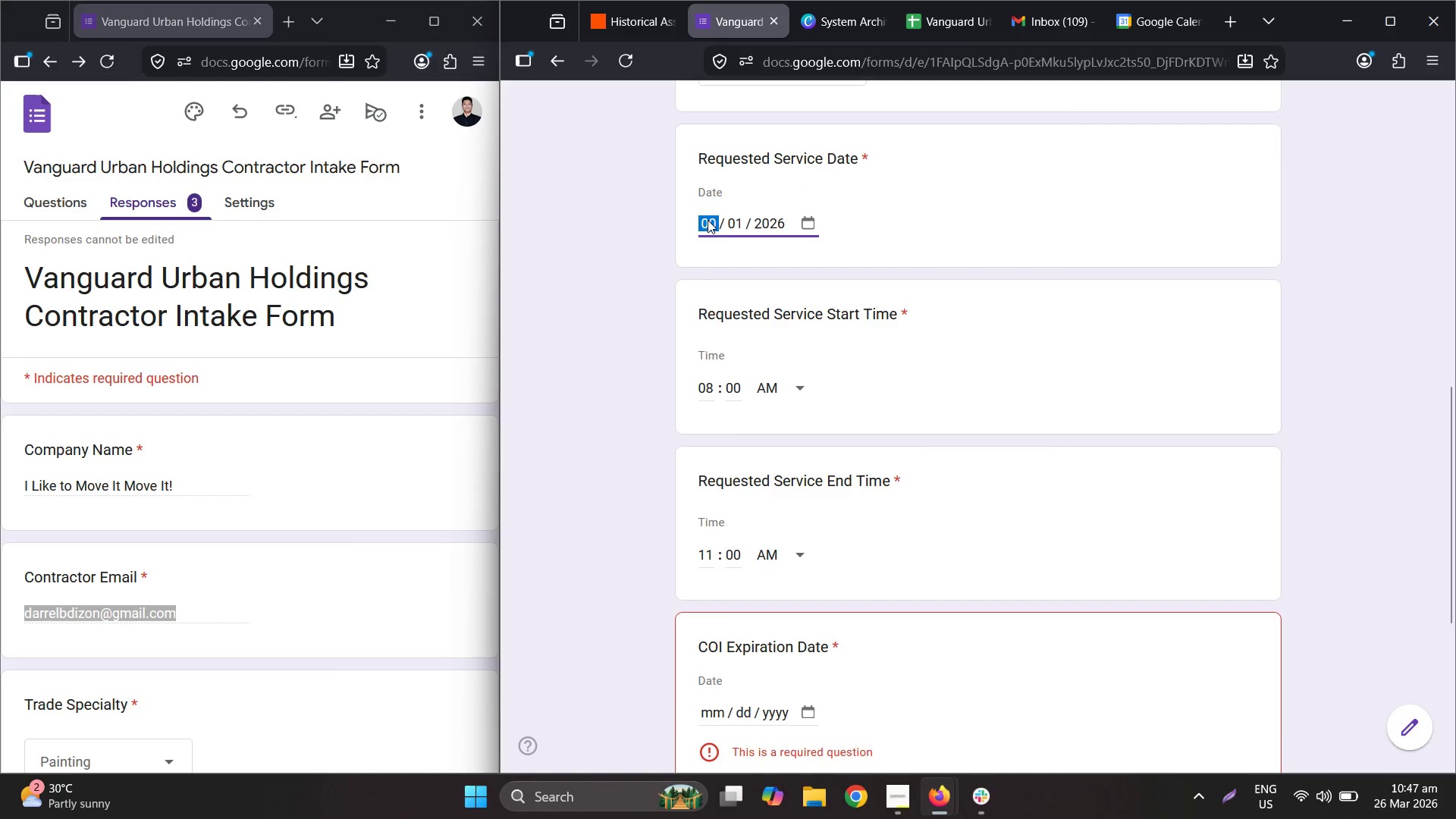 
key(Numpad4)
 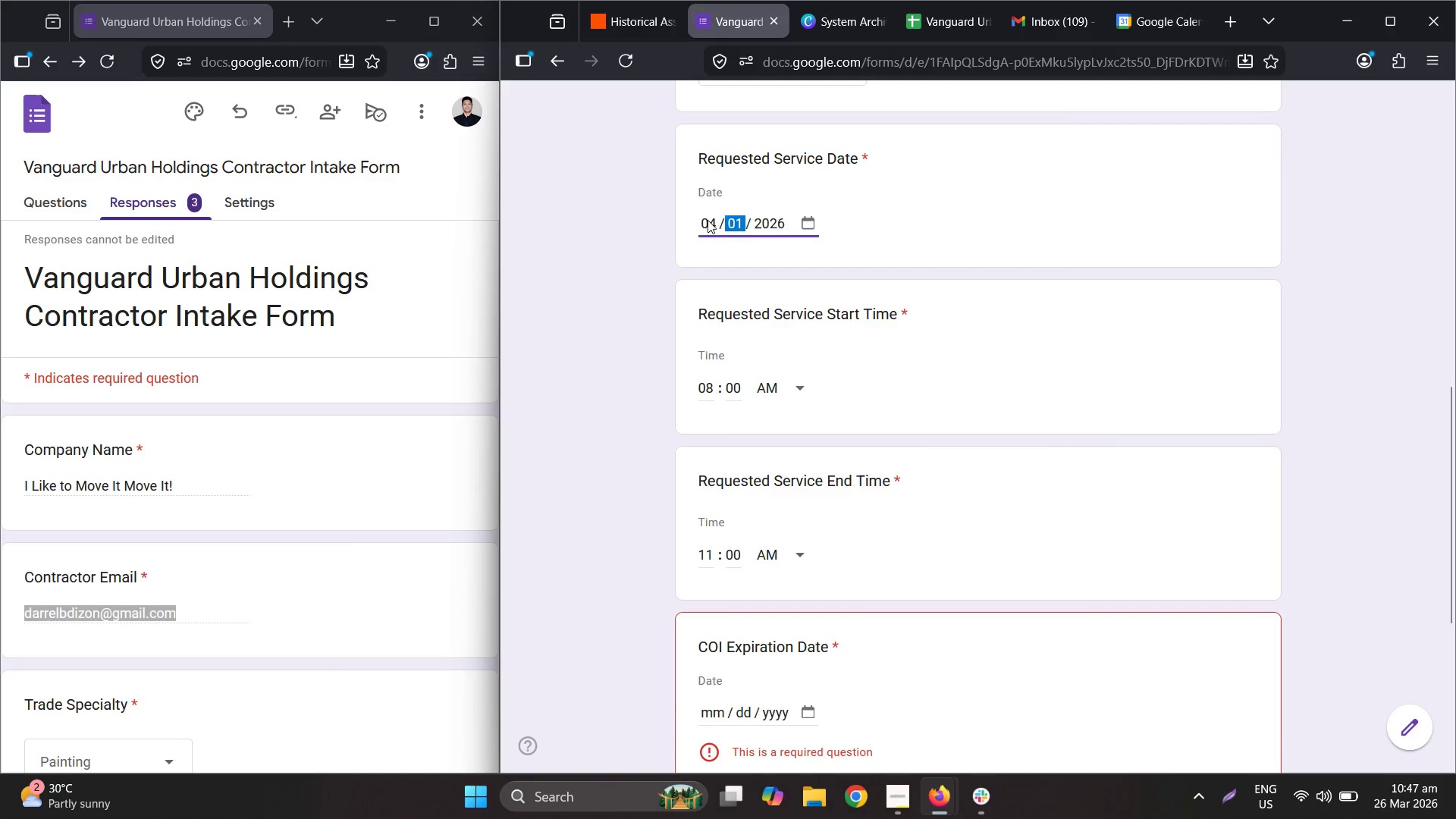 
key(Tab)
 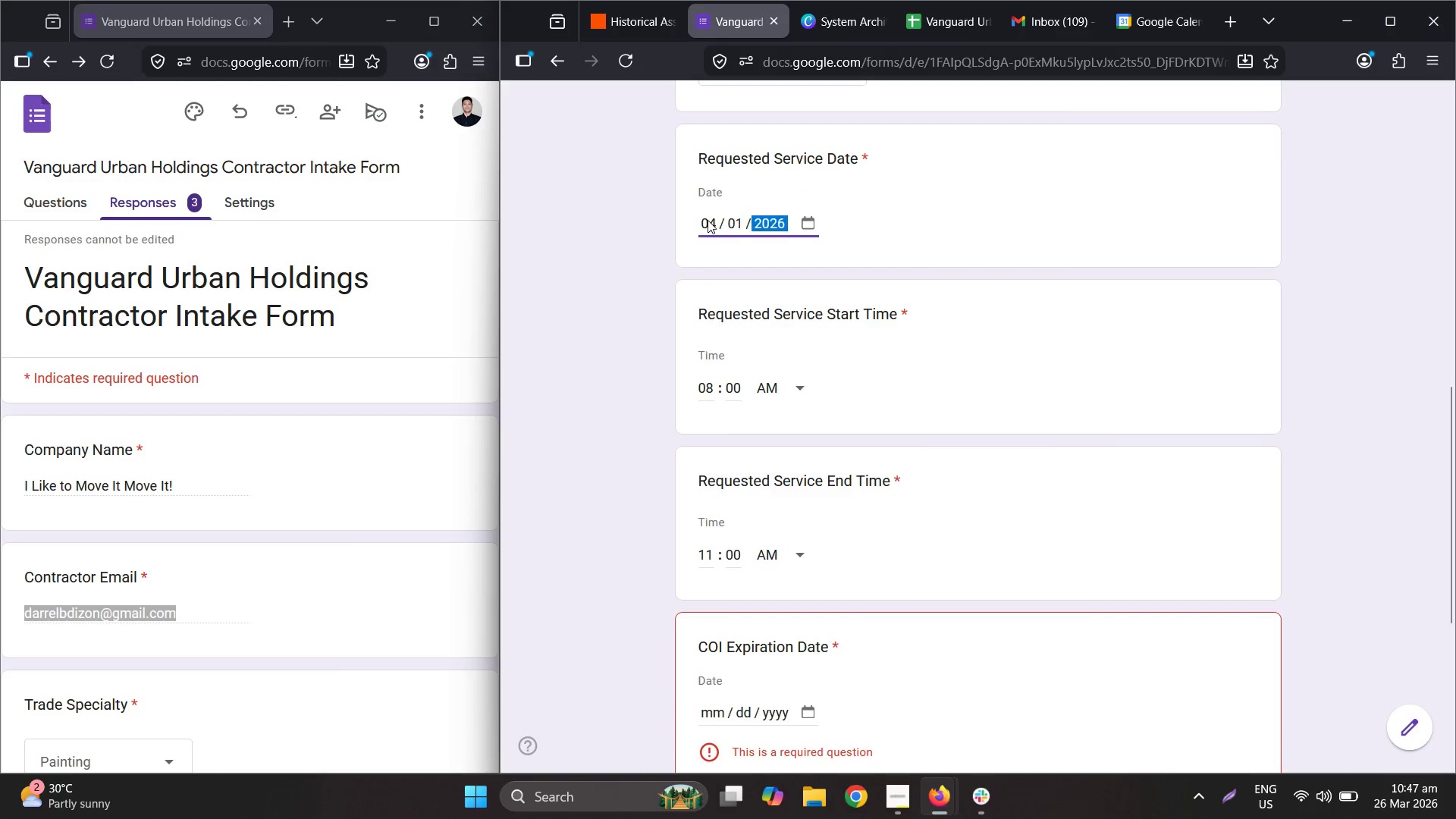 
key(Numpad1)
 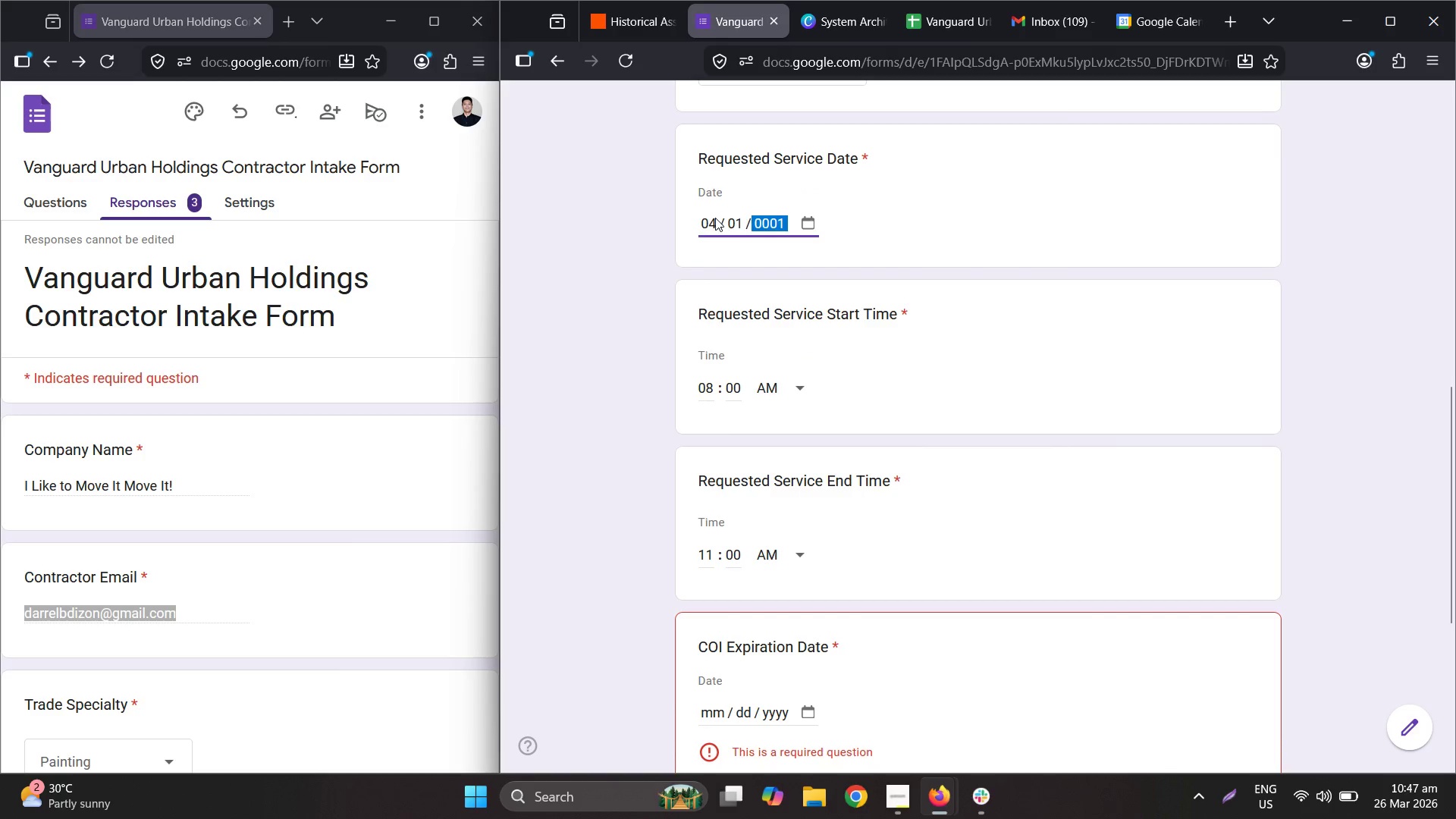 
left_click([720, 217])
 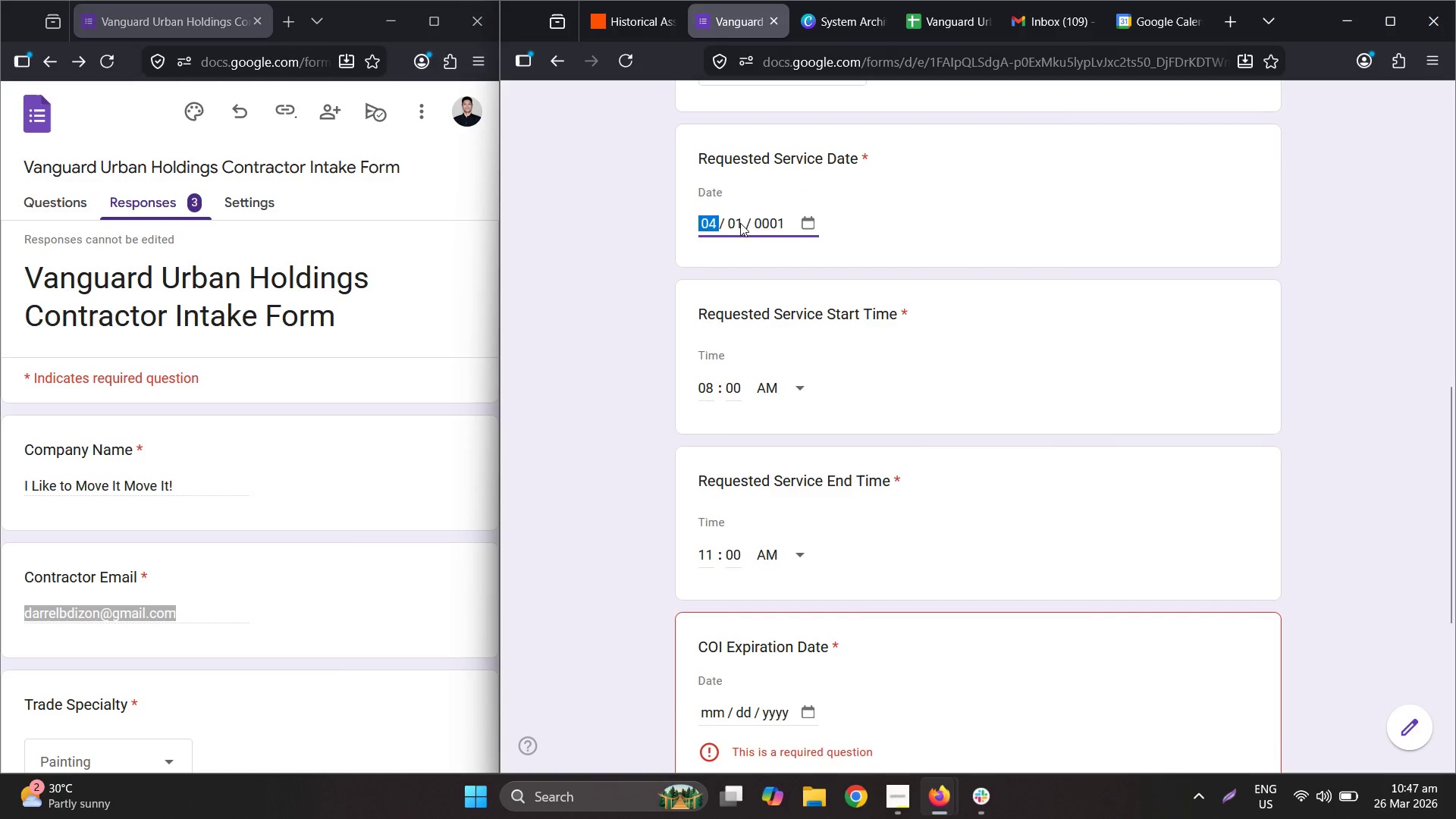 
double_click([746, 224])
 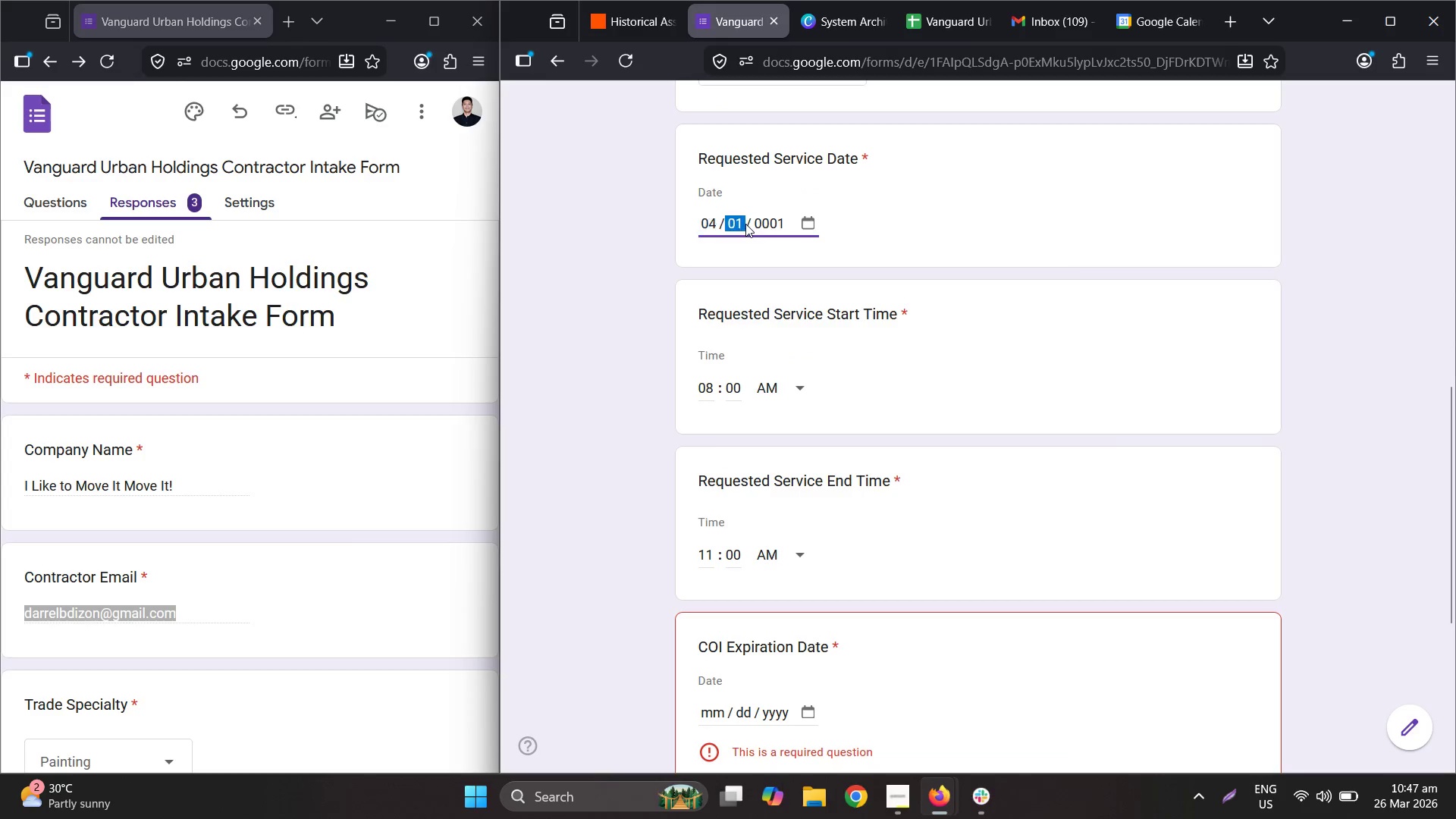 
triple_click([745, 224])
 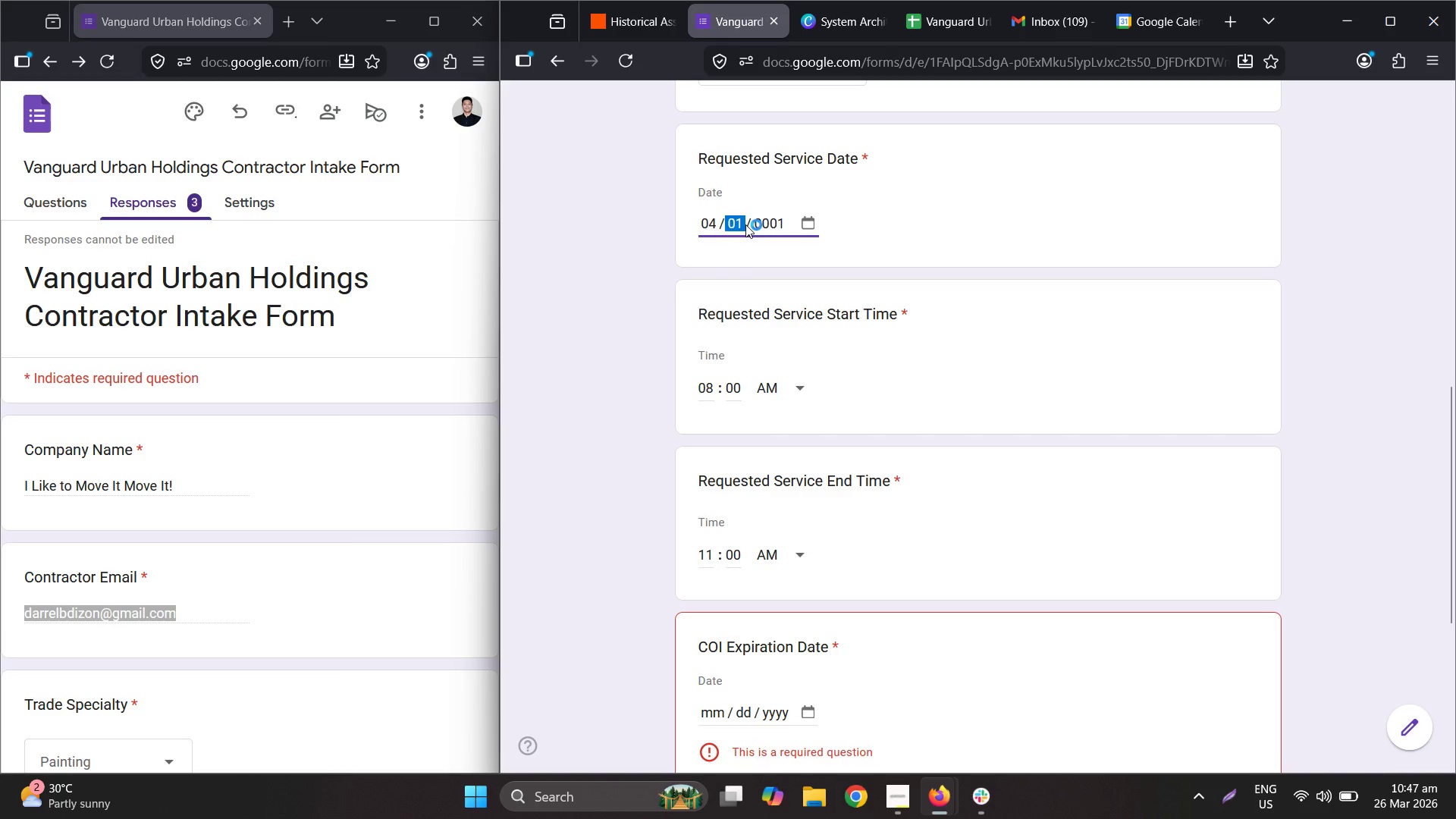 
key(Numpad1)
 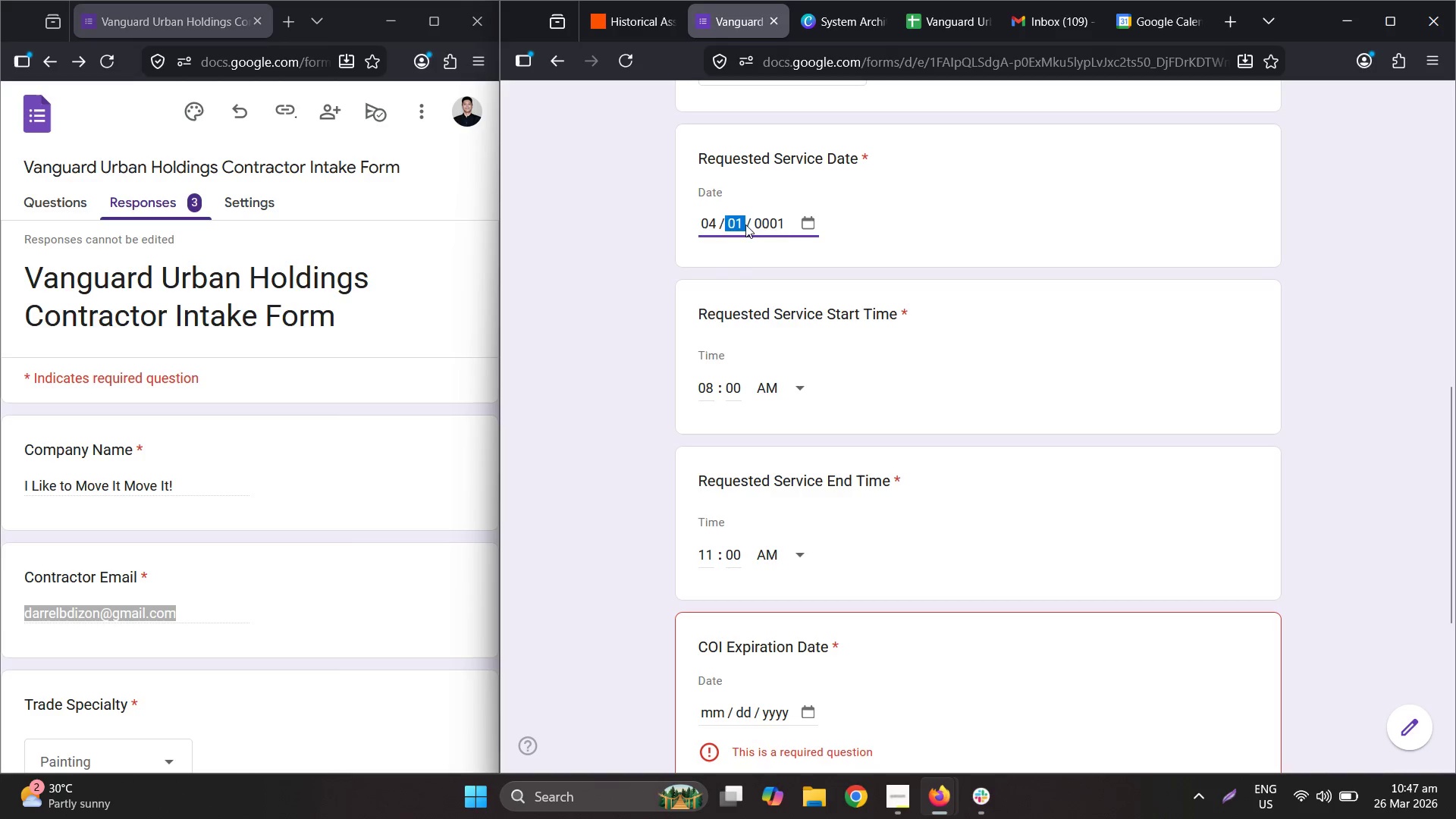 
key(Numpad5)
 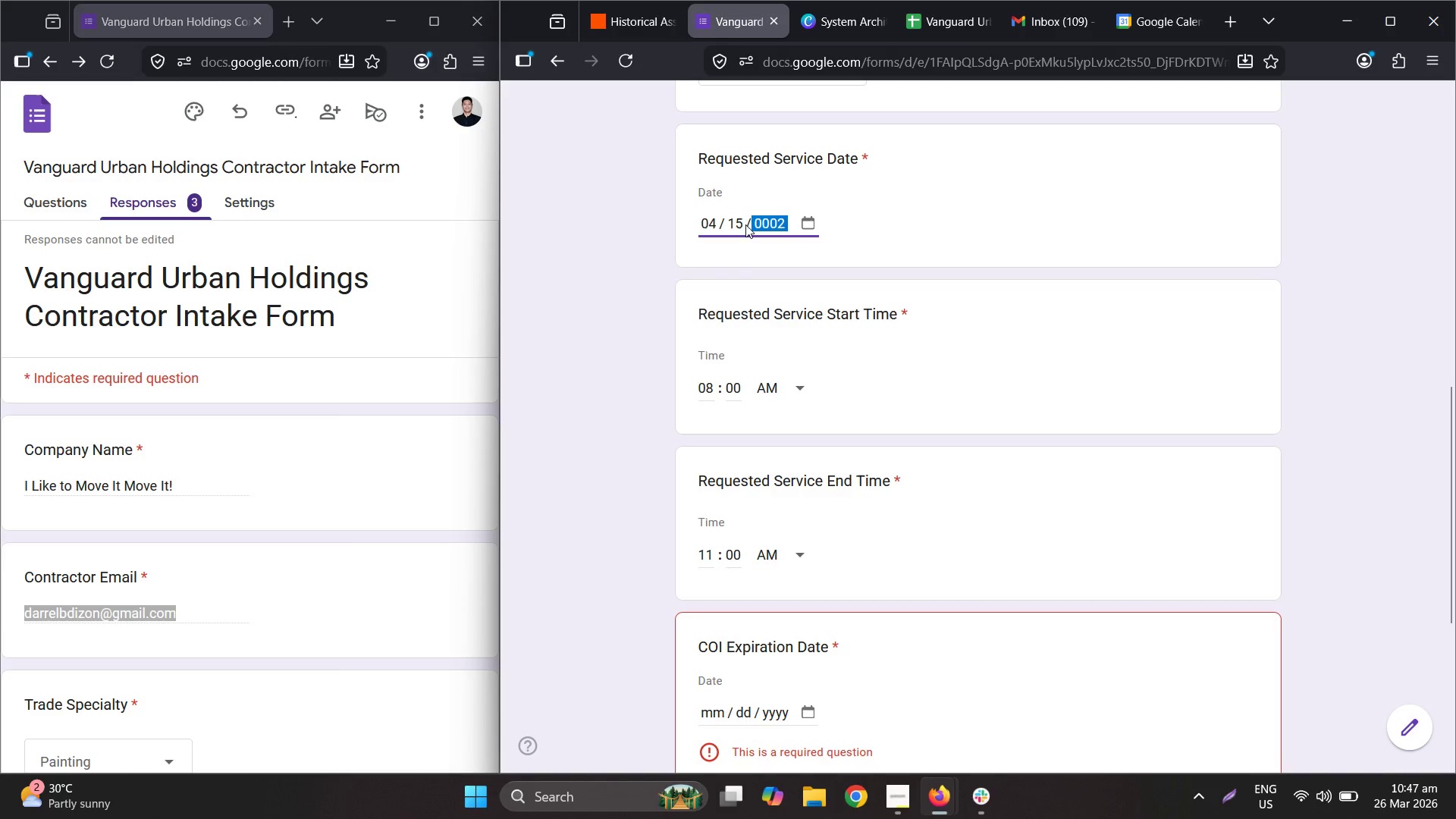 
key(Numpad2)
 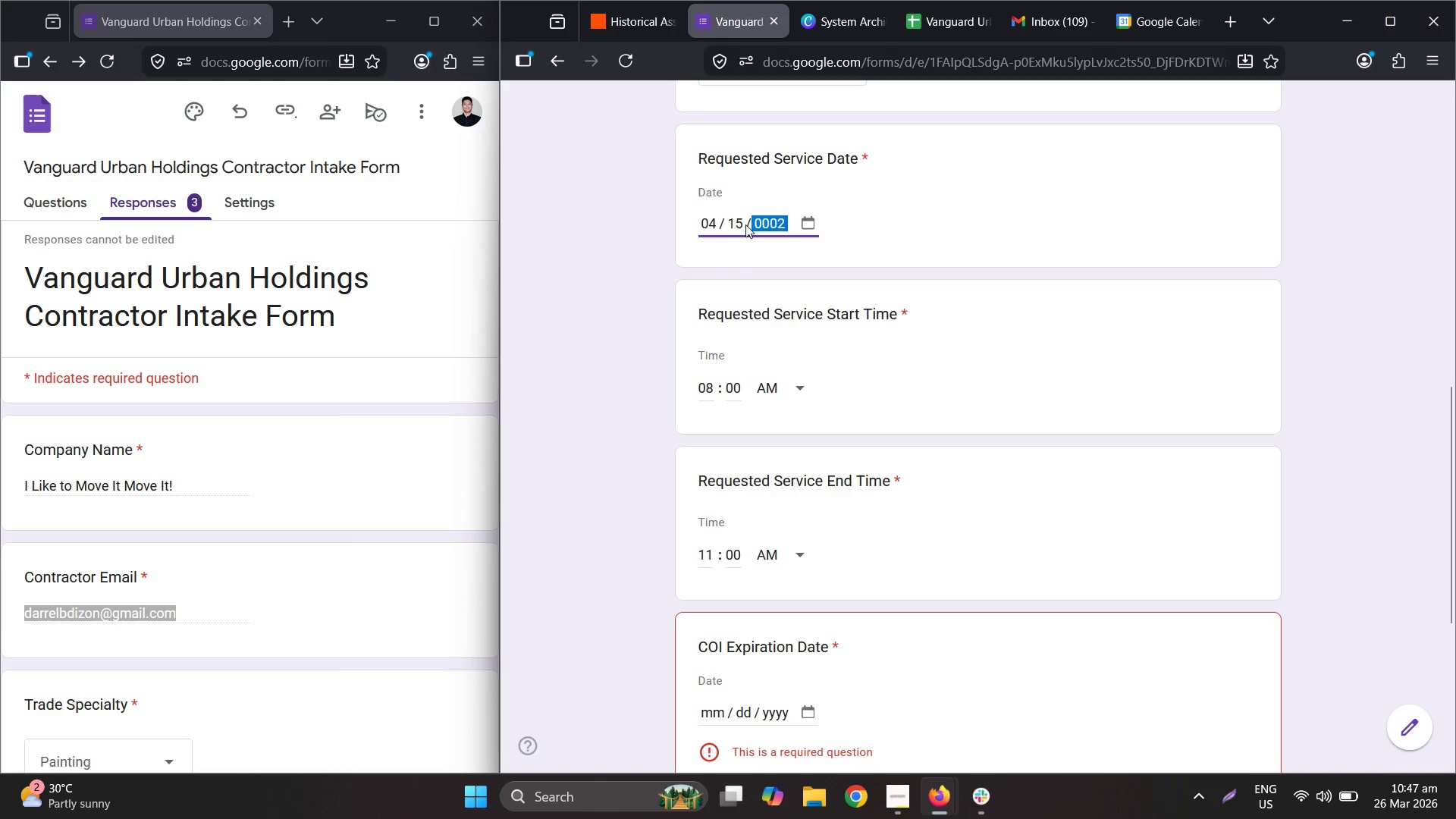 
key(Numpad0)
 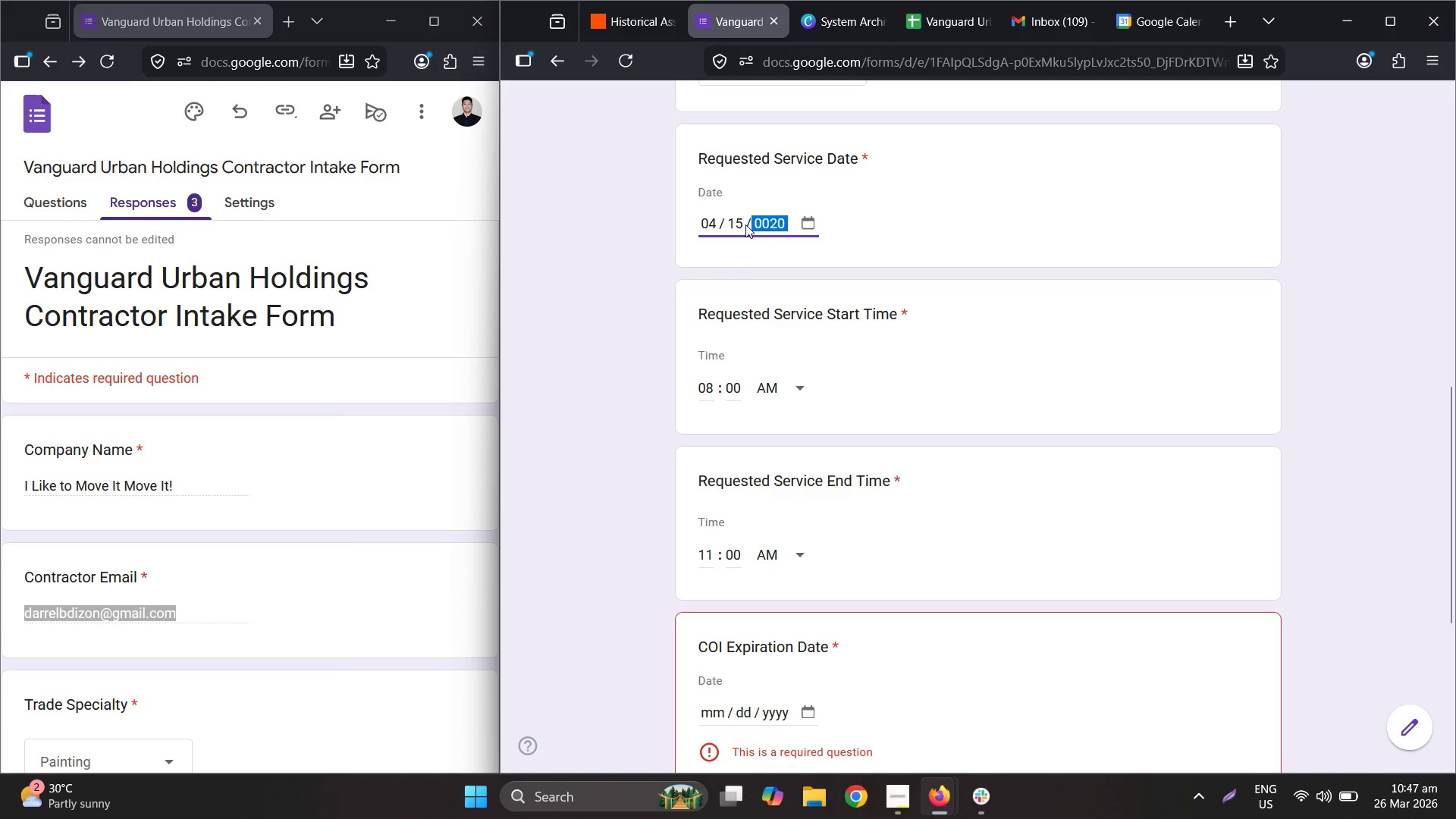 
key(Numpad2)
 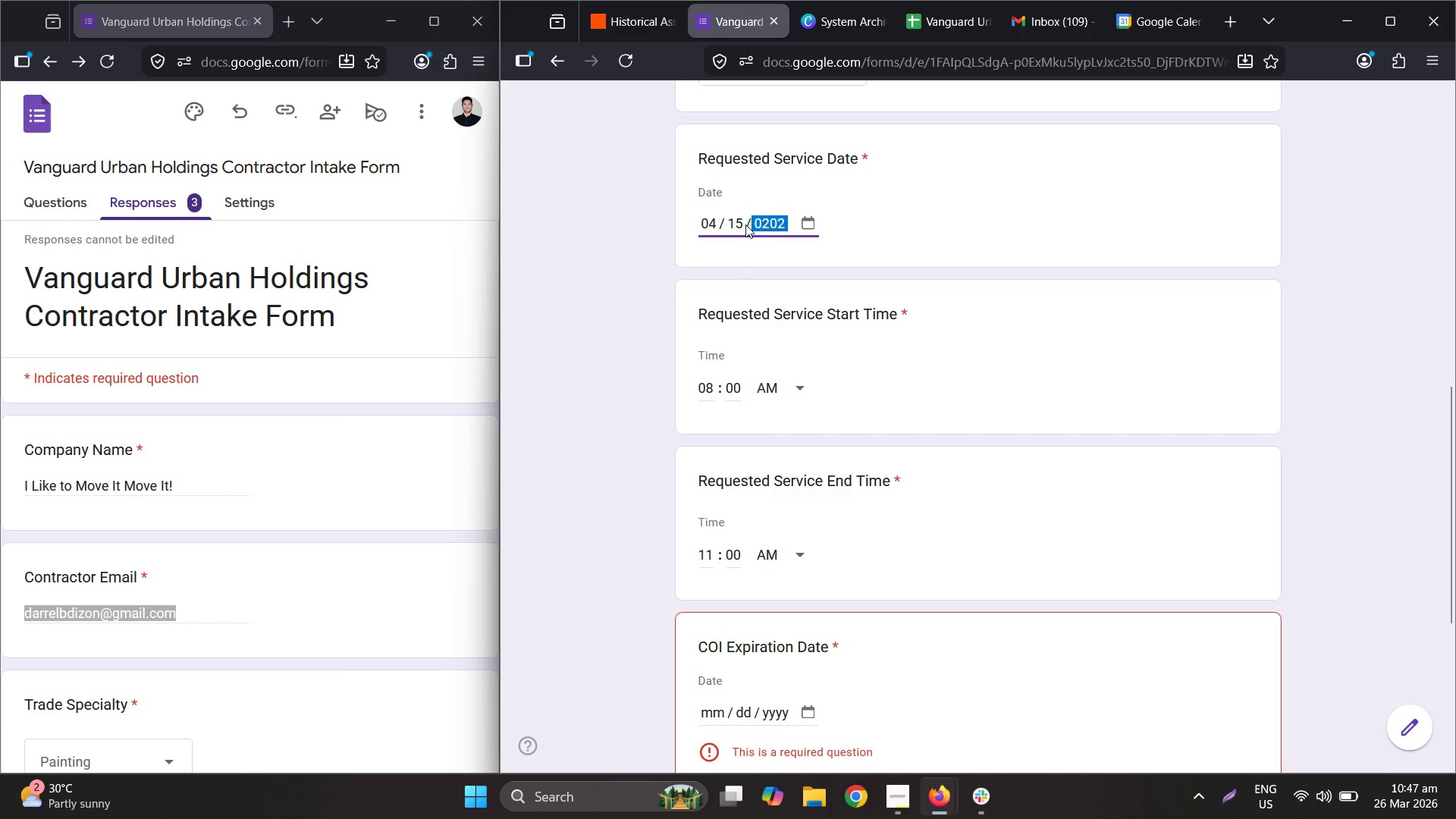 
key(Numpad6)
 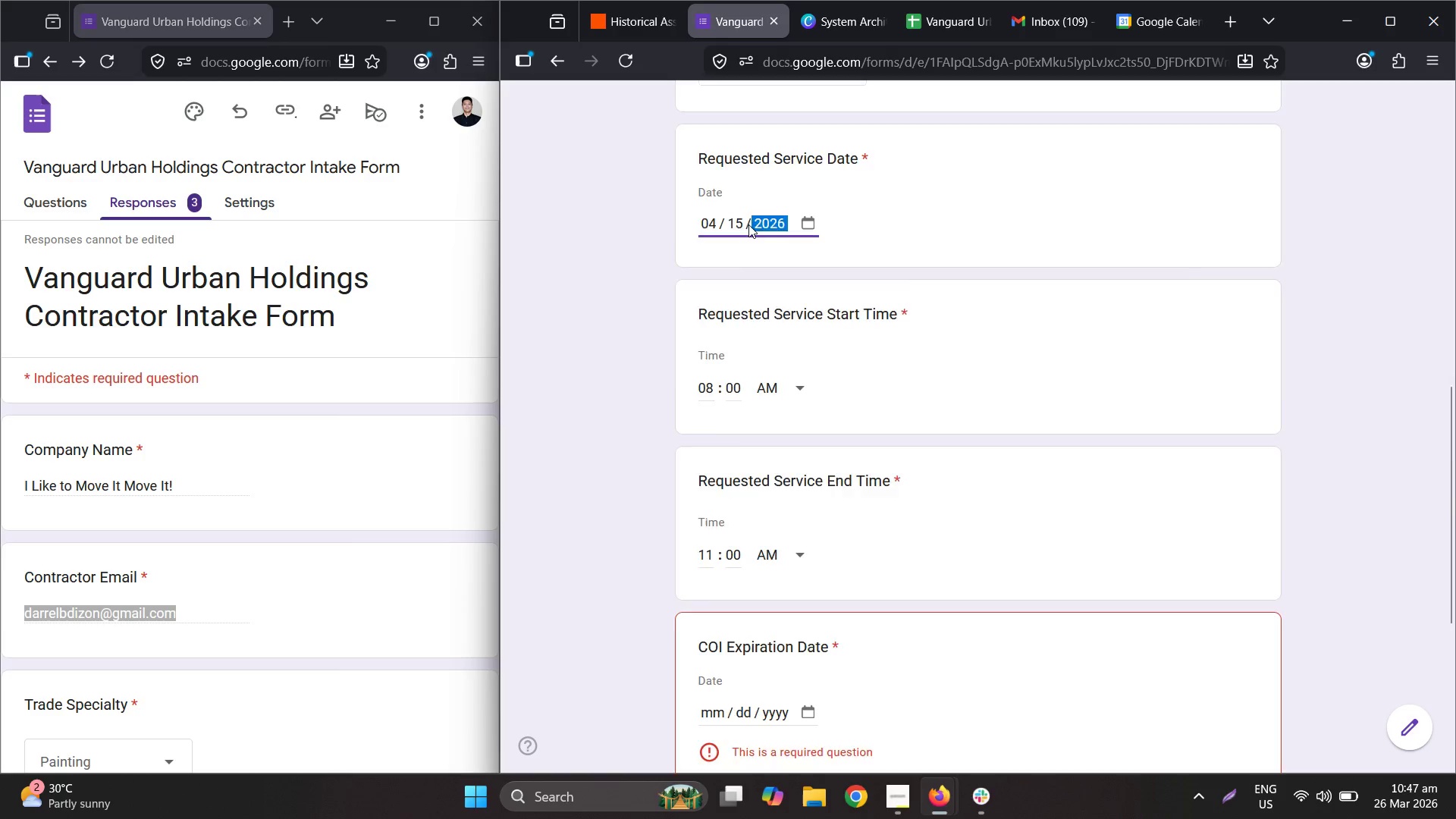 
scroll: coordinate [749, 224], scroll_direction: down, amount: 3.0
 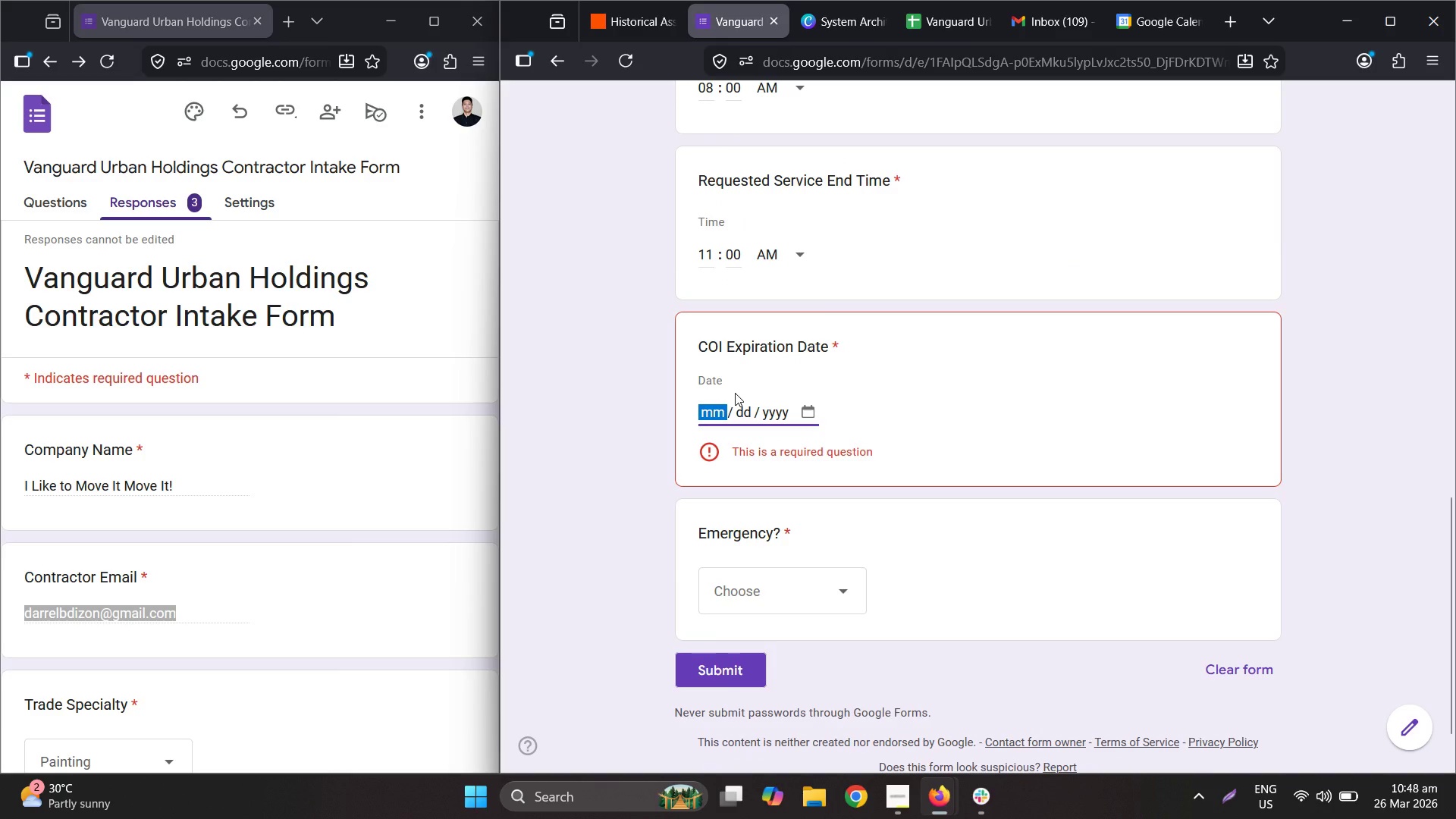 
key(Numpad0)
 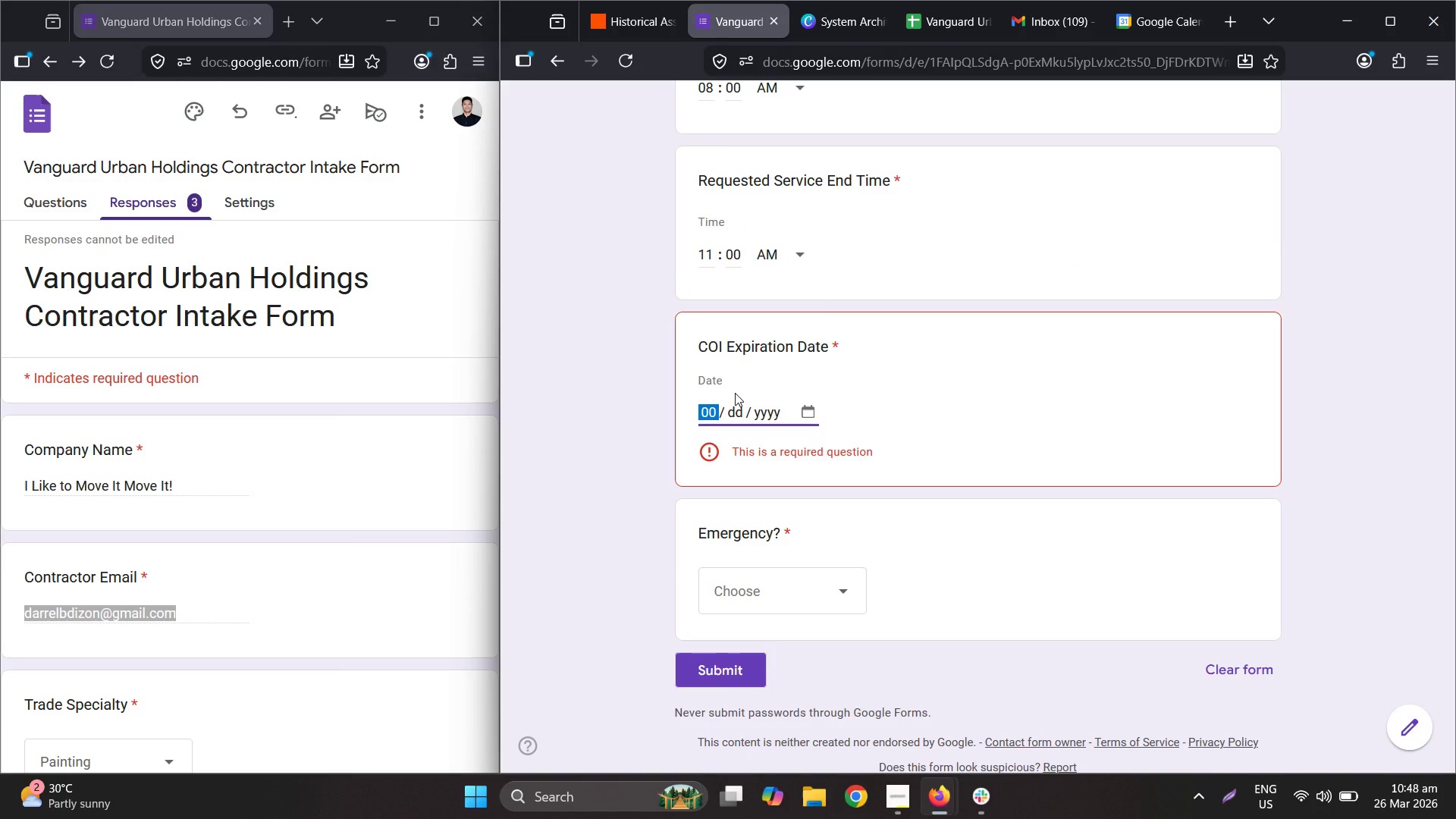 
key(Numpad9)
 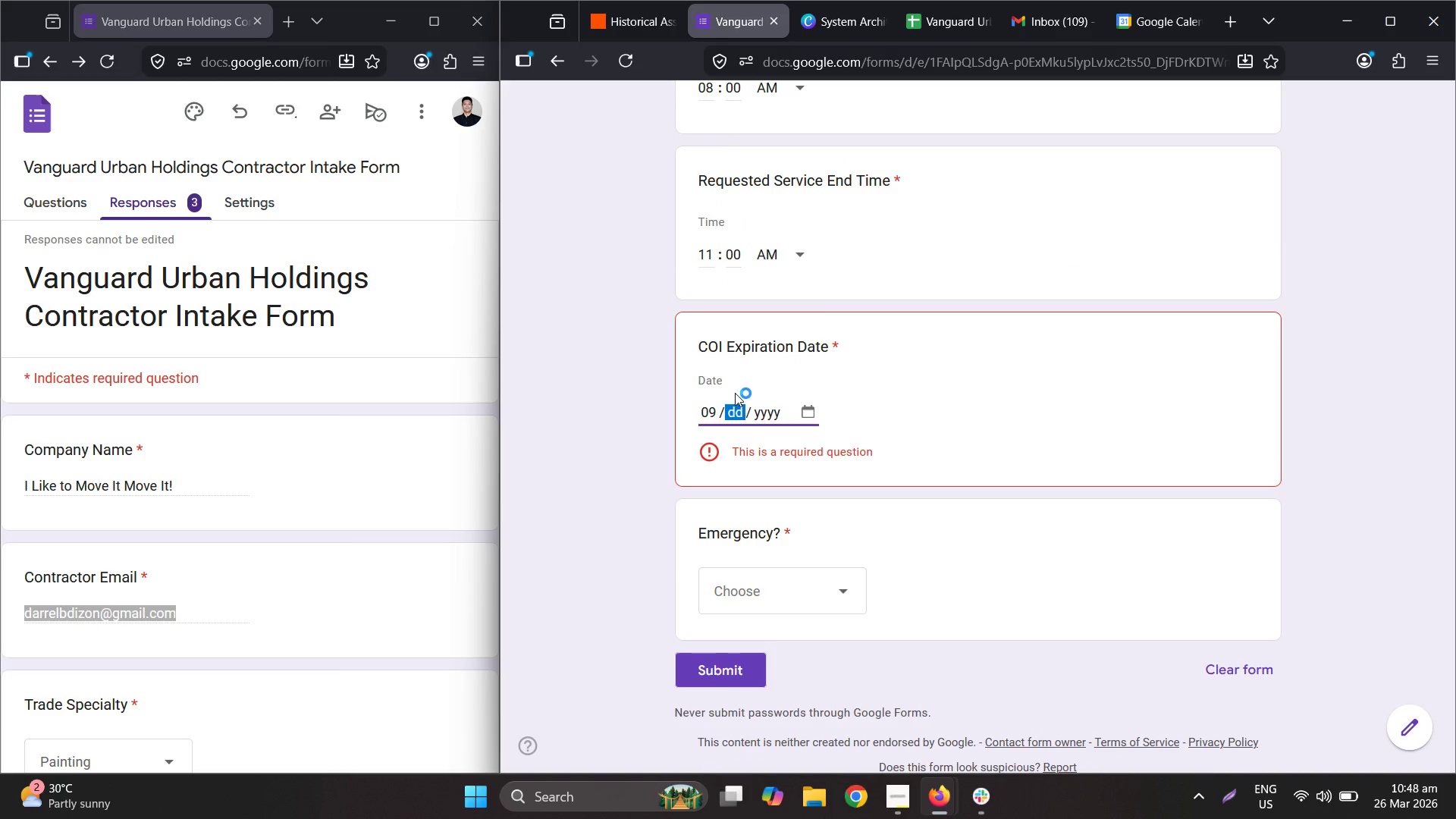 
key(Numpad0)
 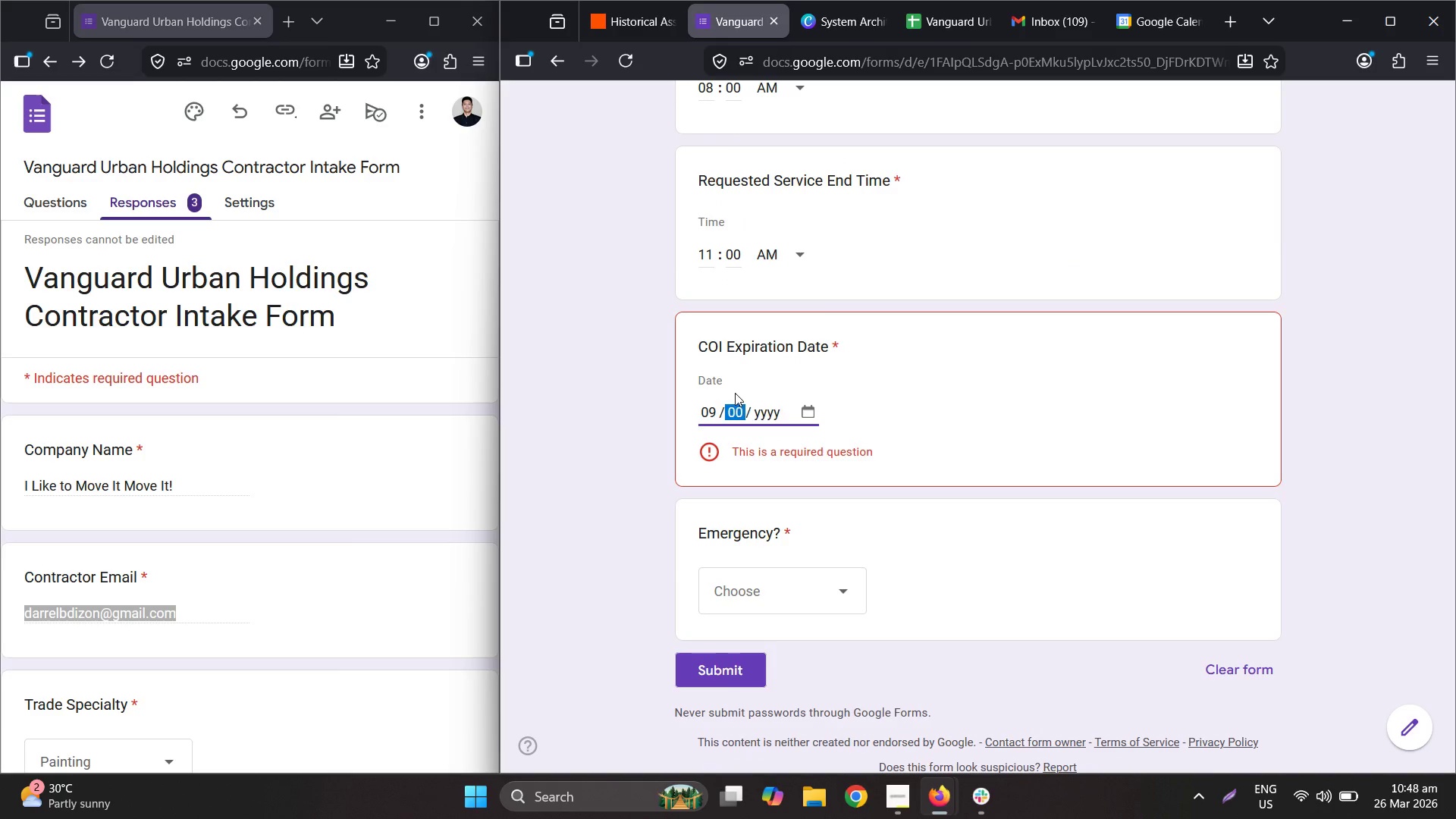 
key(Numpad1)
 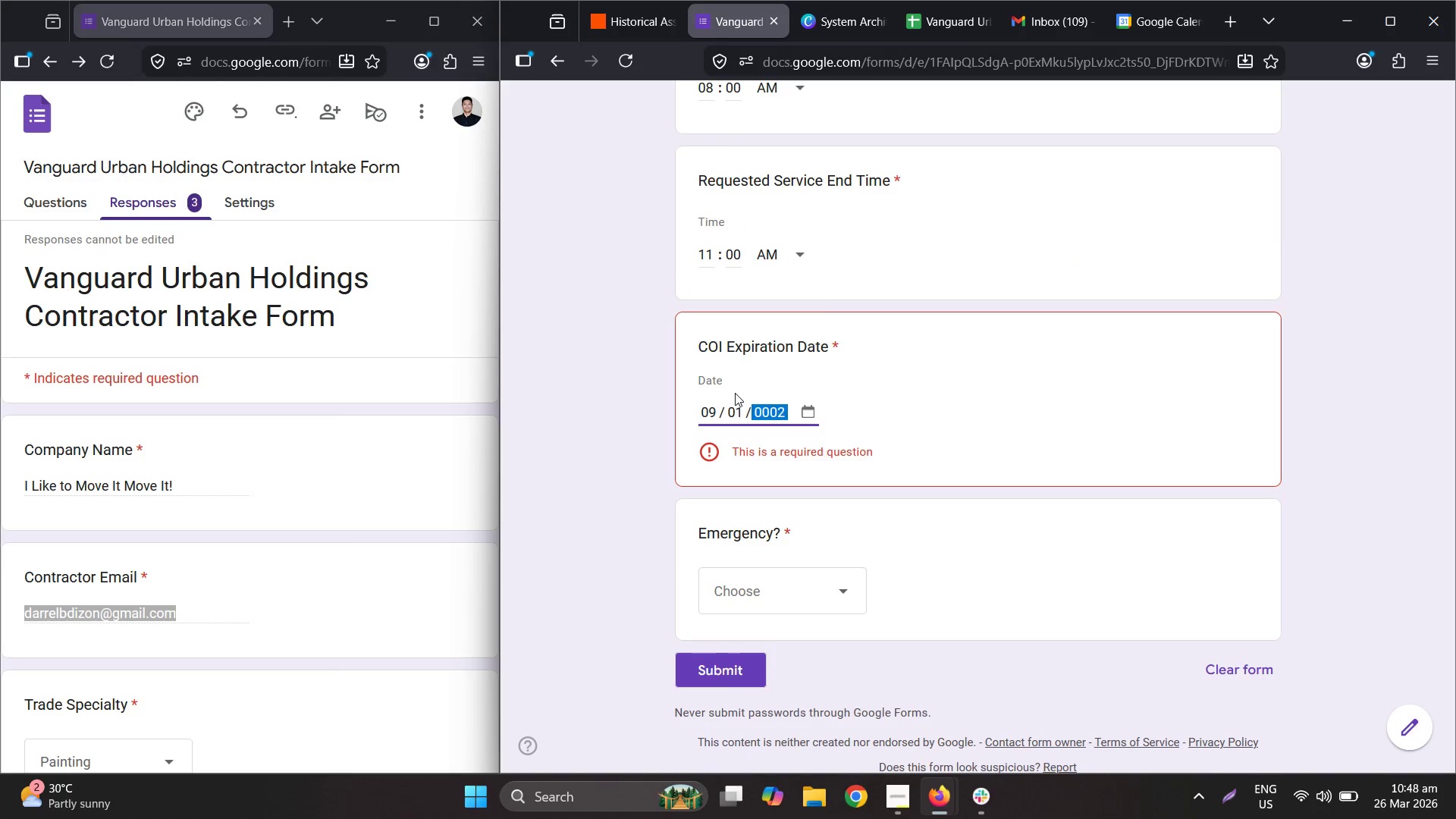 
key(Numpad2)
 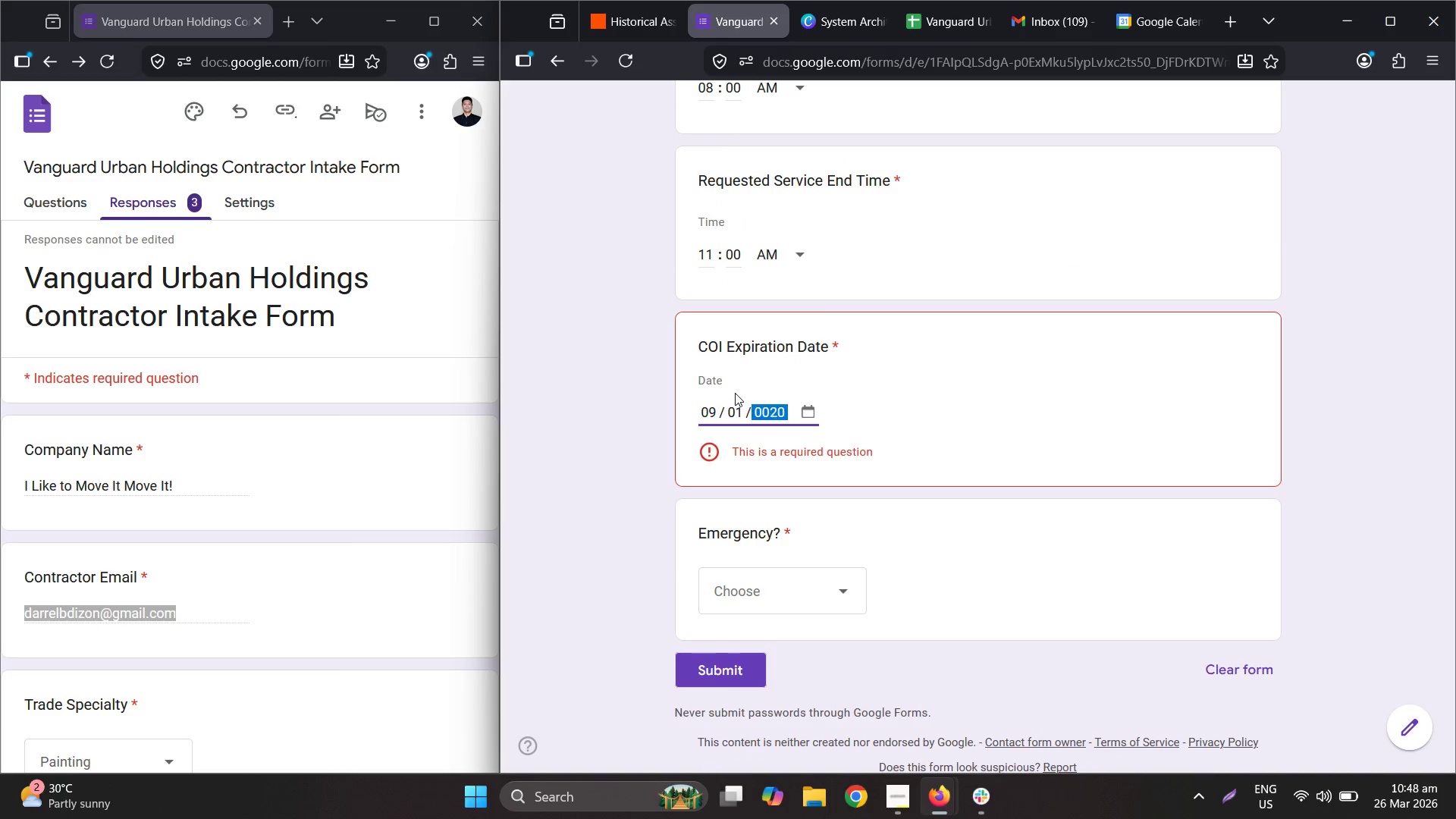 
key(Numpad0)
 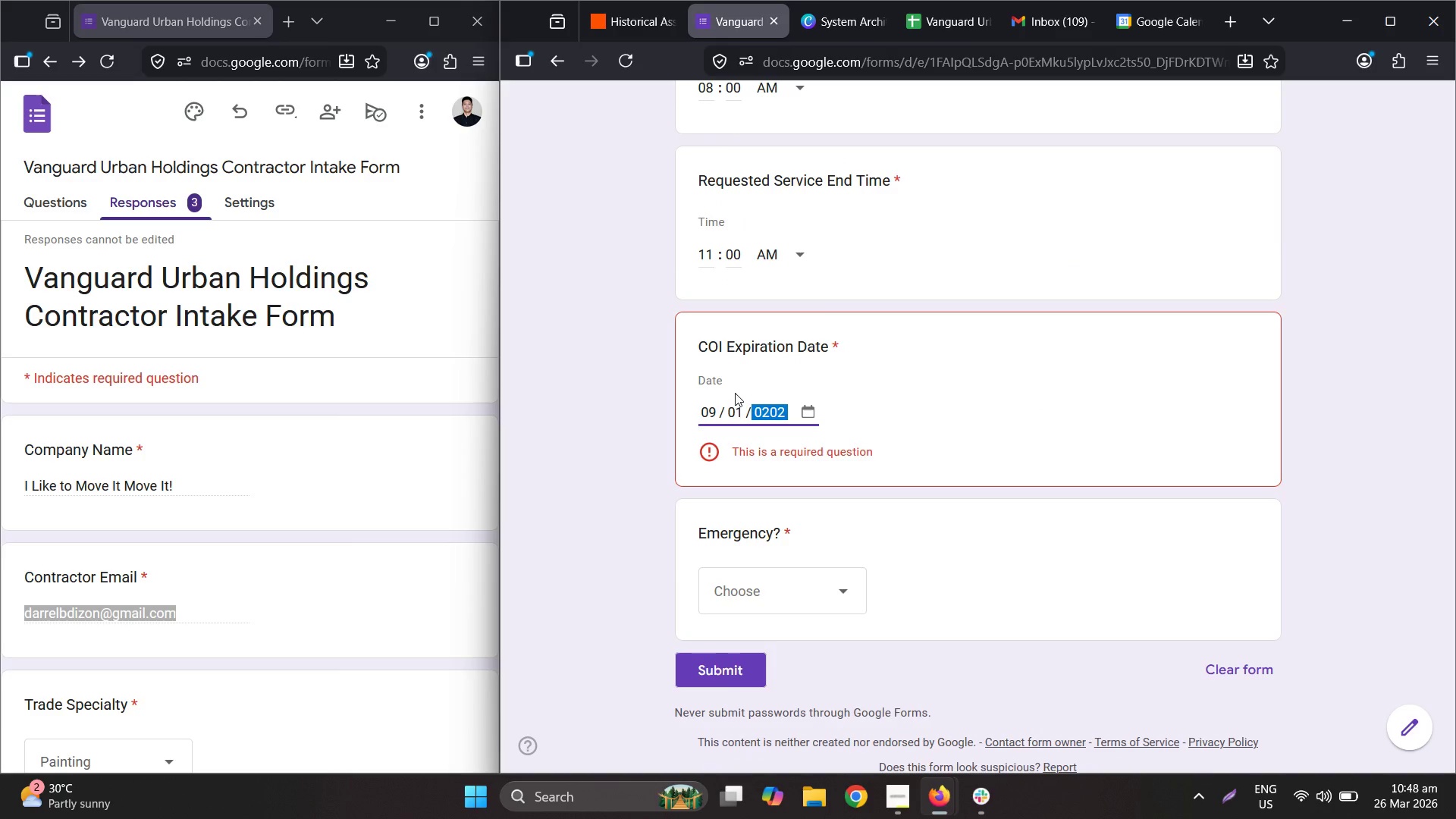 
key(Numpad2)
 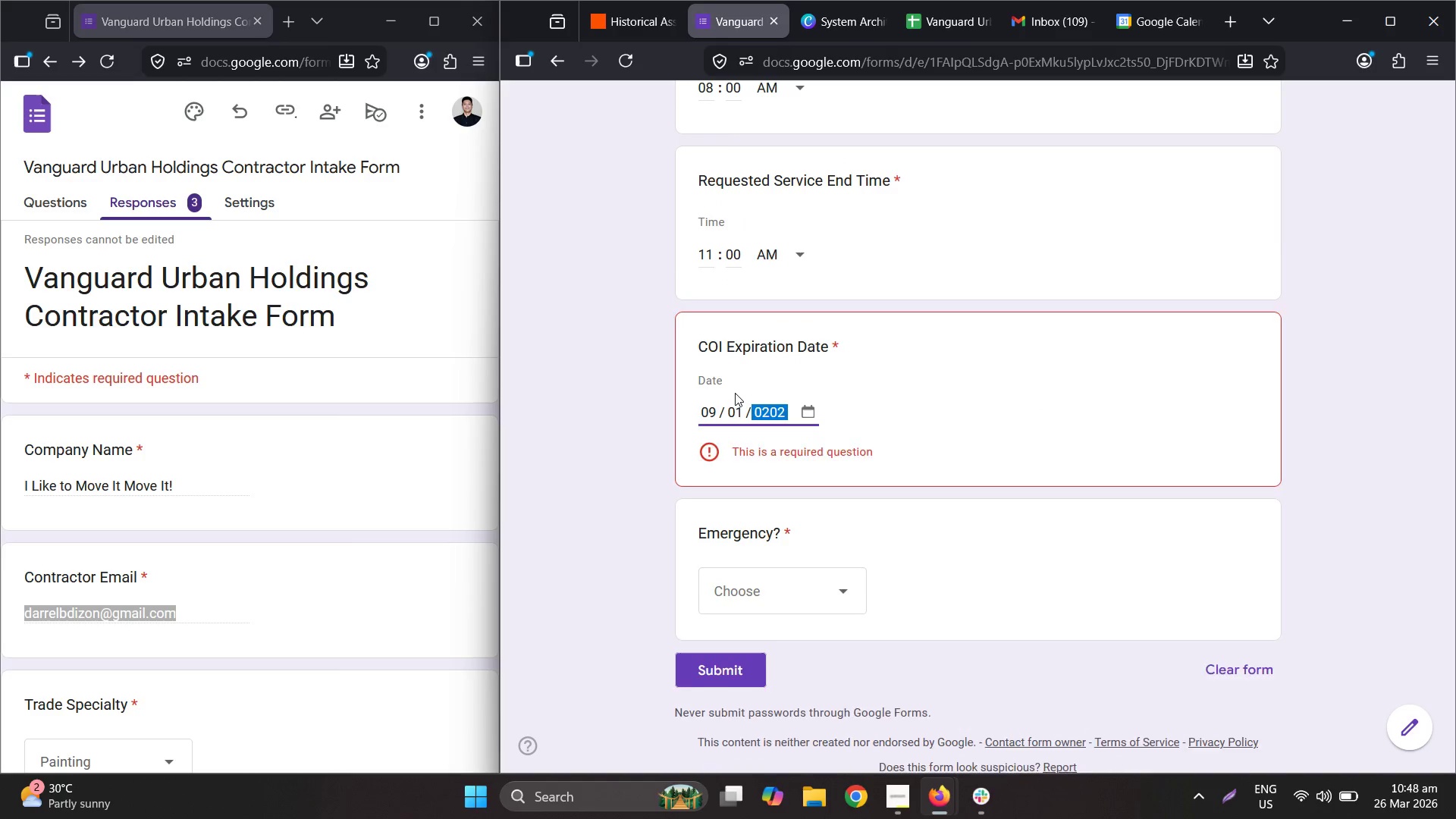 
key(Numpad6)
 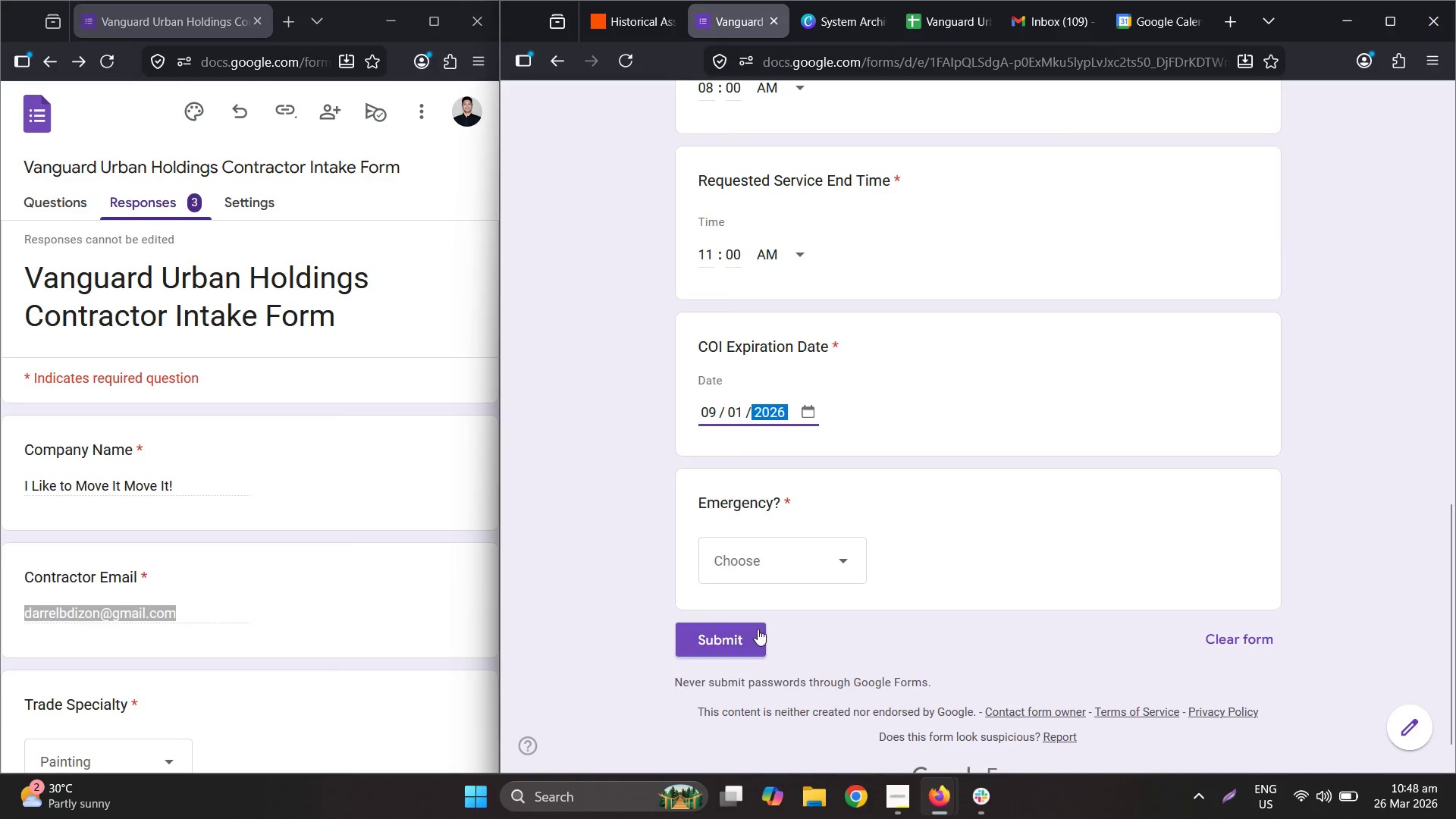 
left_click([794, 576])
 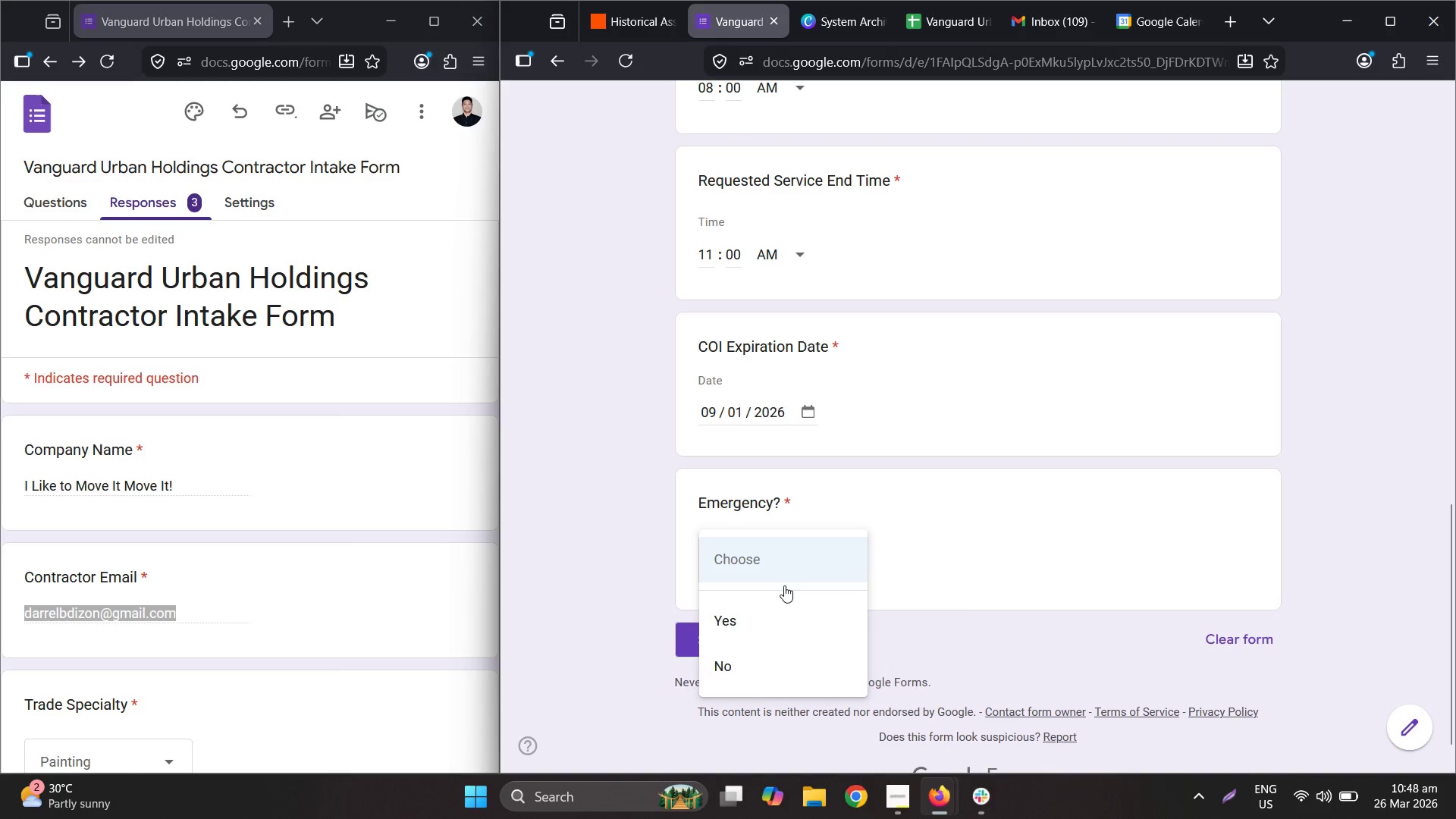 
left_click([764, 679])
 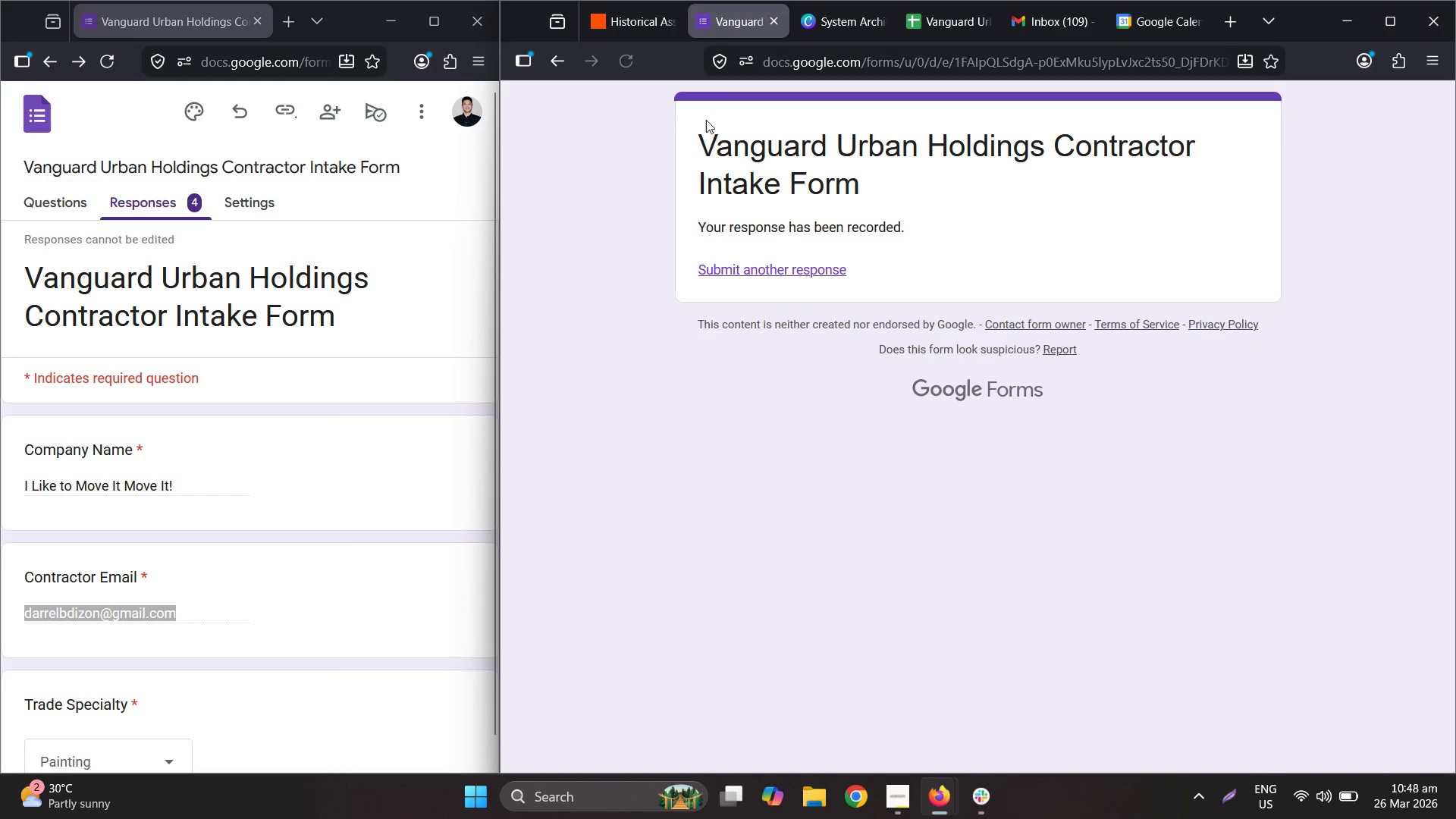 
left_click([614, 19])
 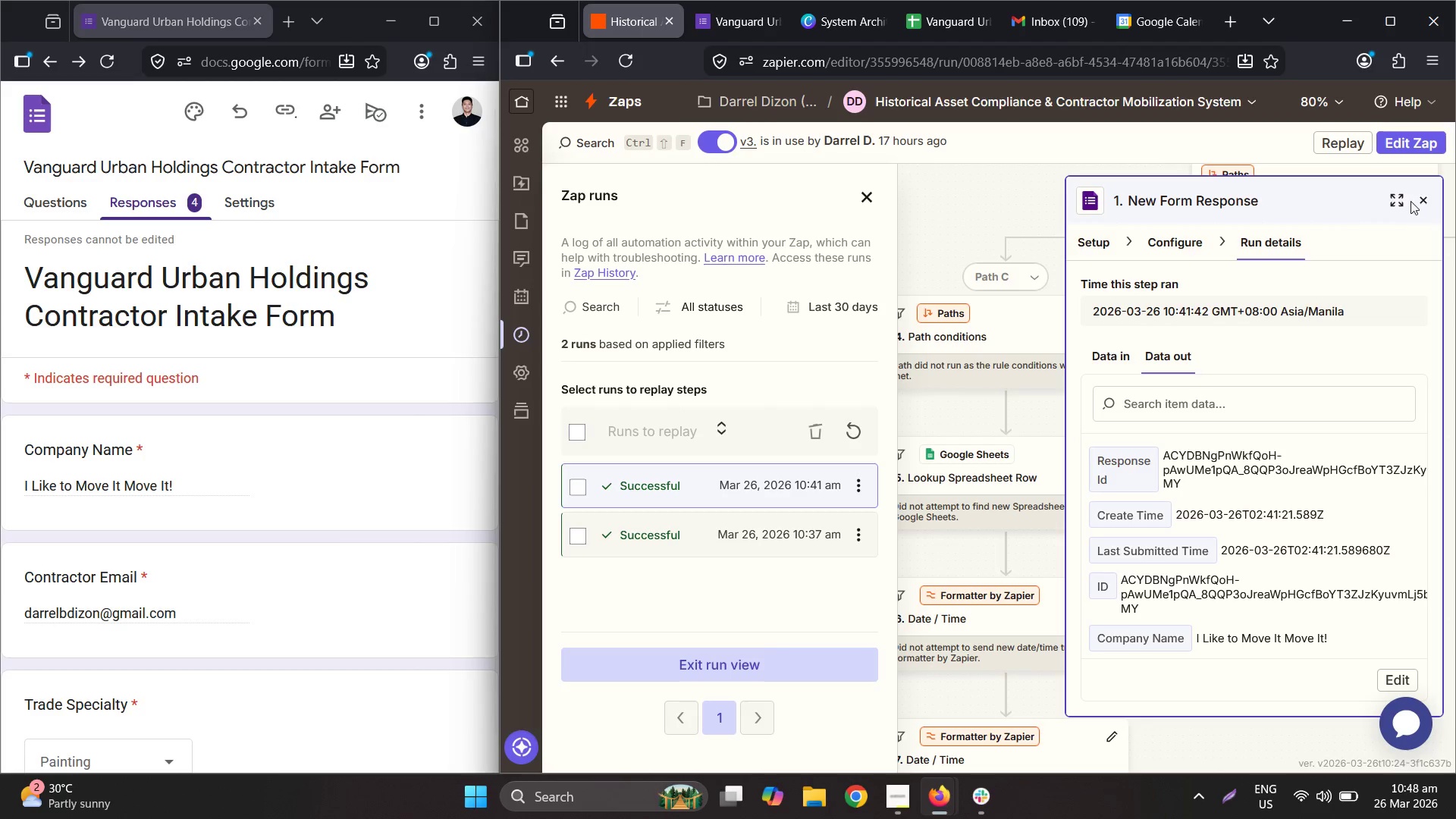 
left_click([849, 434])
 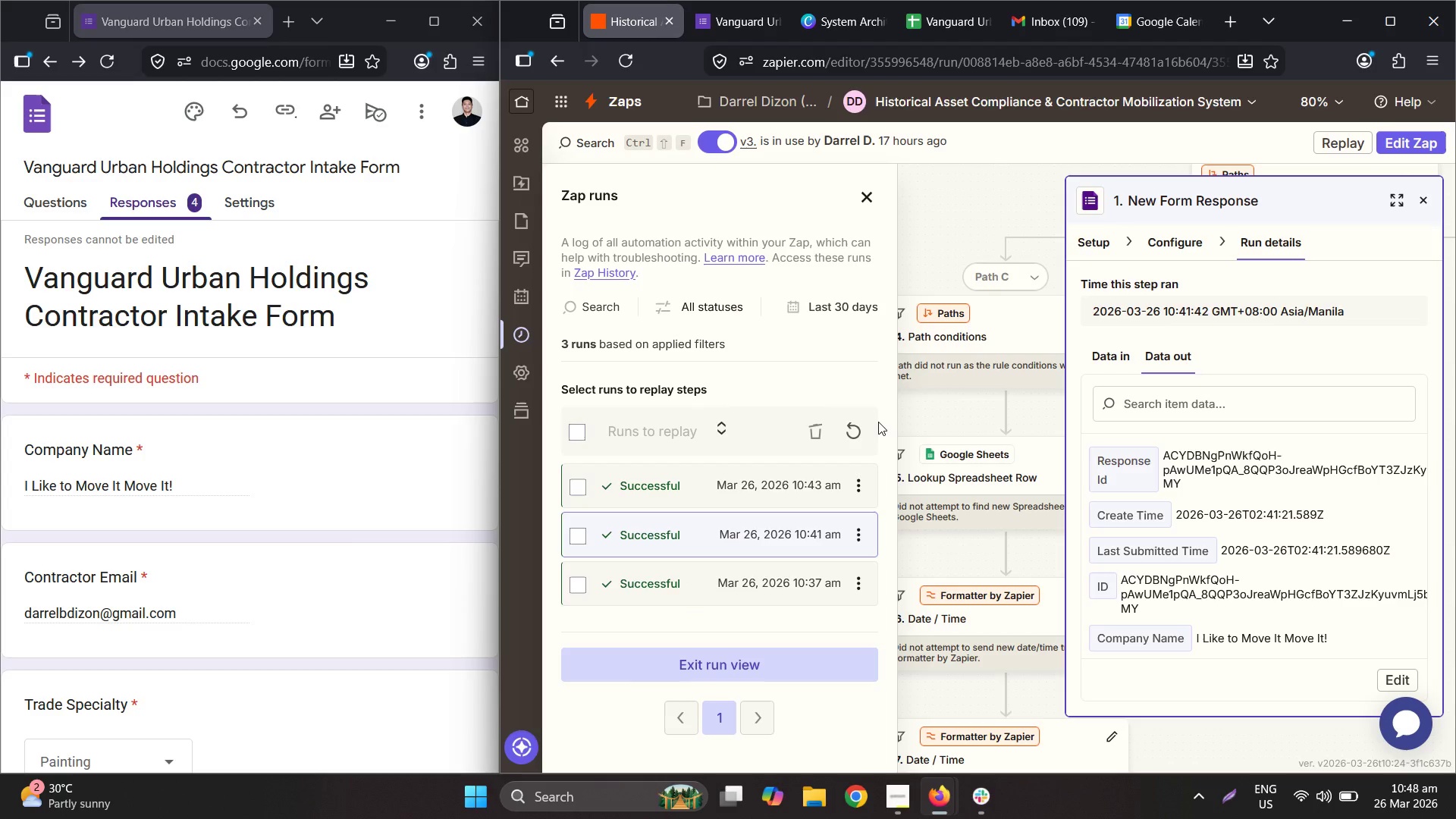 
wait(33.11)
 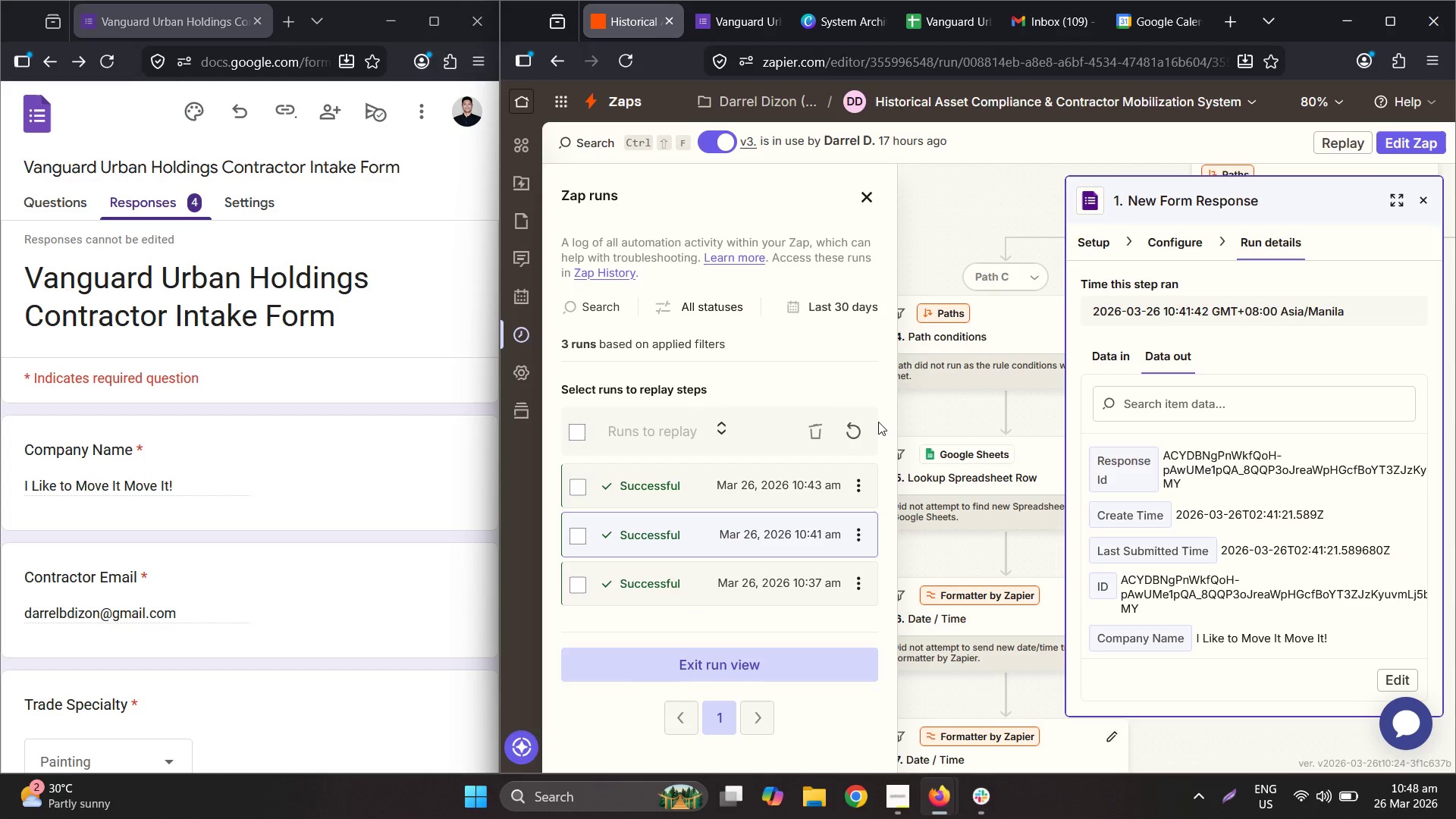 
left_click([810, 415])
 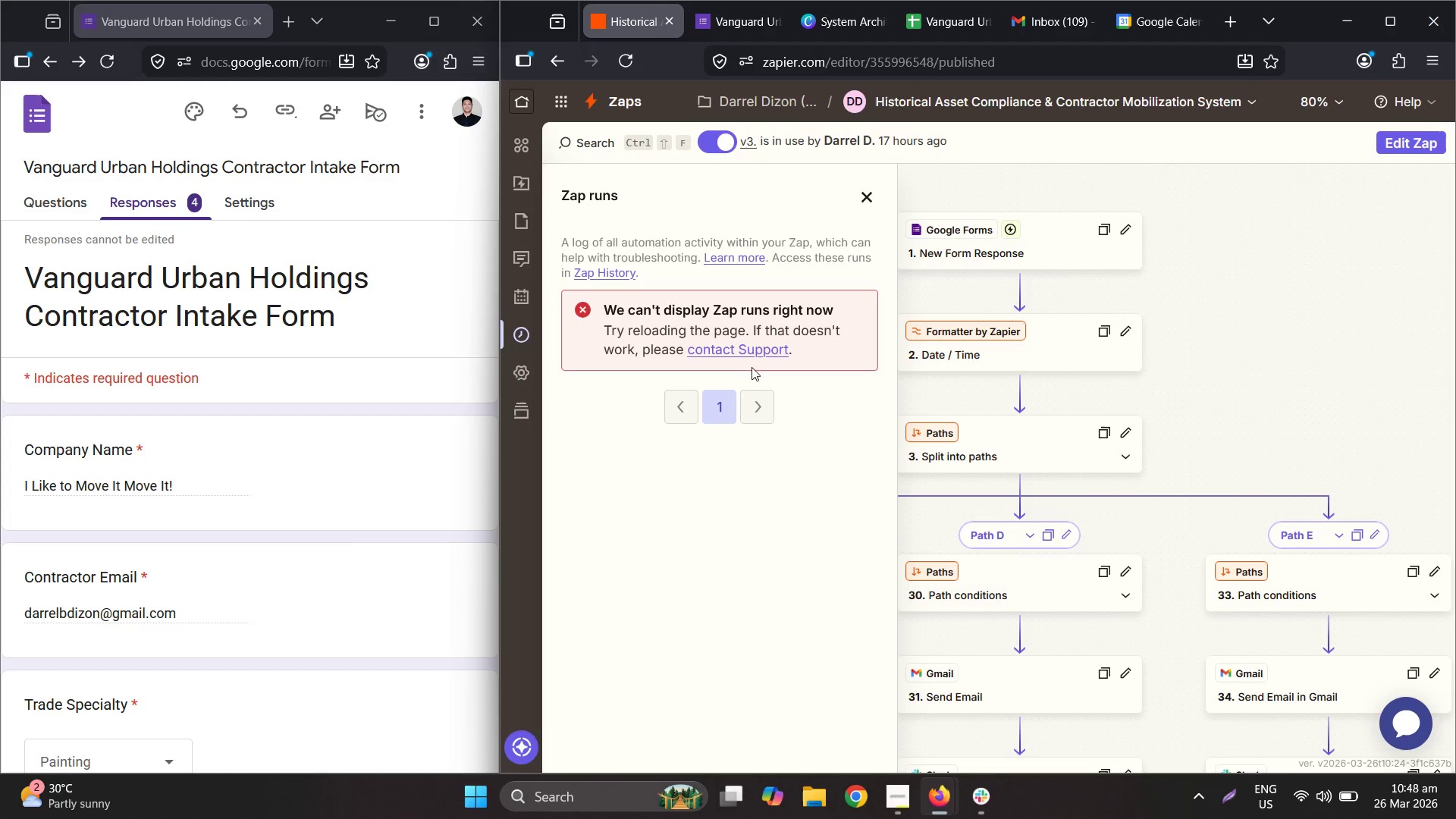 
left_click([868, 202])
 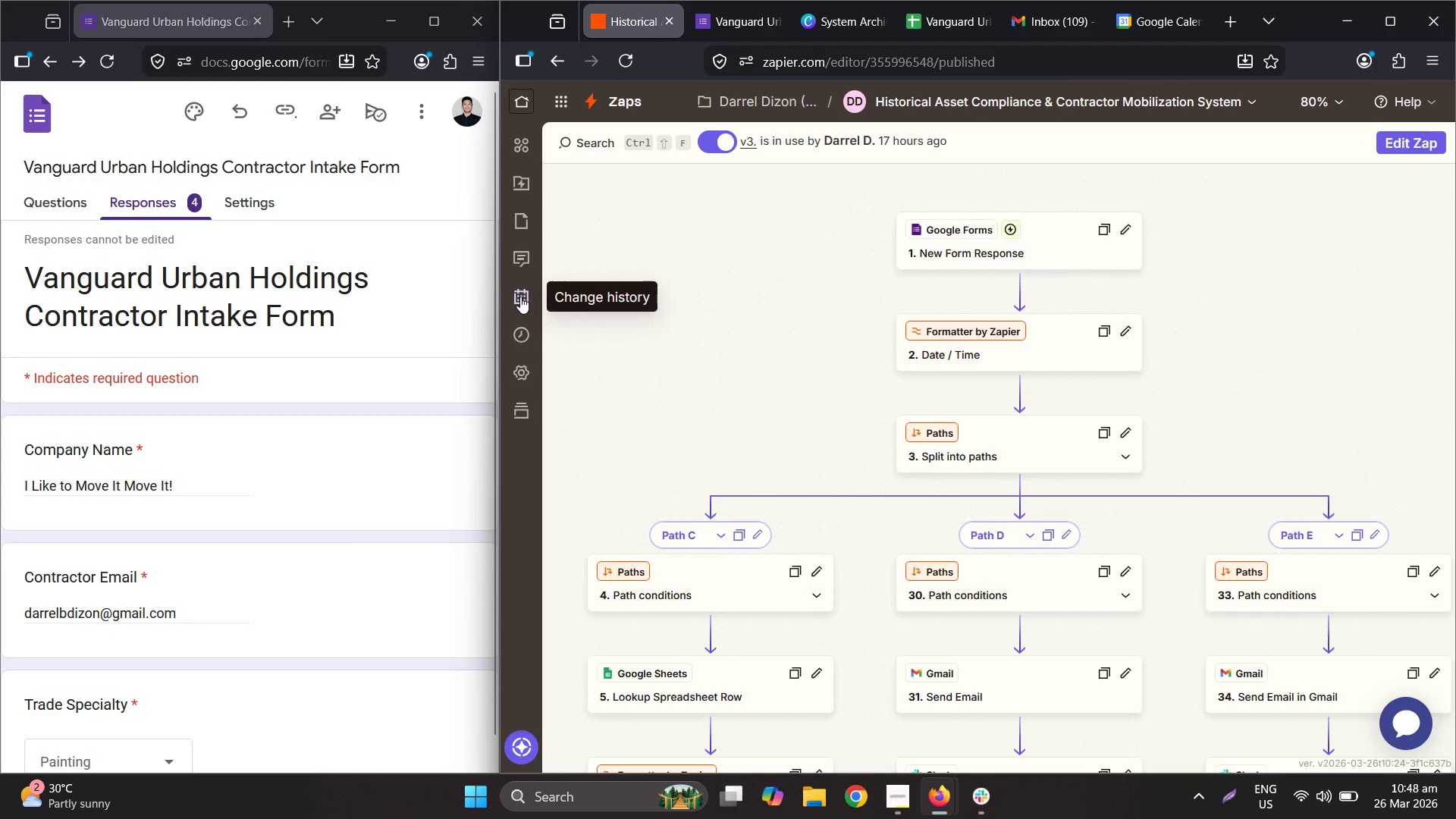 
left_click([517, 321])
 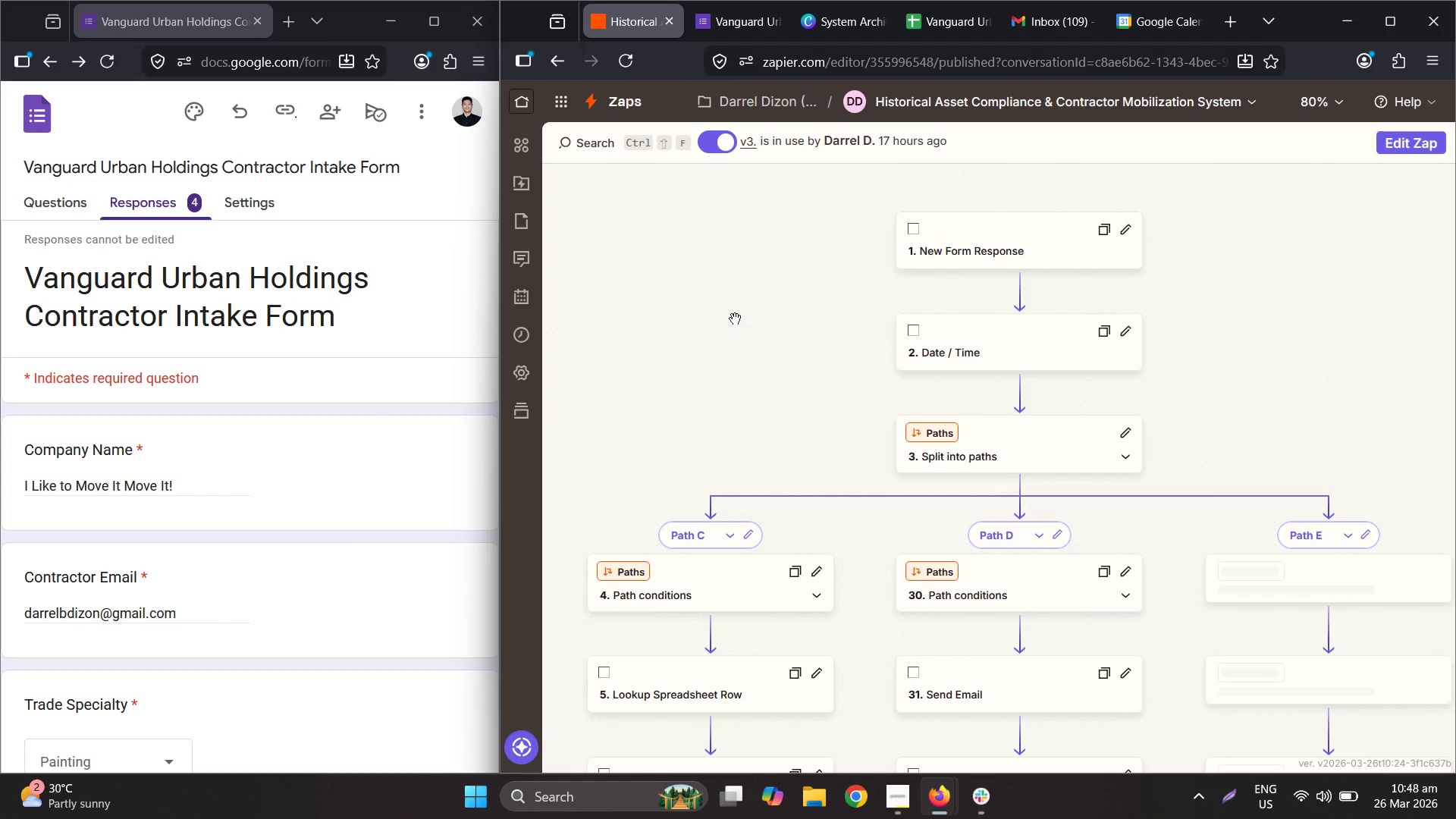 
wait(5.7)
 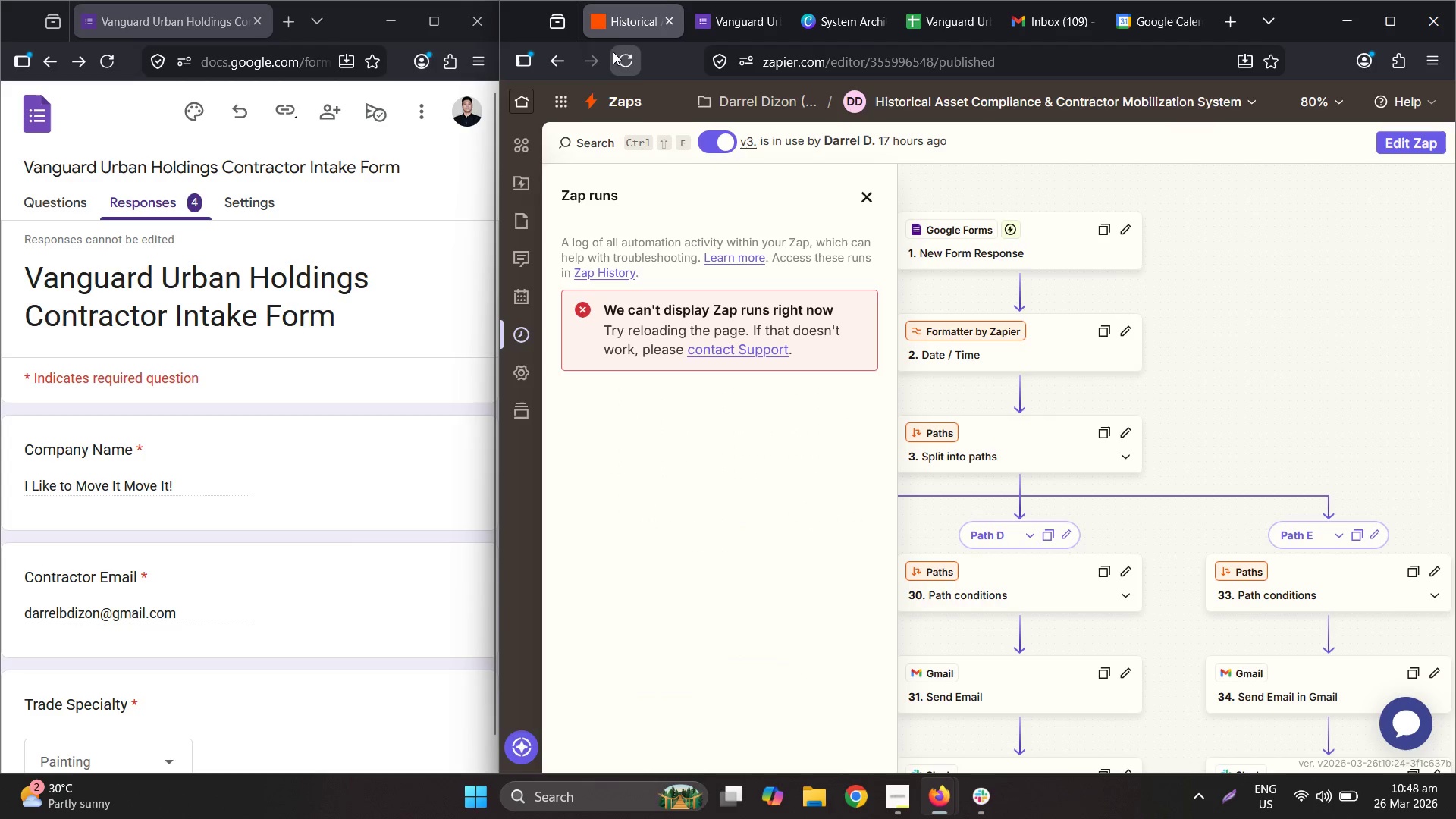 
left_click([508, 332])
 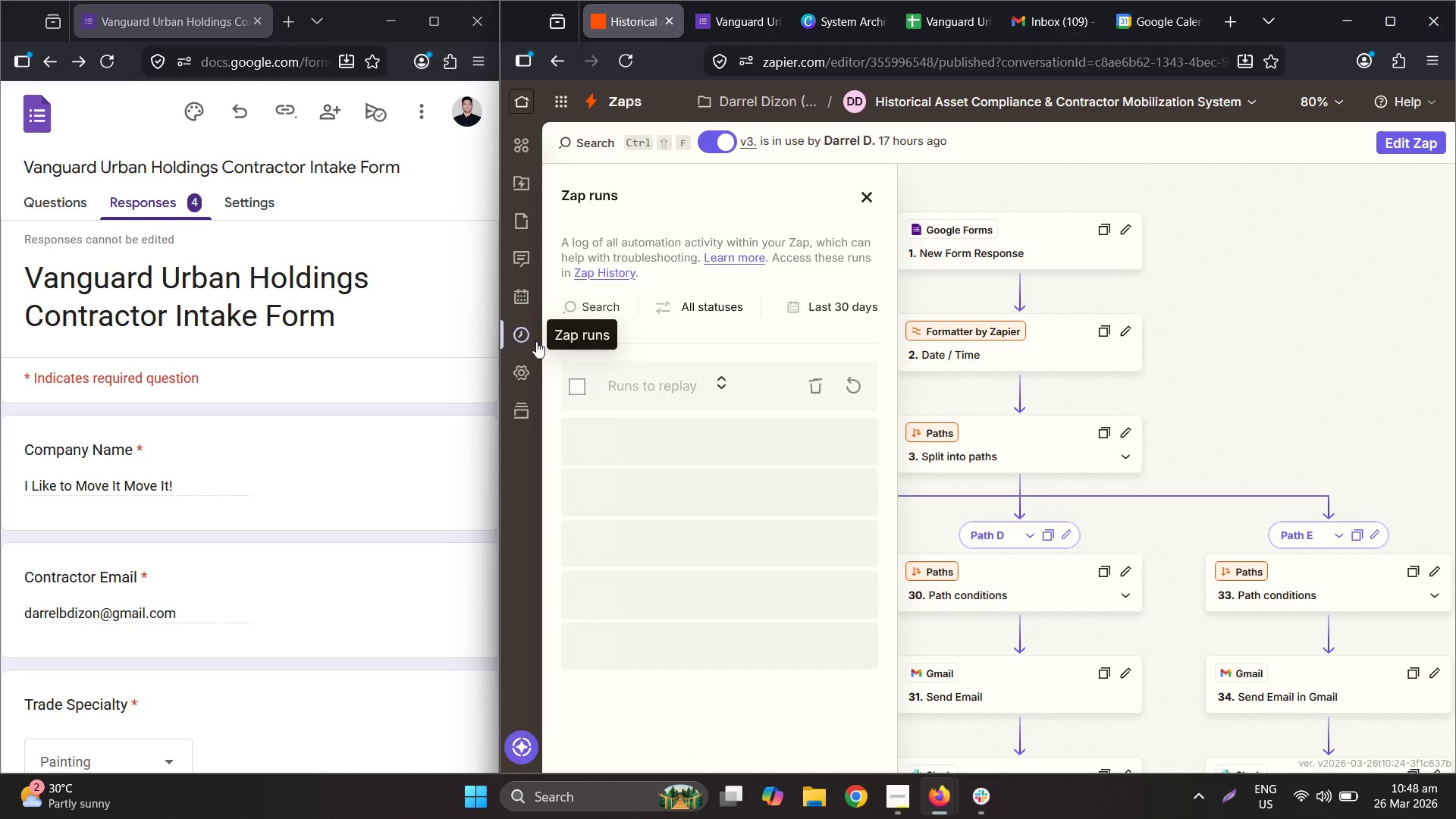 
mouse_move([762, 414])
 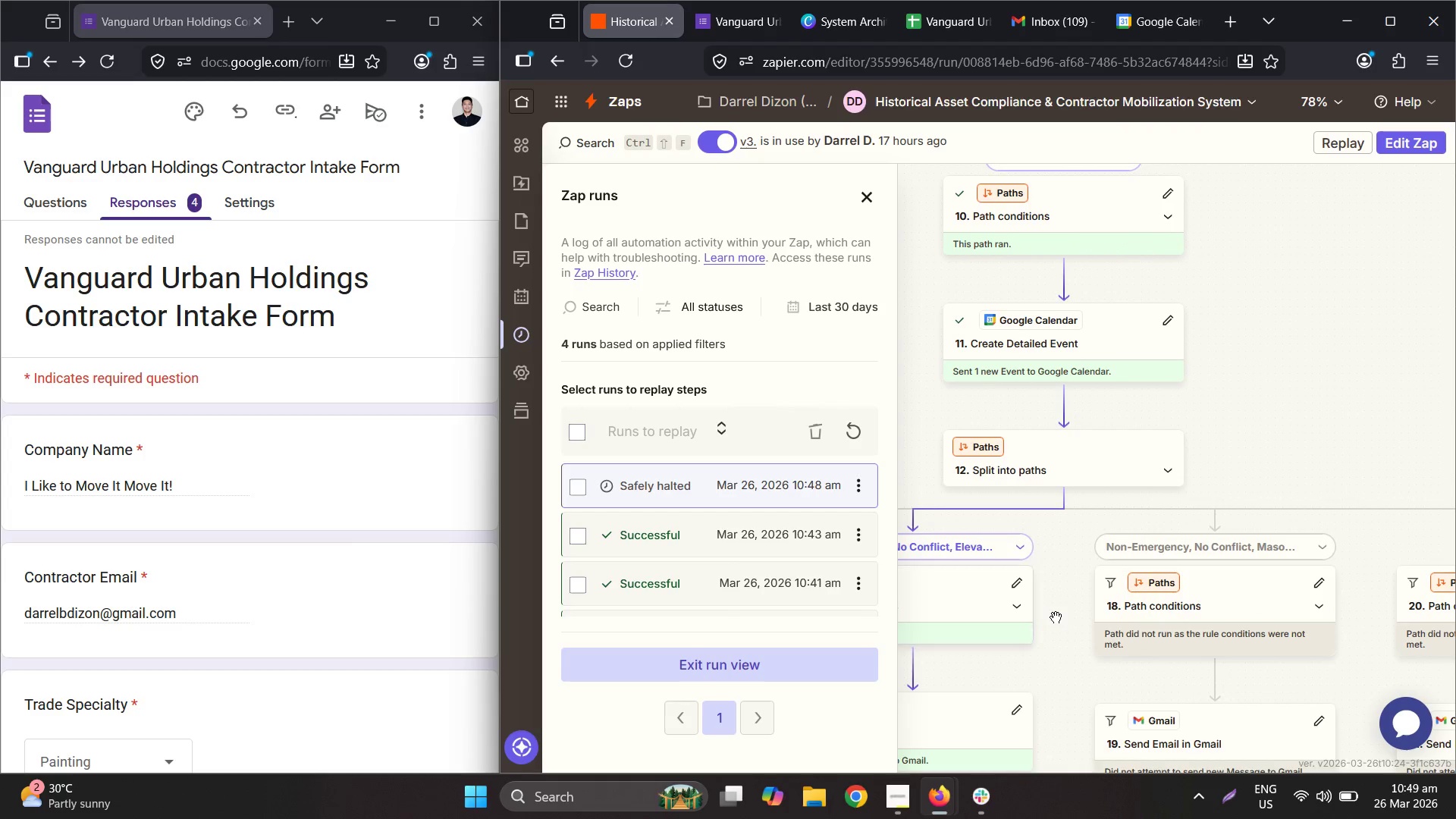 
wait(19.8)
 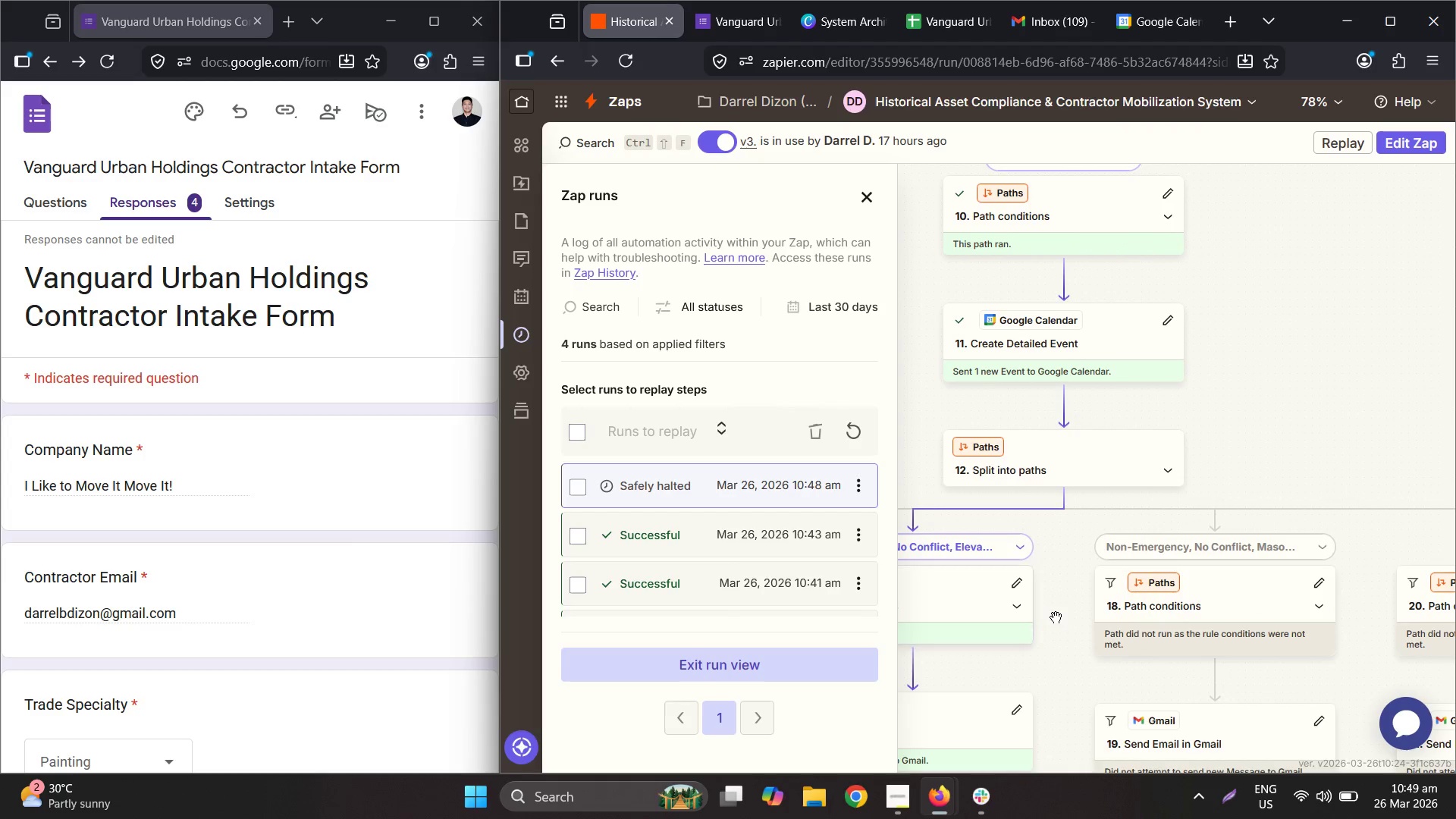 
left_click([1053, 13])
 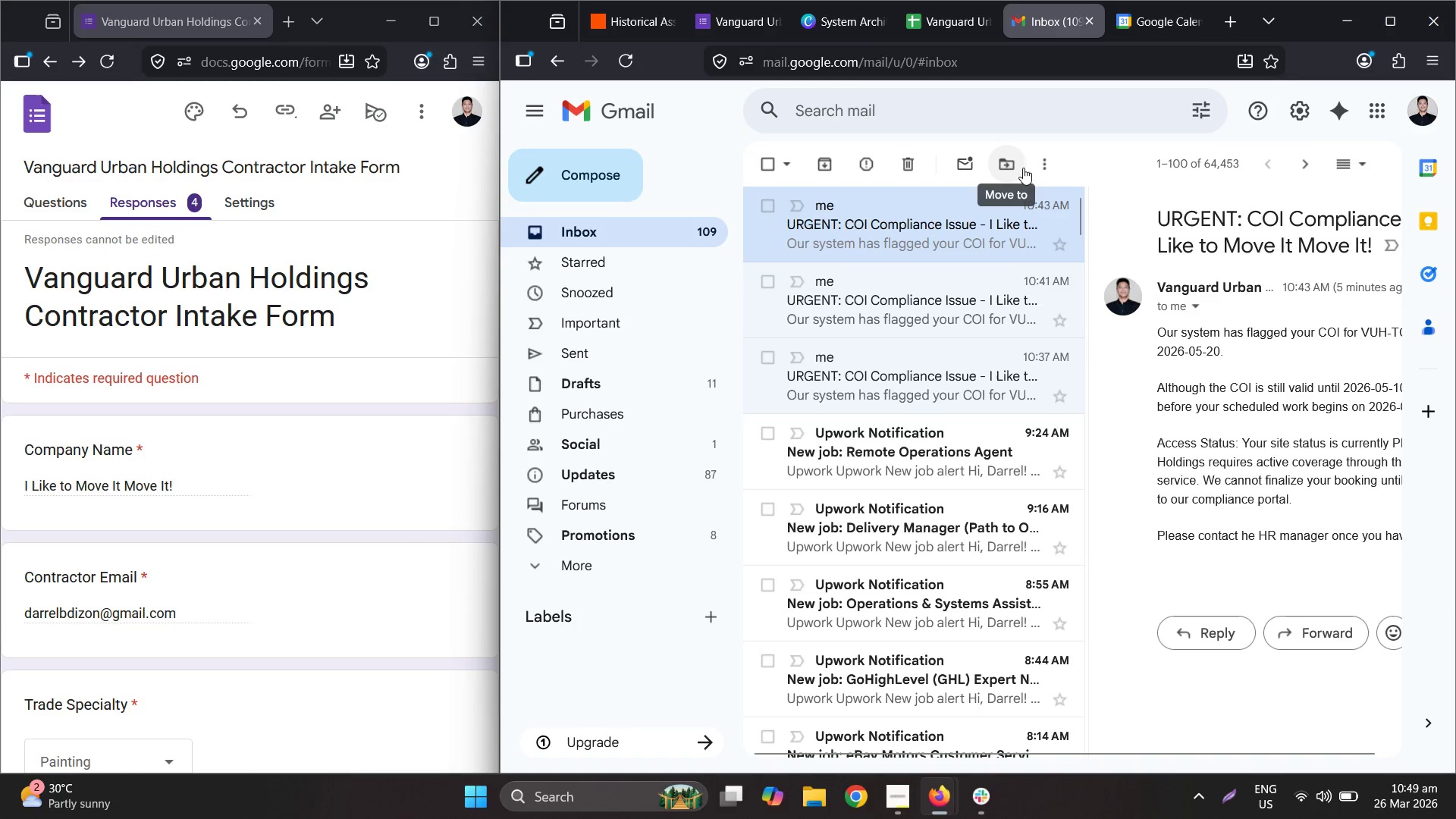 
left_click([618, 59])
 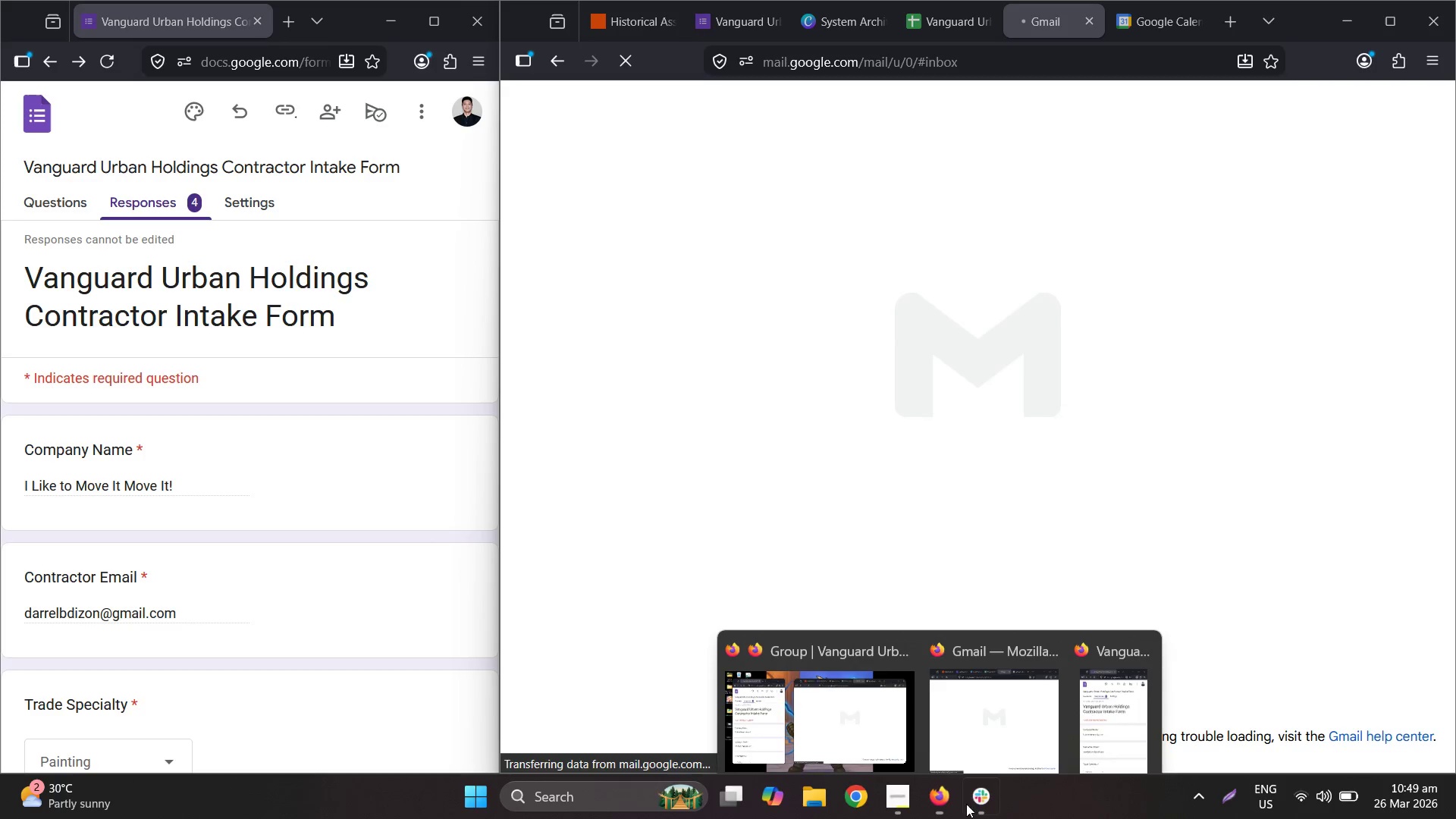 
left_click([977, 805])
 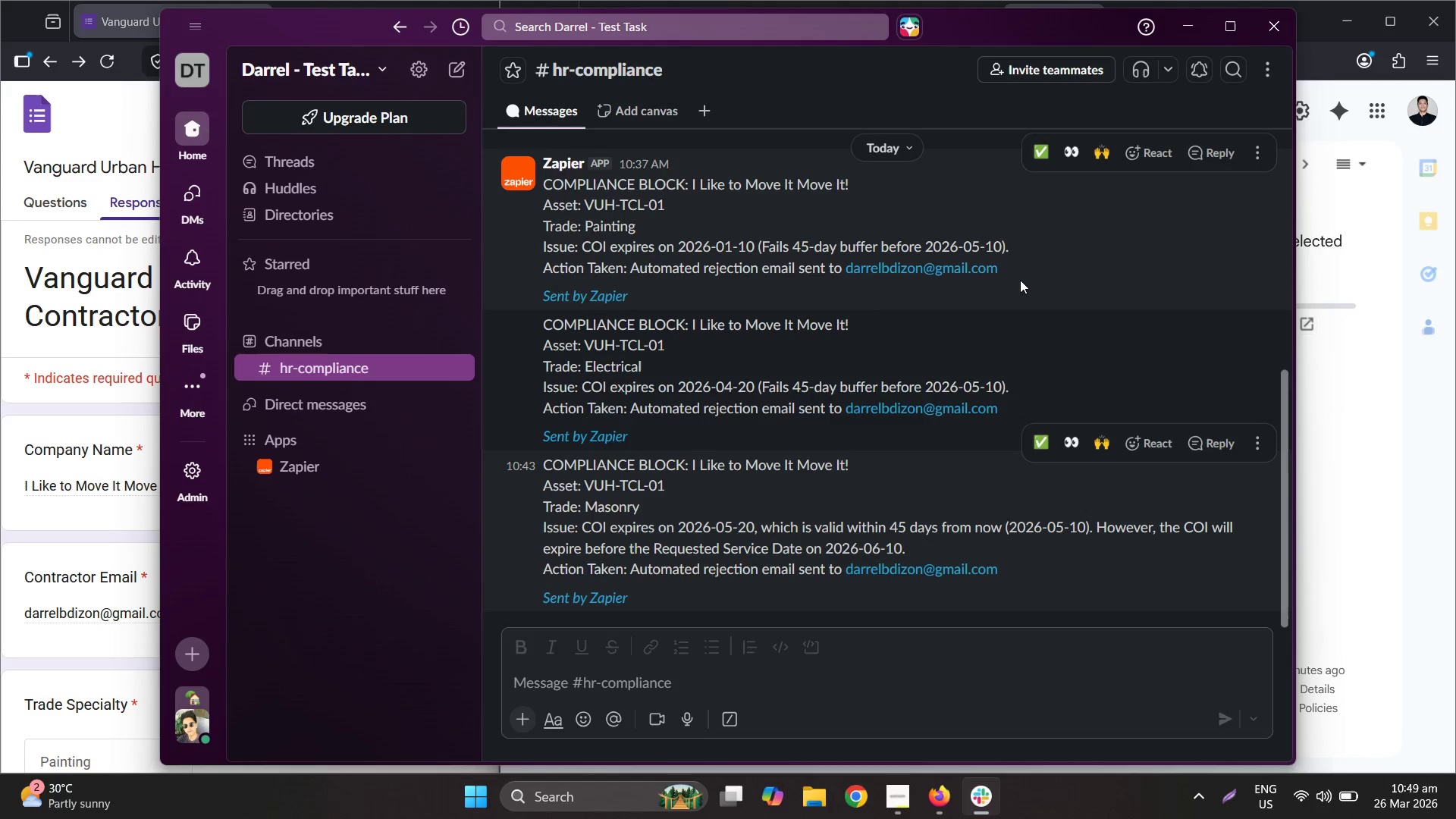 
wait(9.53)
 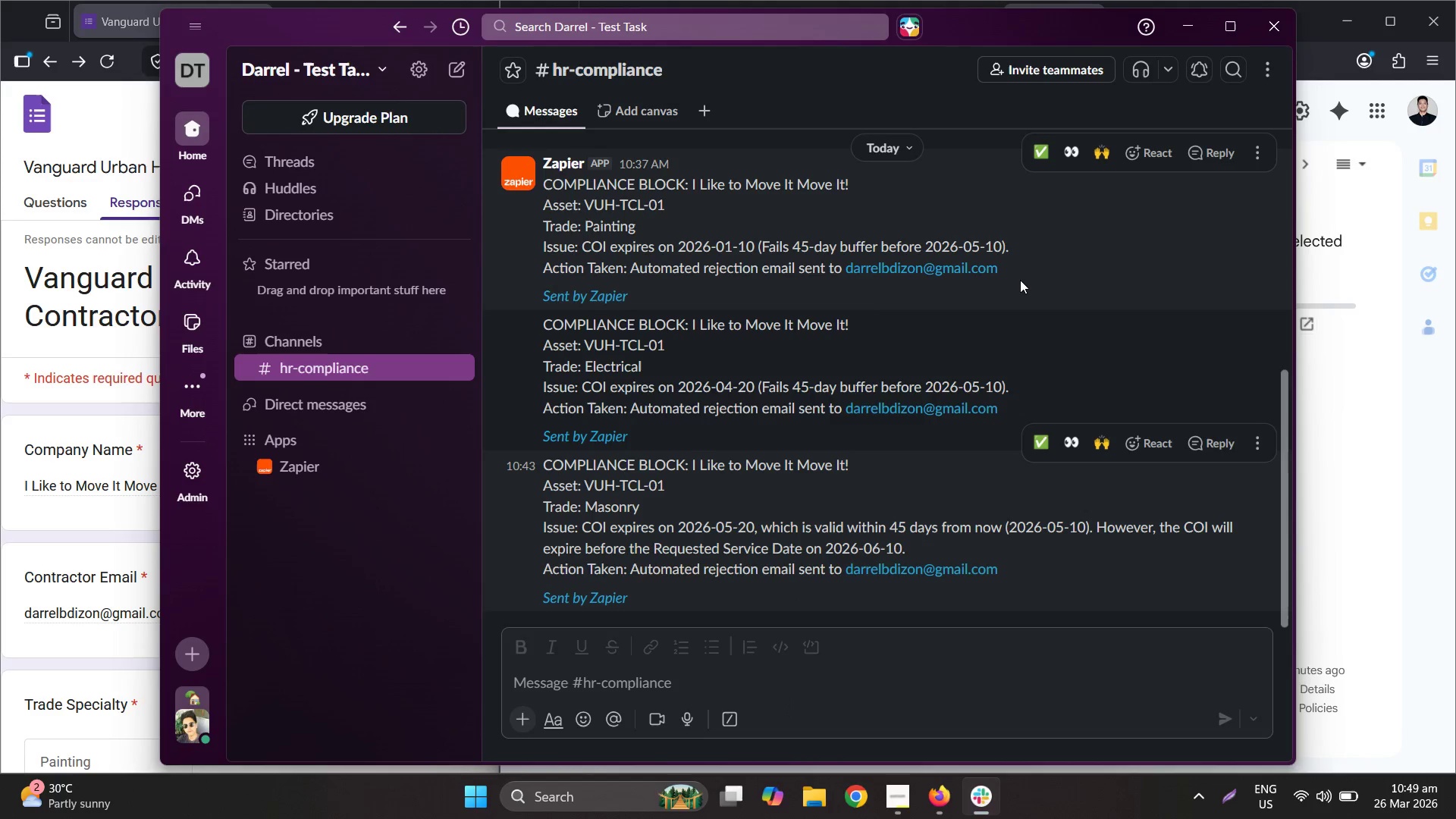 
left_click([1187, 25])
 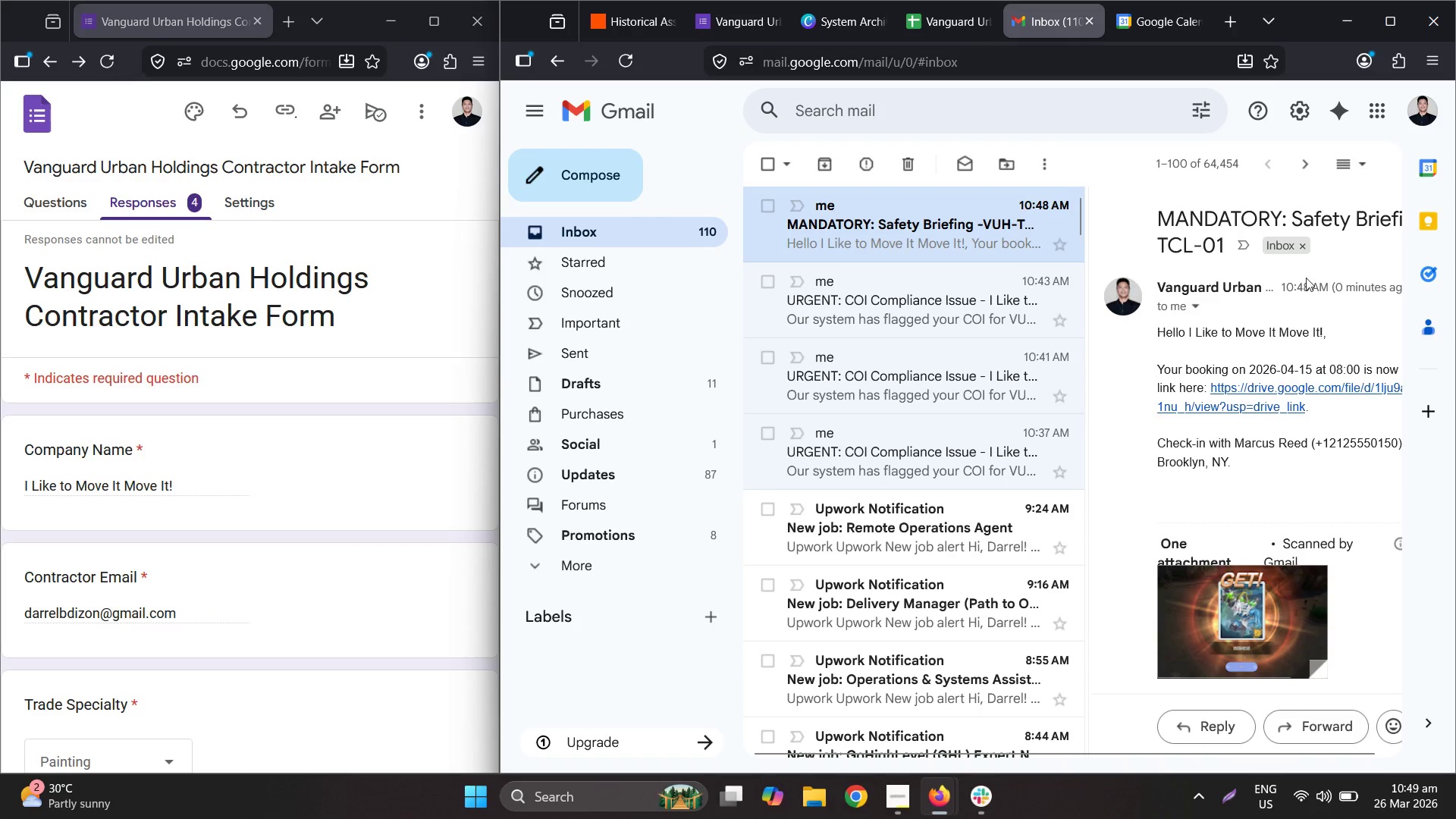 
wait(5.25)
 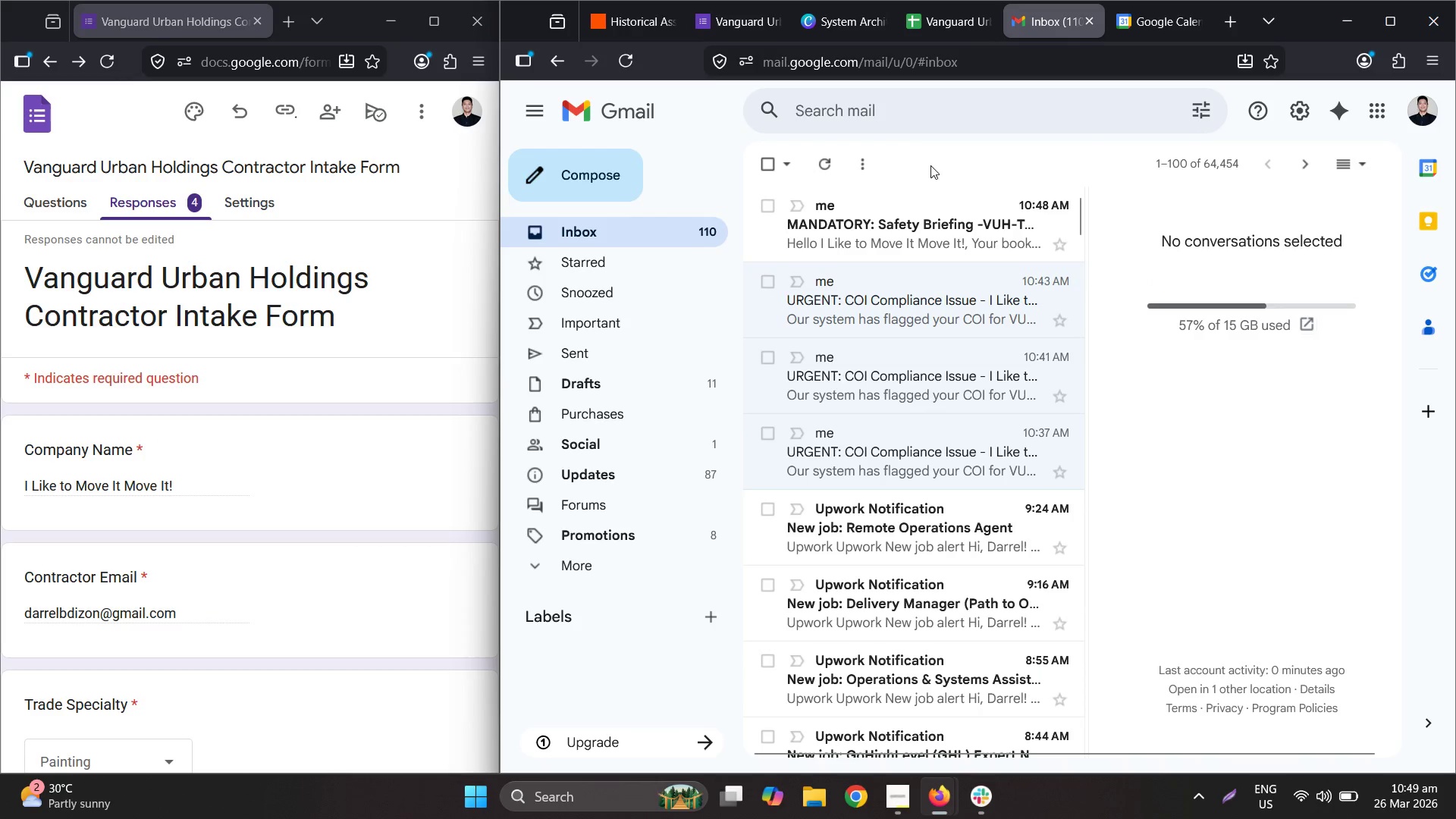 
left_click([1131, 11])
 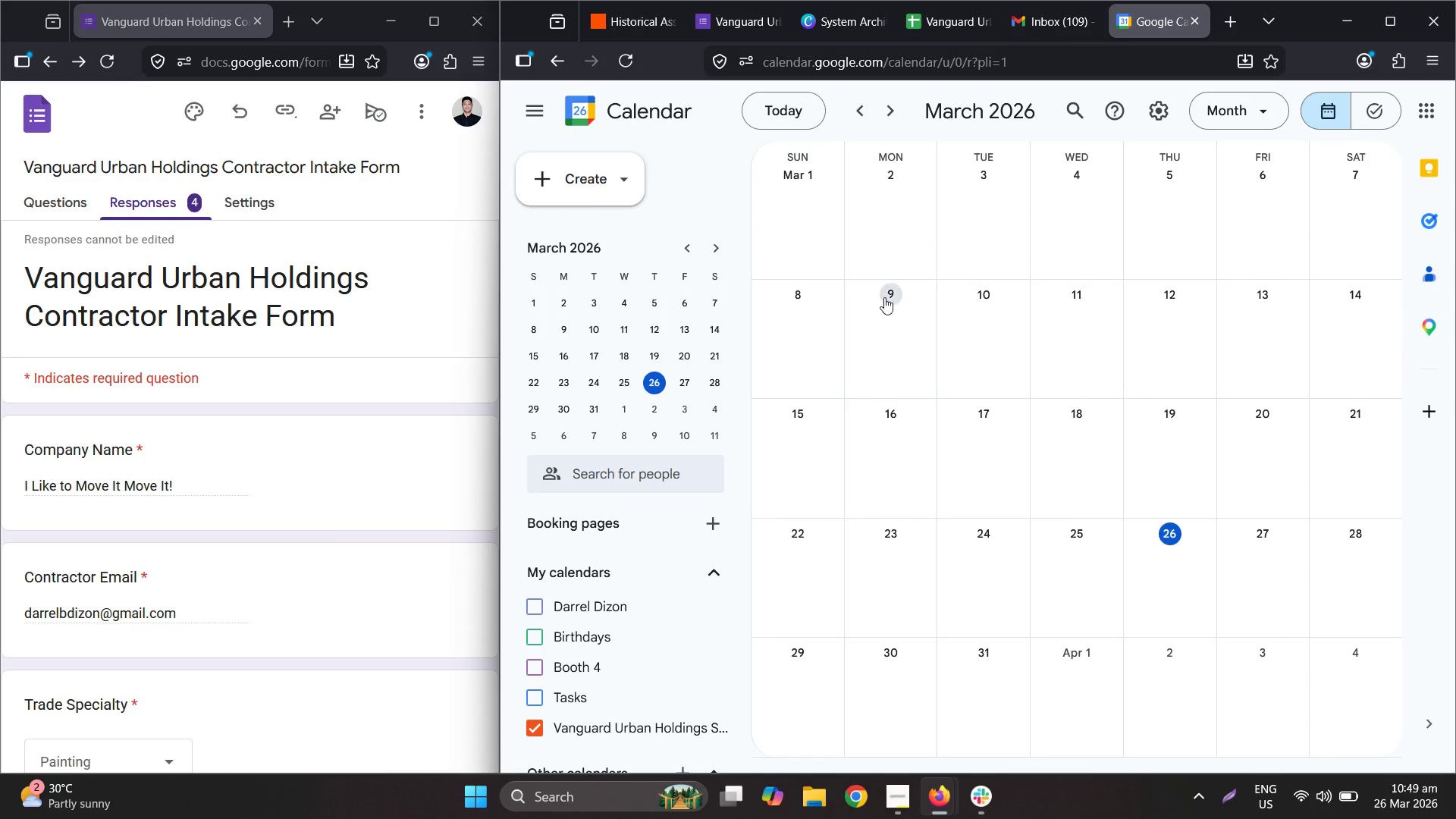 
wait(9.06)
 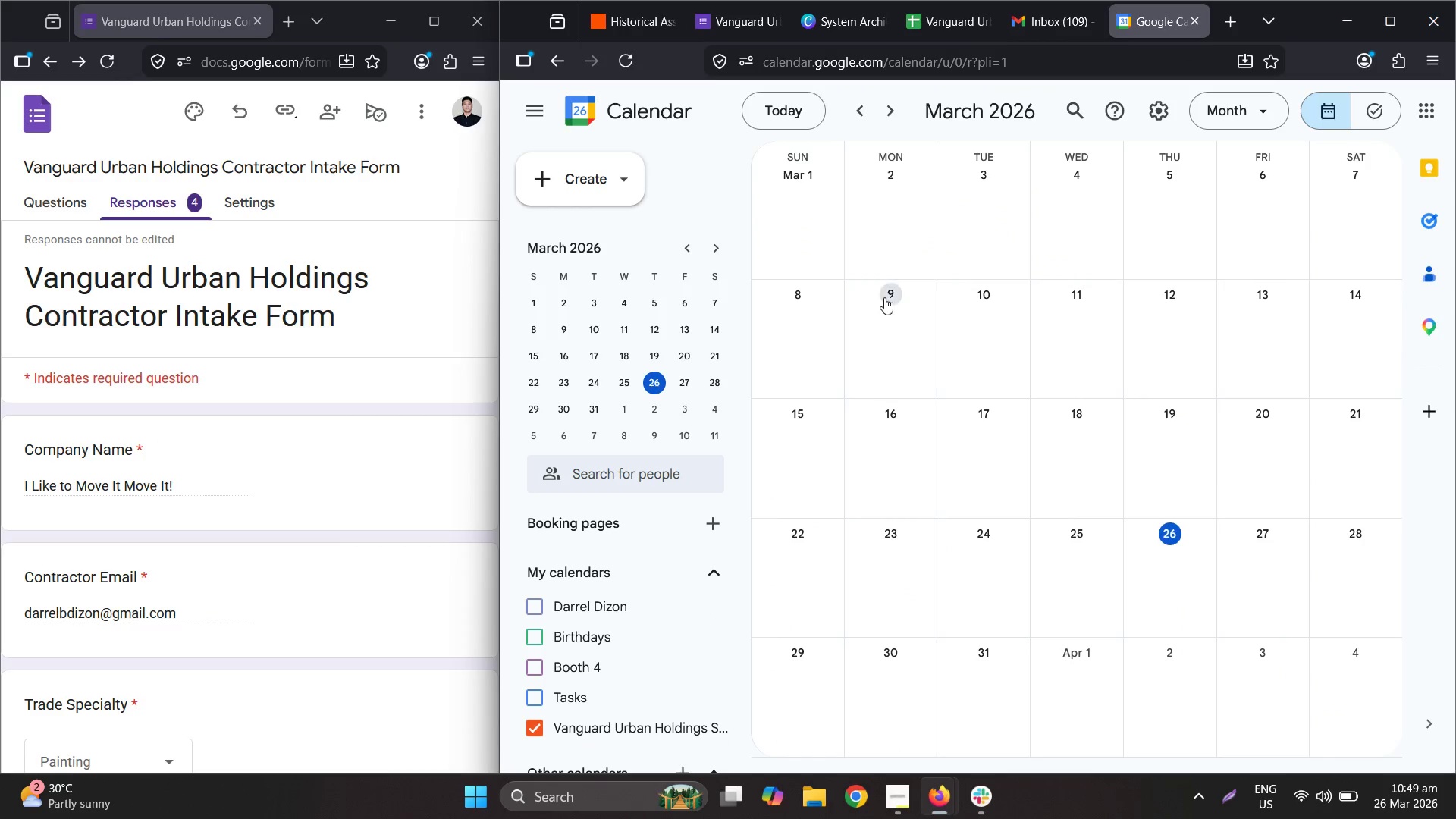 
left_click([730, 14])
 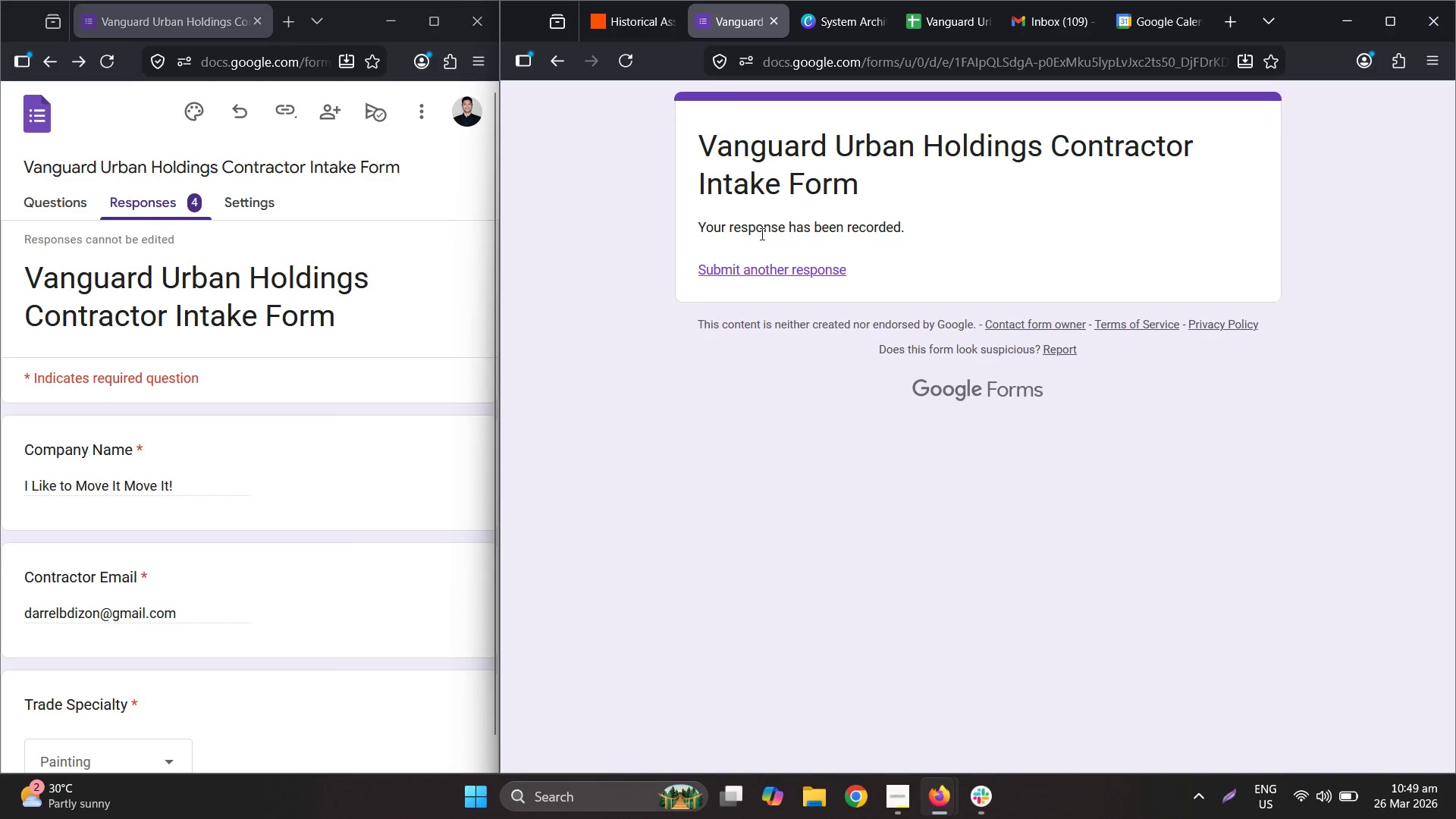 
left_click([765, 288])
 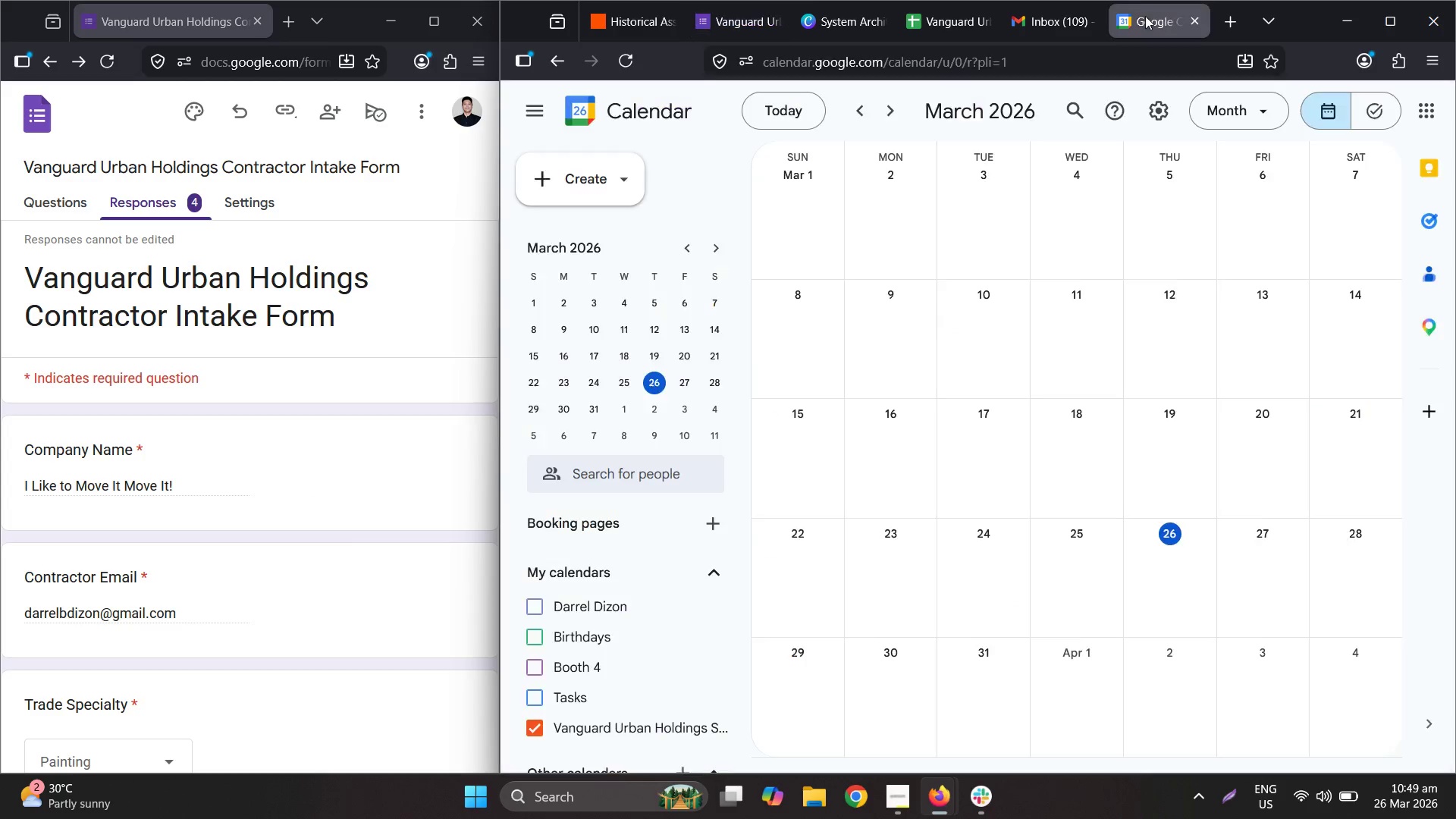 
wait(6.22)
 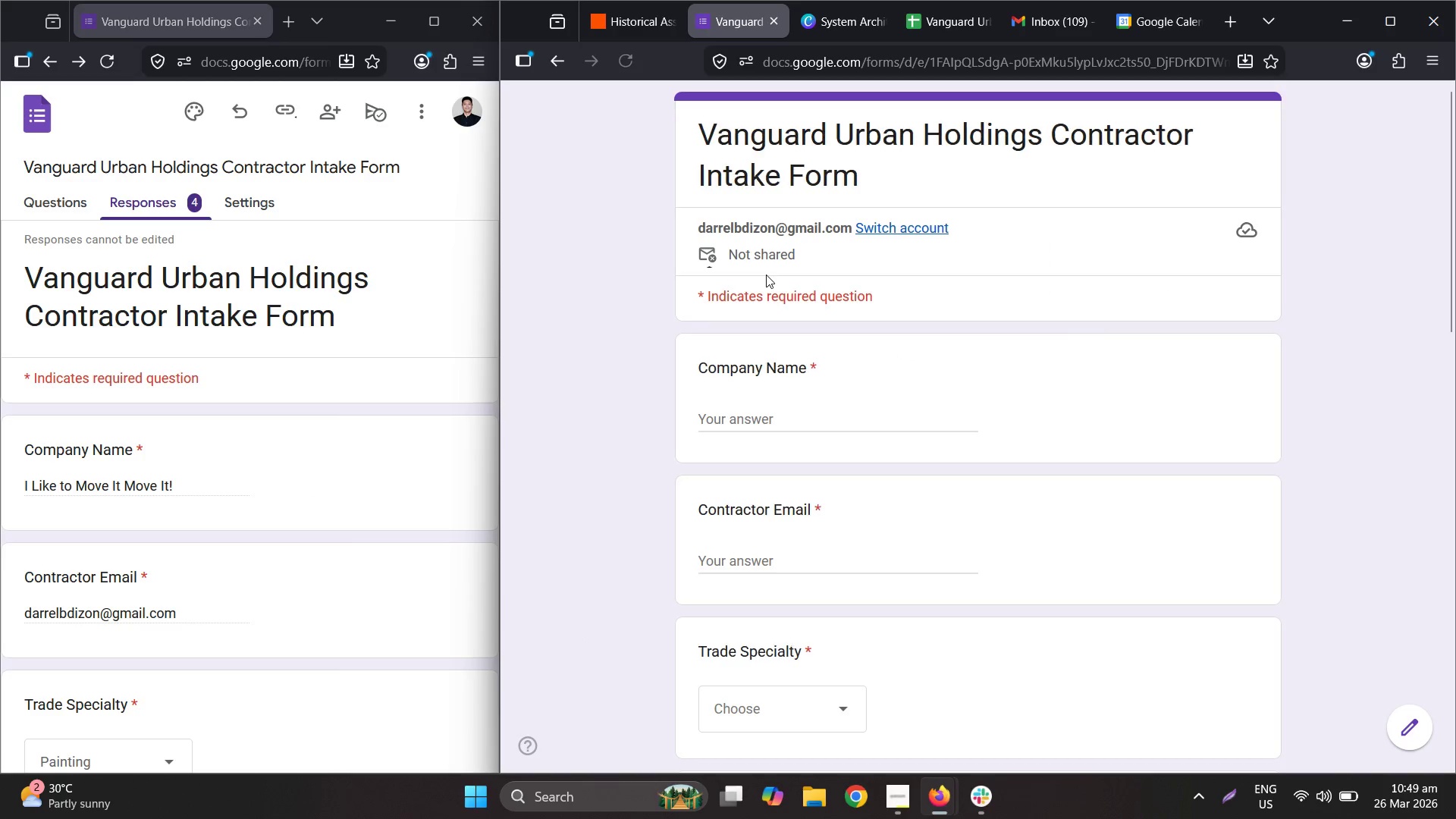 
left_click([877, 105])
 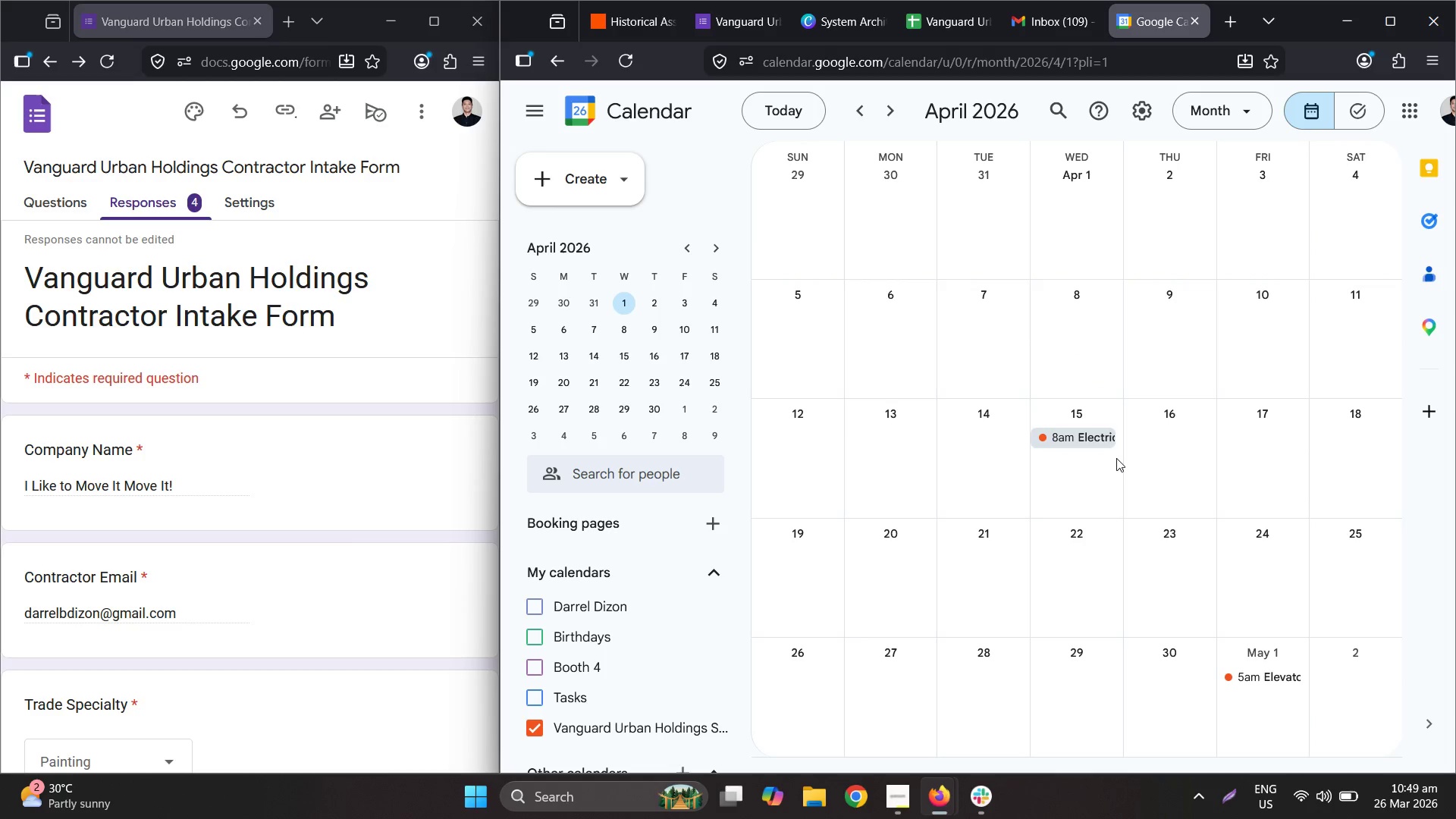 
mouse_move([1269, 669])
 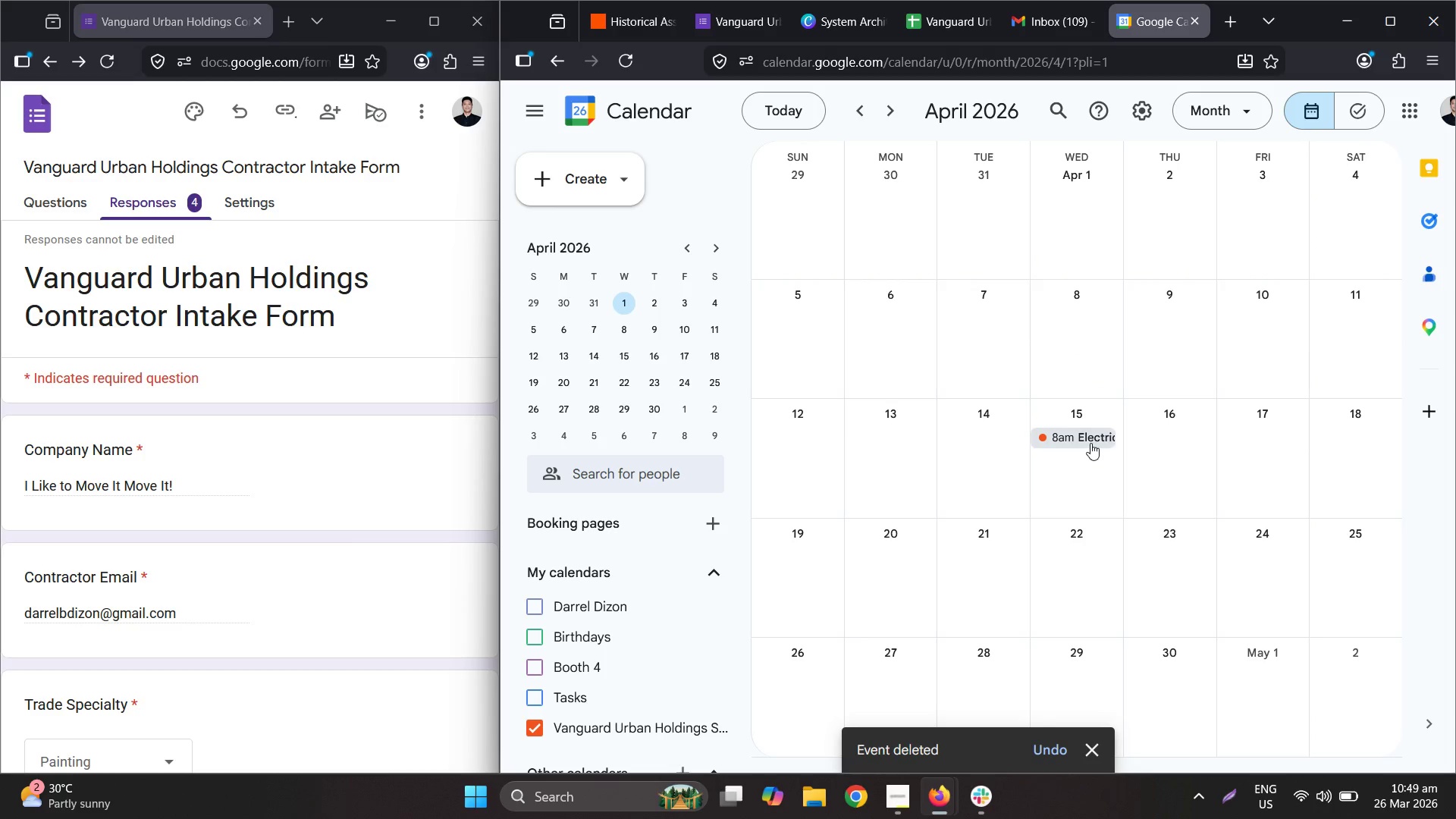 
left_click([1090, 443])
 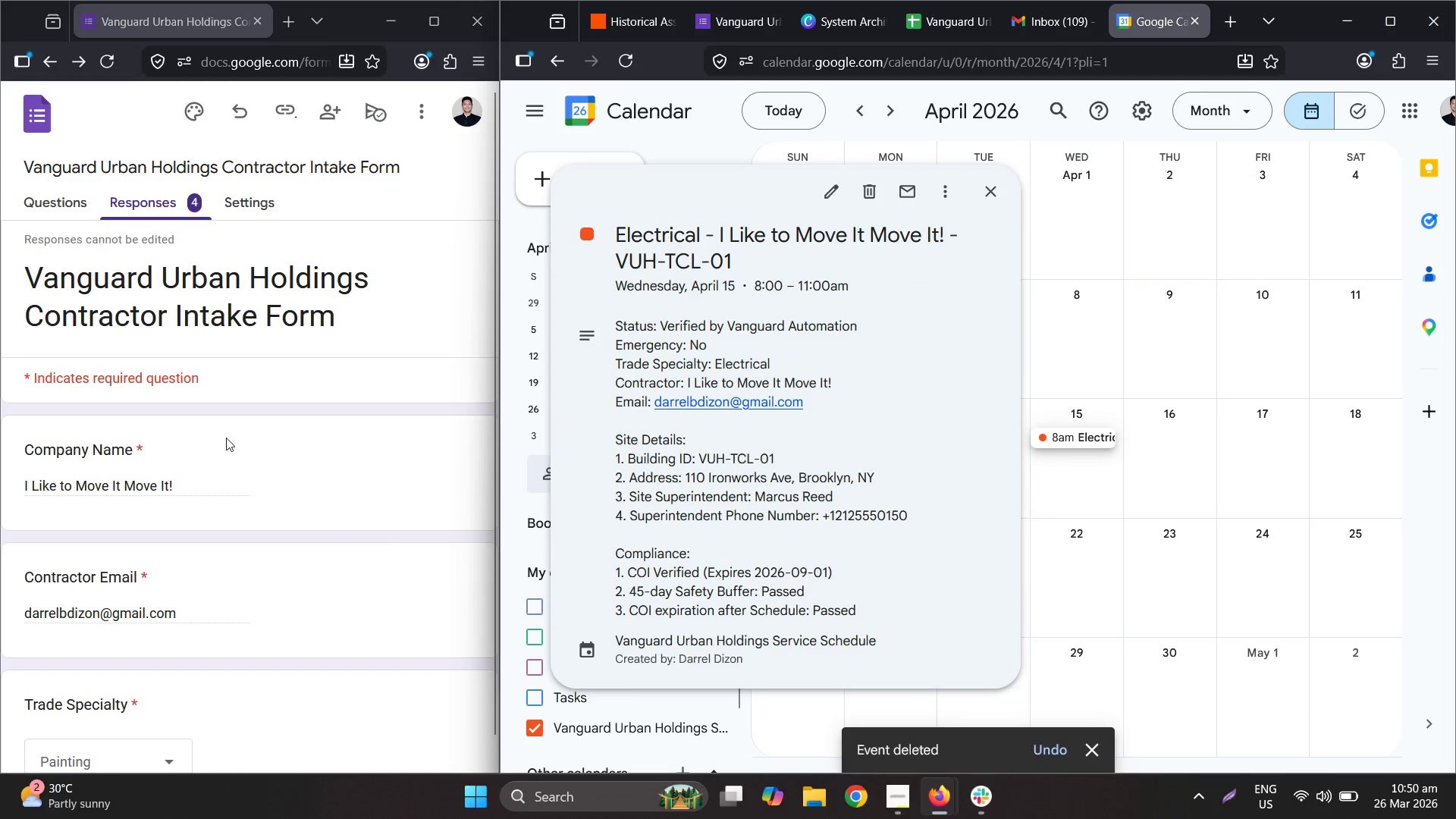 
left_click([723, 11])
 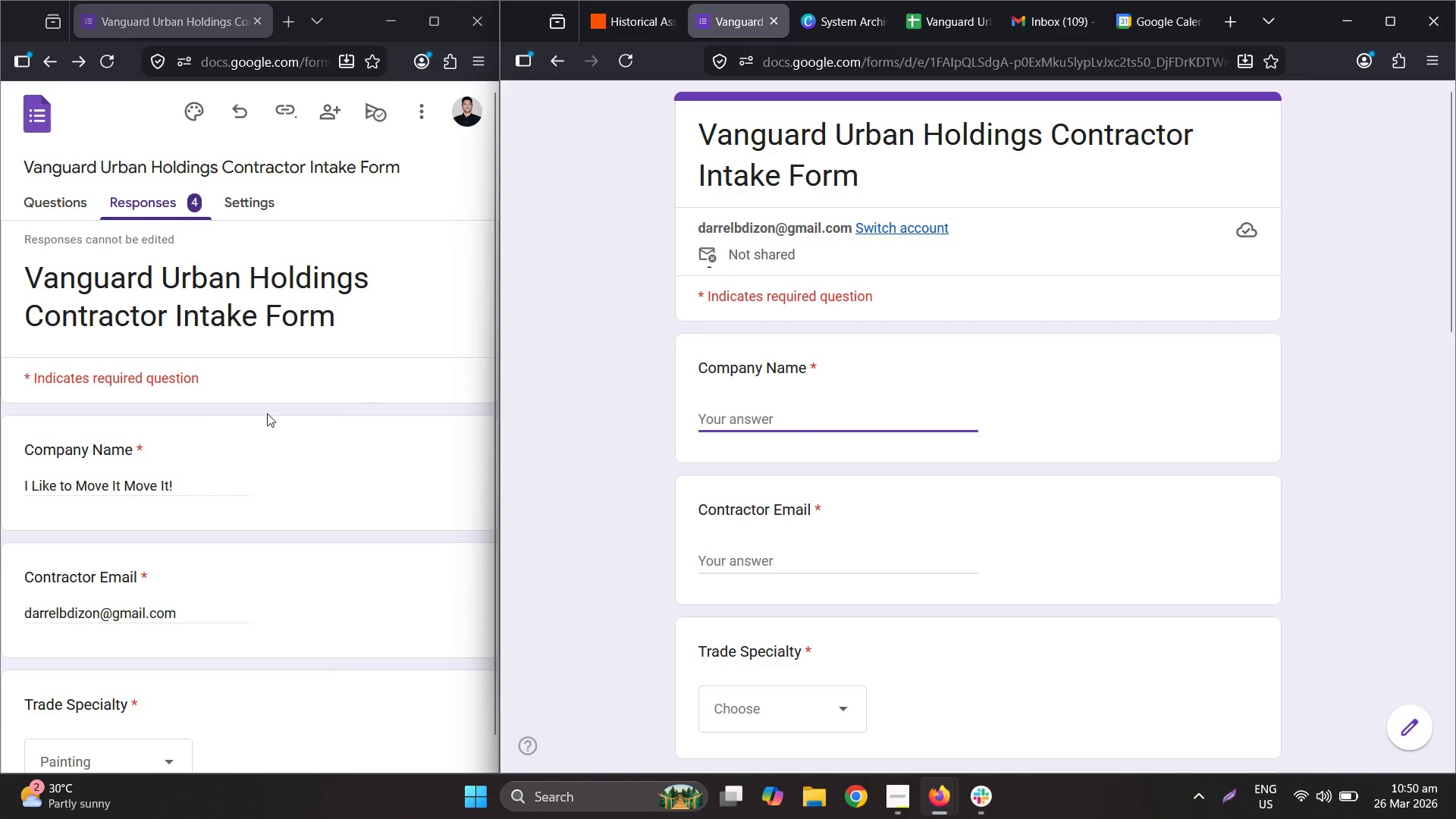 
double_click([121, 482])
 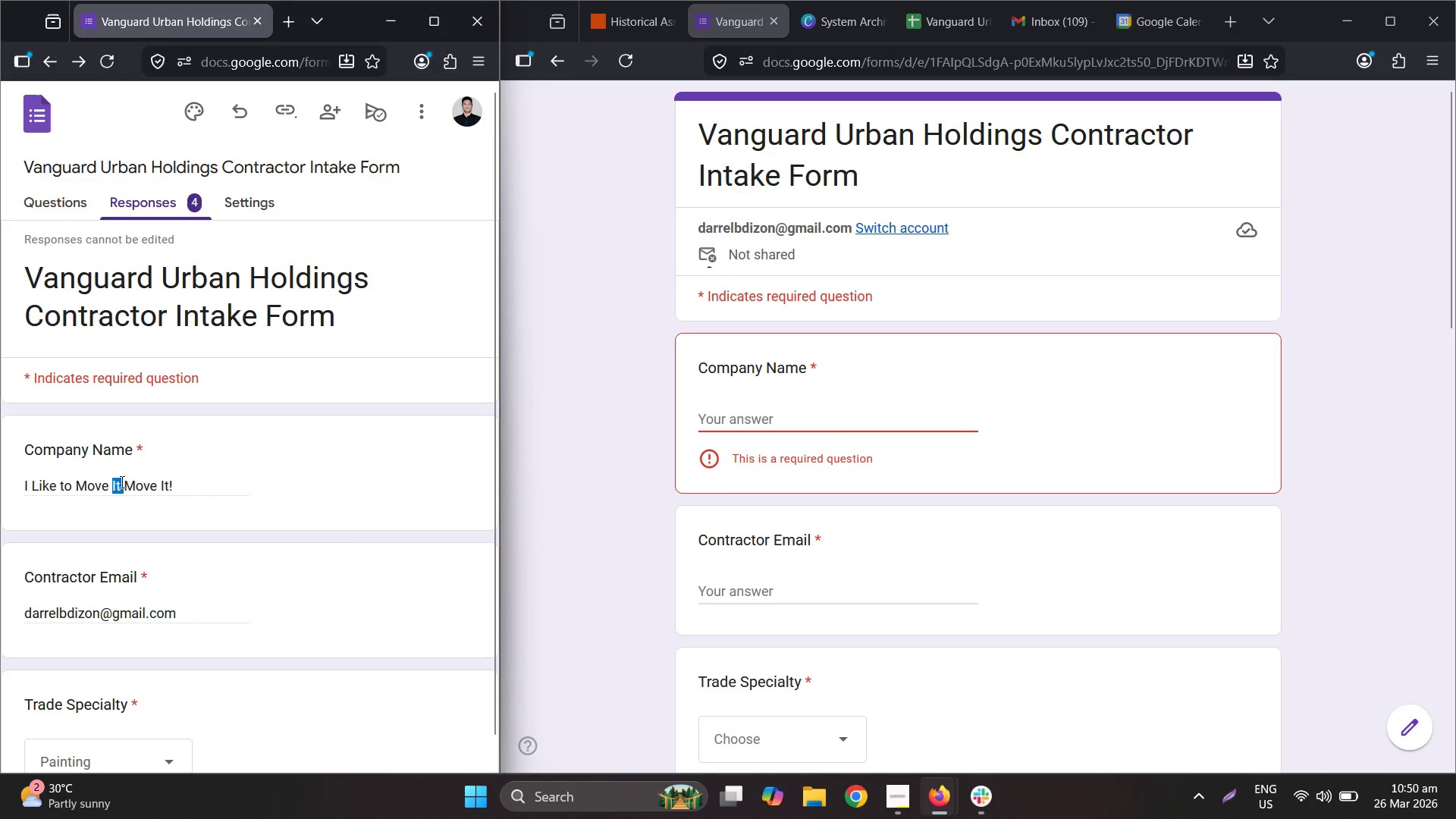 
triple_click([121, 482])
 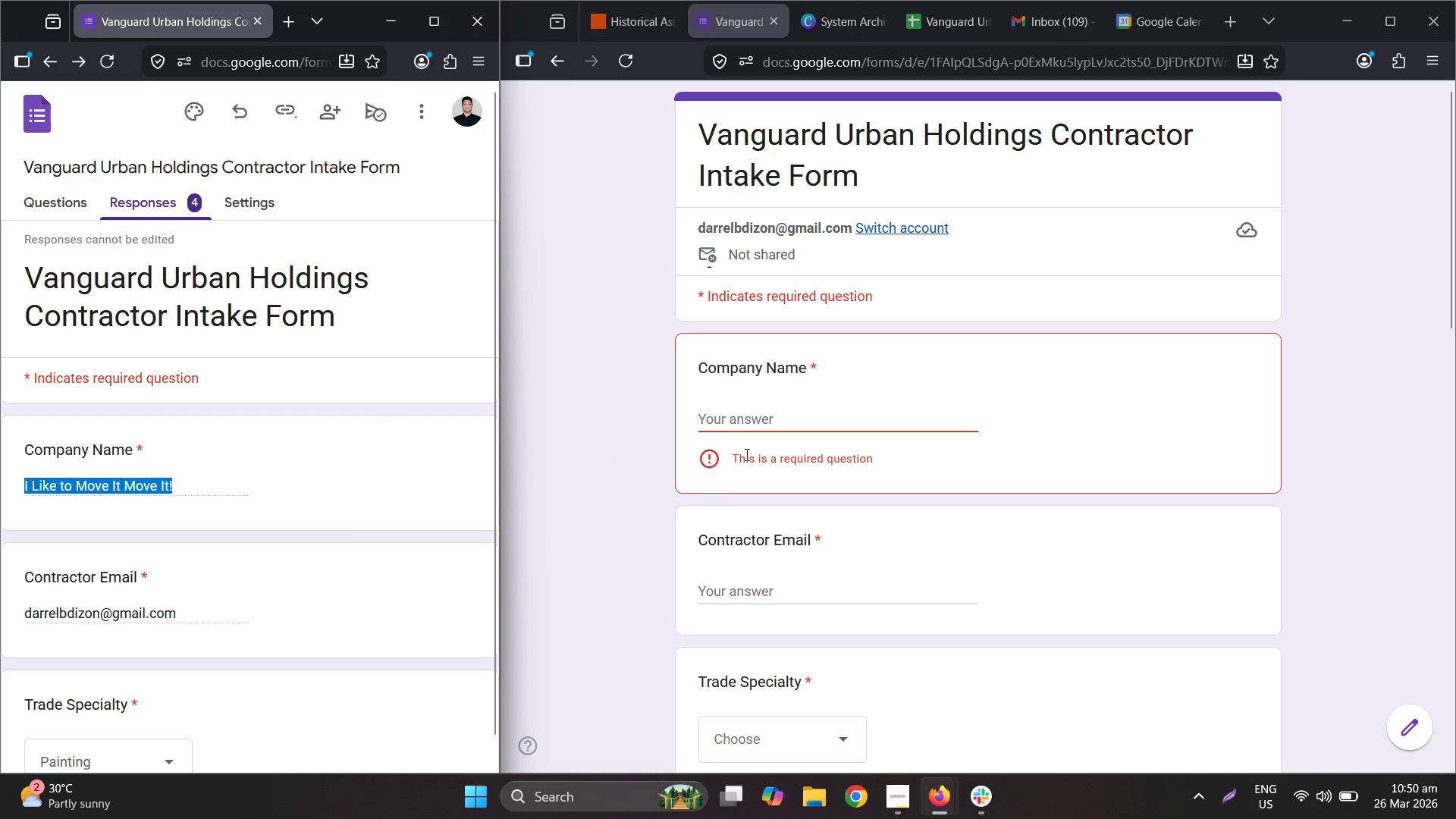 
key(Control+C)
 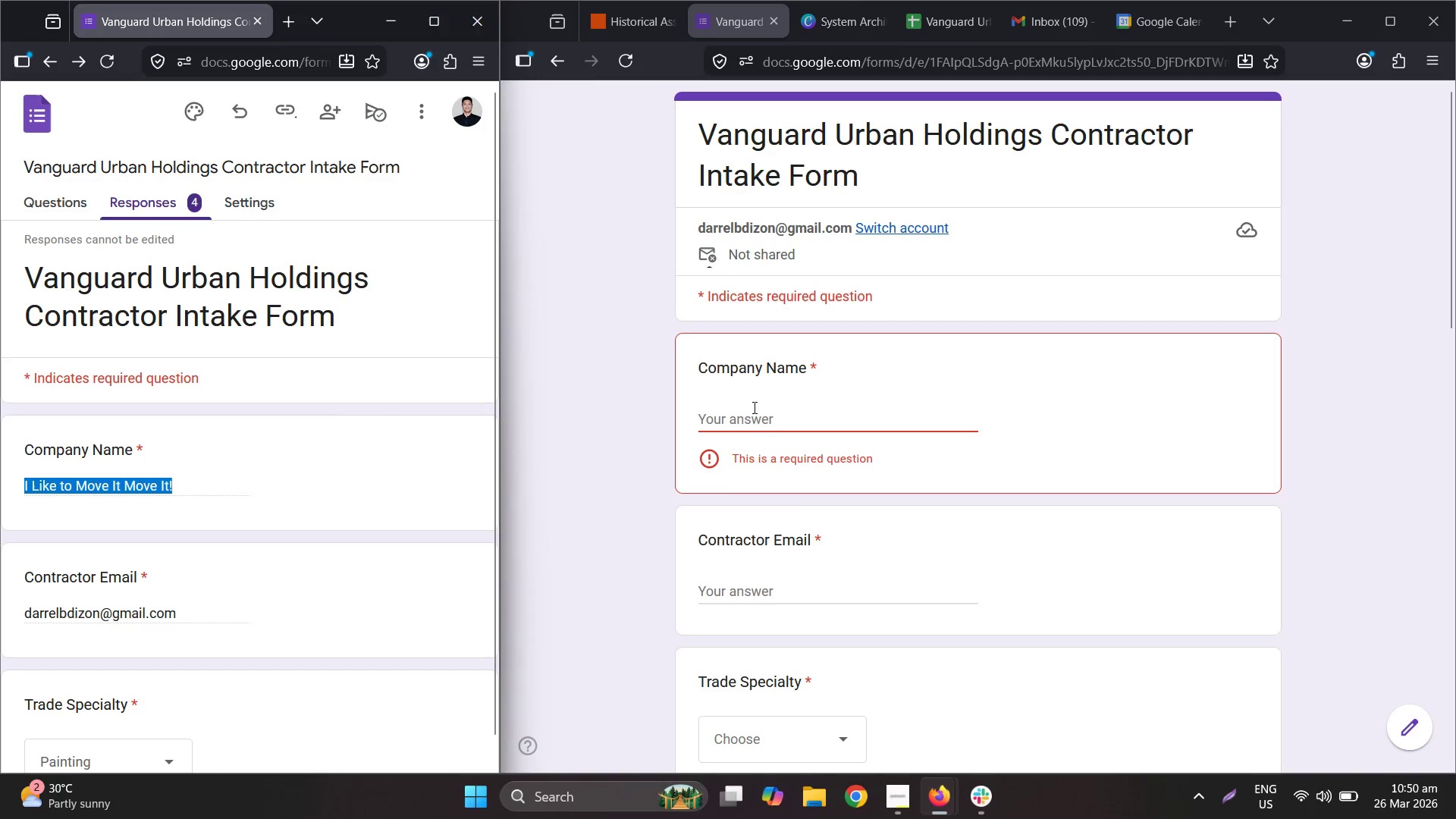 
left_click([755, 414])
 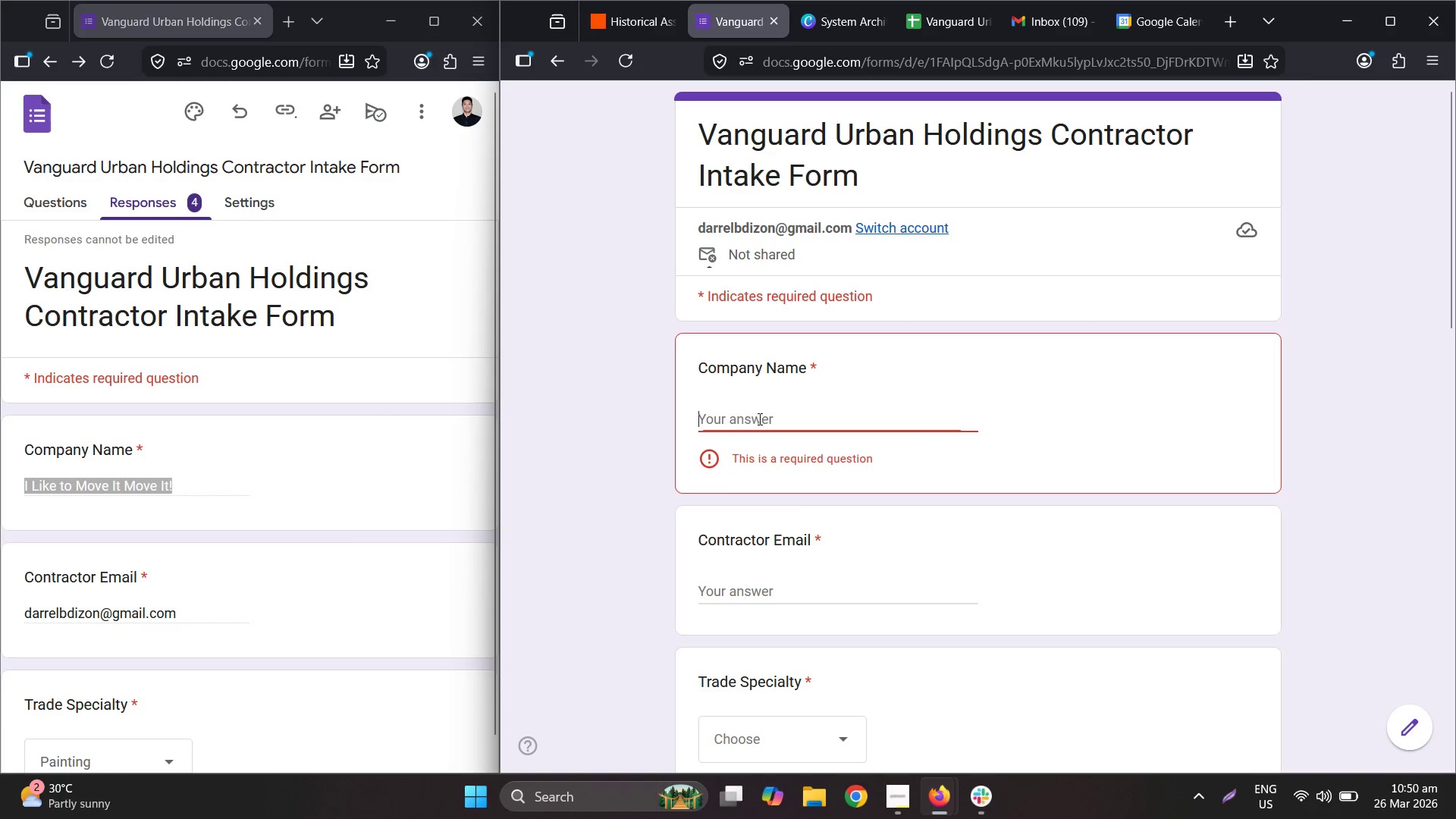 
key(Control+ControlLeft)
 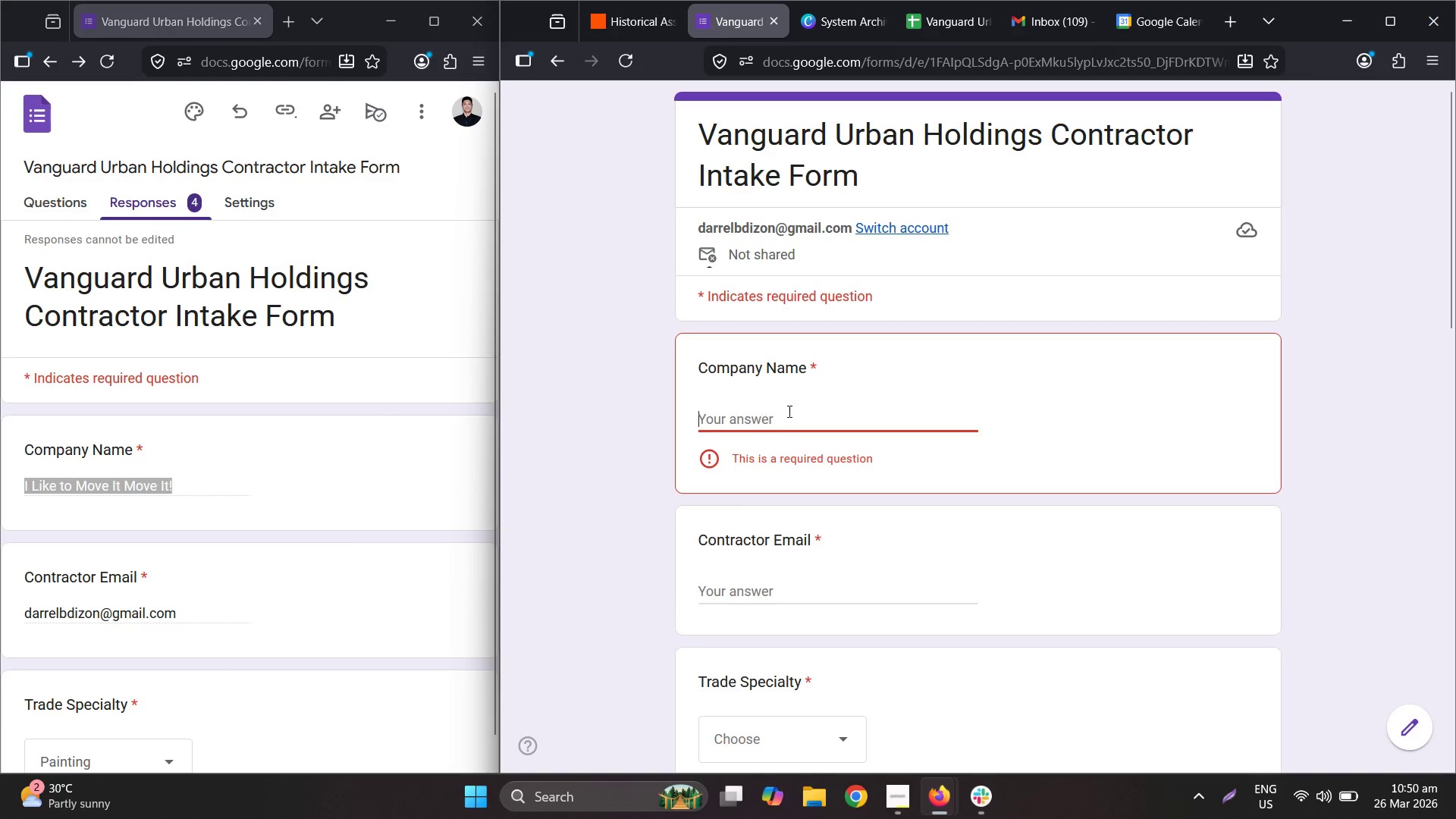 
key(Control+V)
 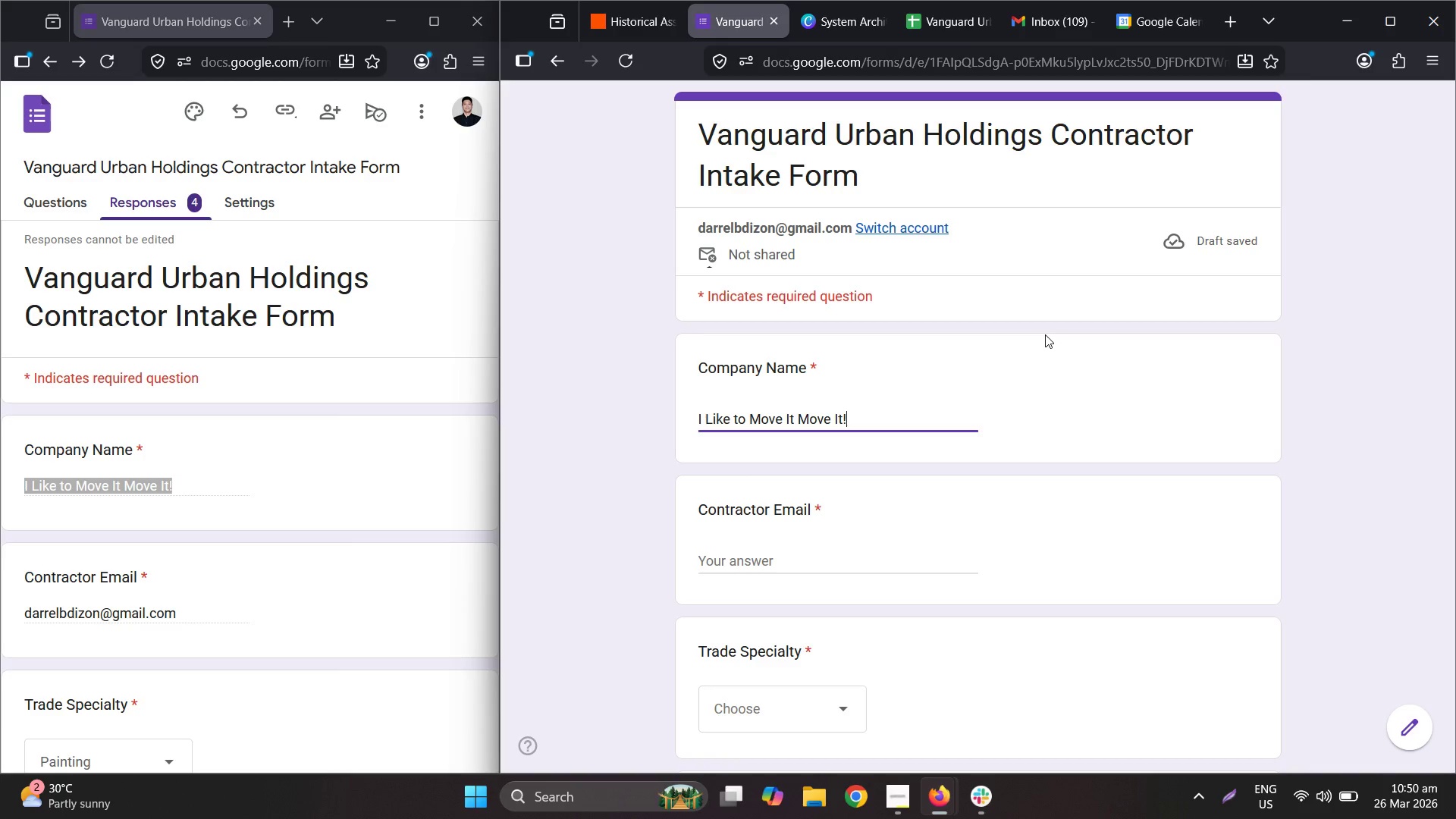 
wait(20.76)
 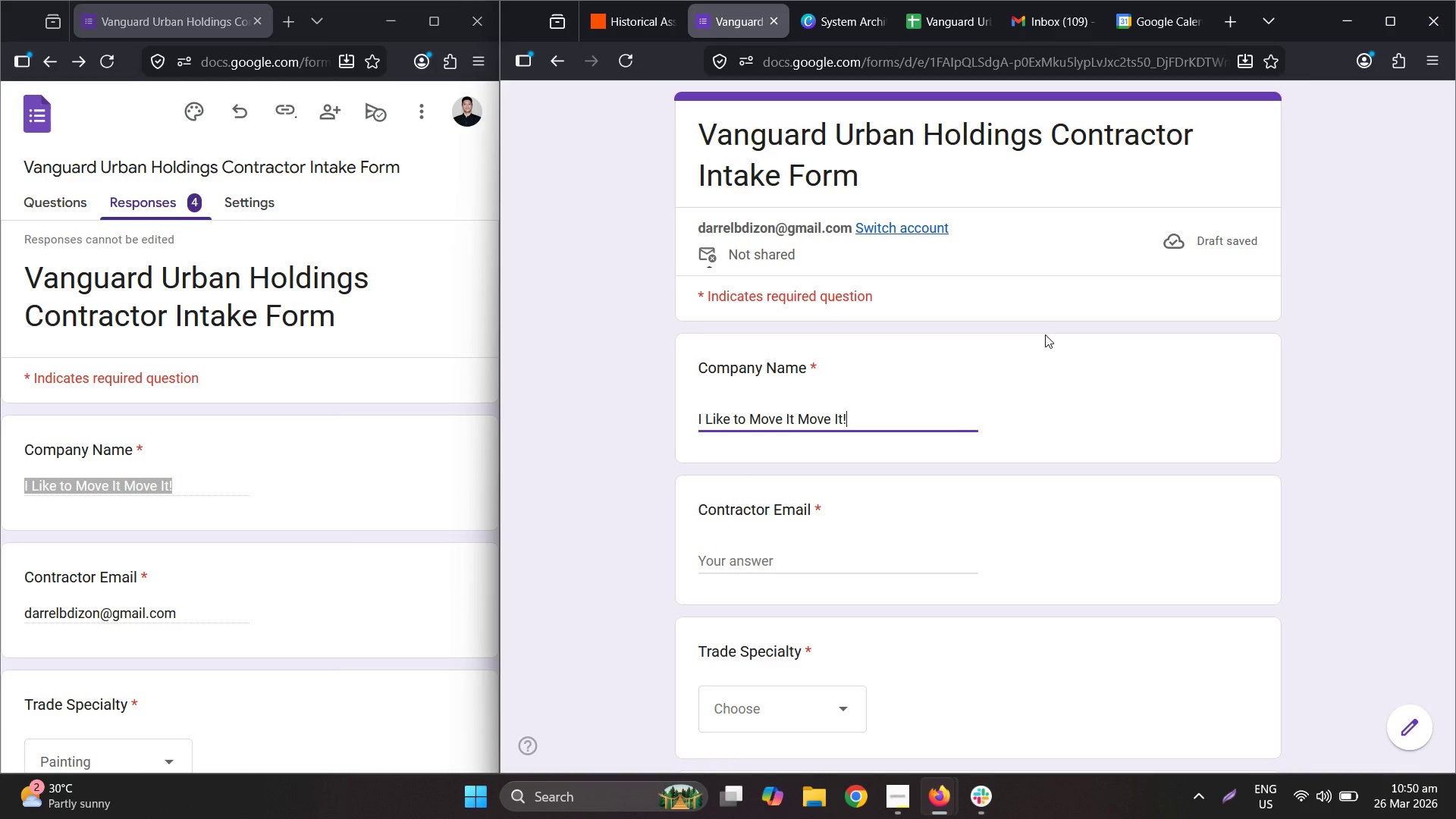 
left_click([163, 204])
 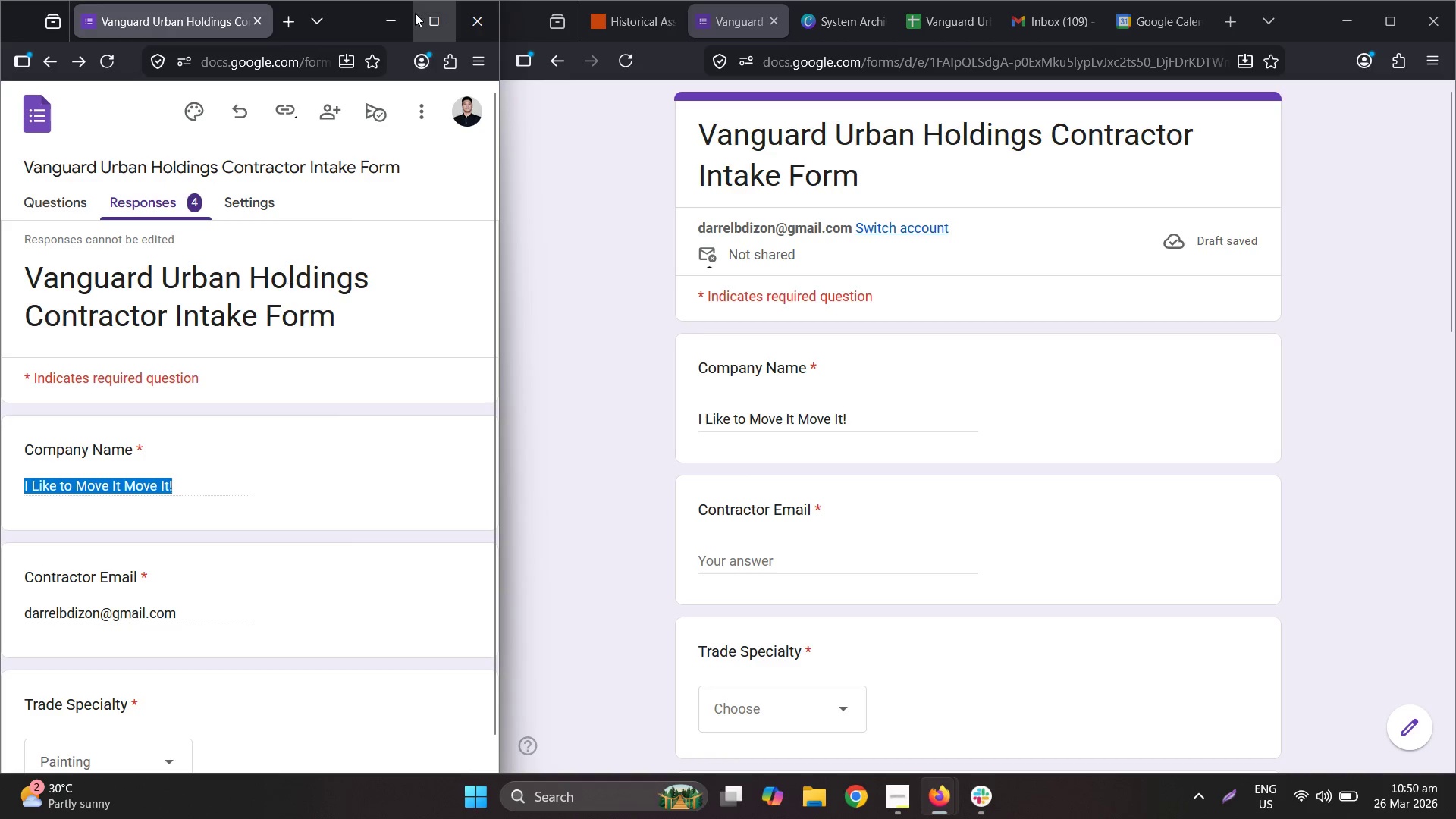 
left_click([416, 17])
 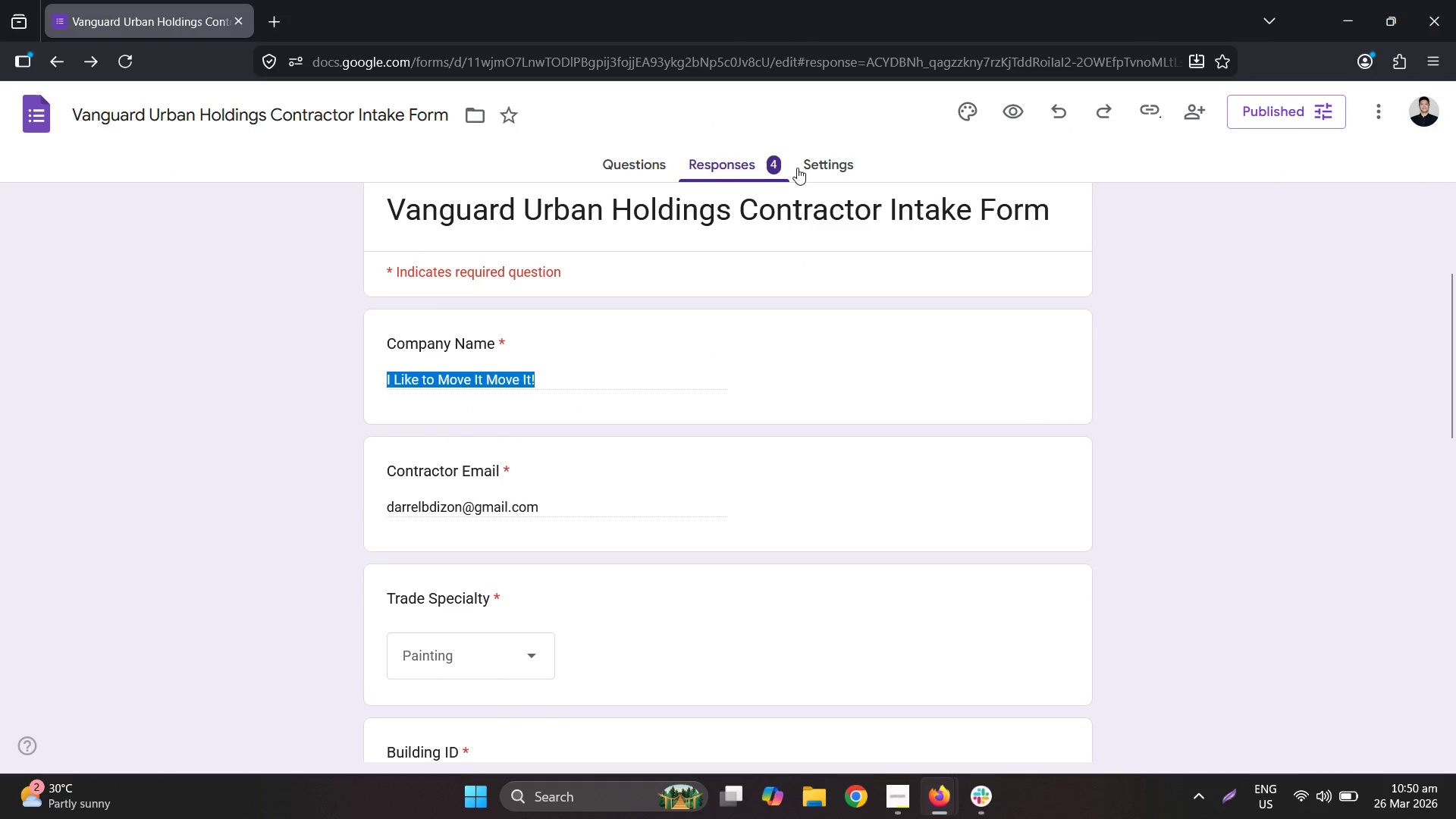 
scroll: coordinate [738, 321], scroll_direction: up, amount: 3.0
 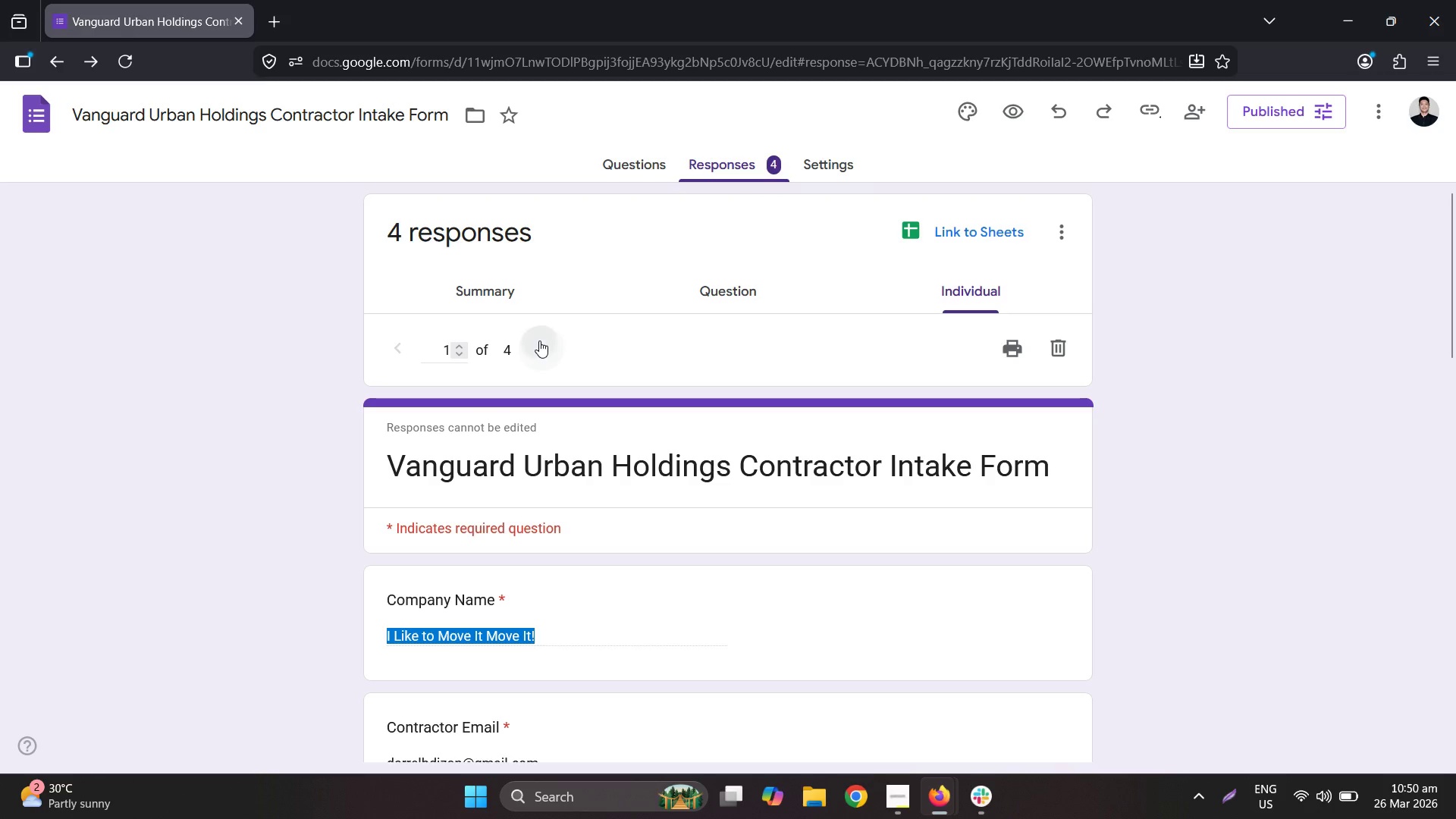 
double_click([539, 340])
 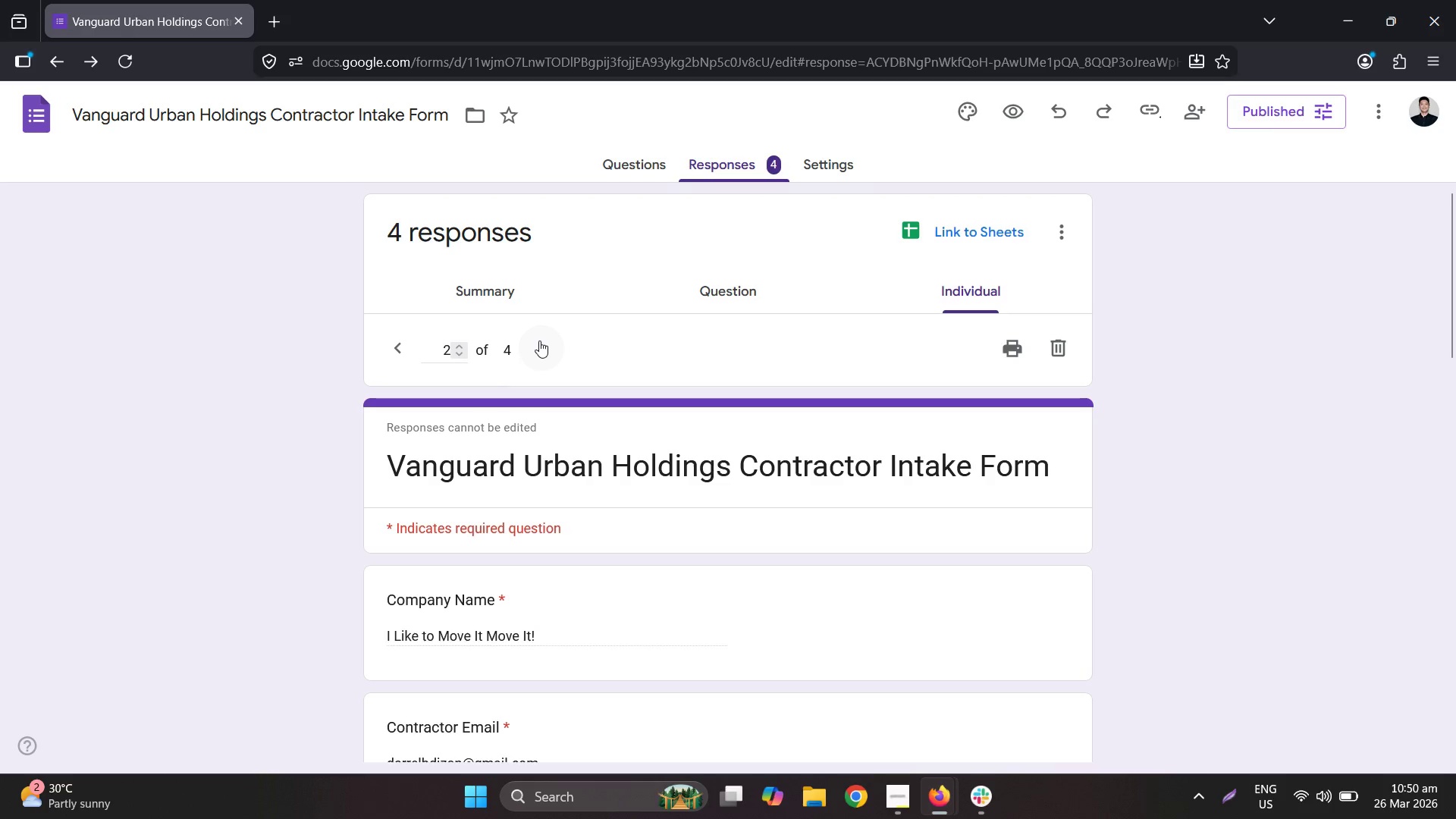 
left_click([539, 340])
 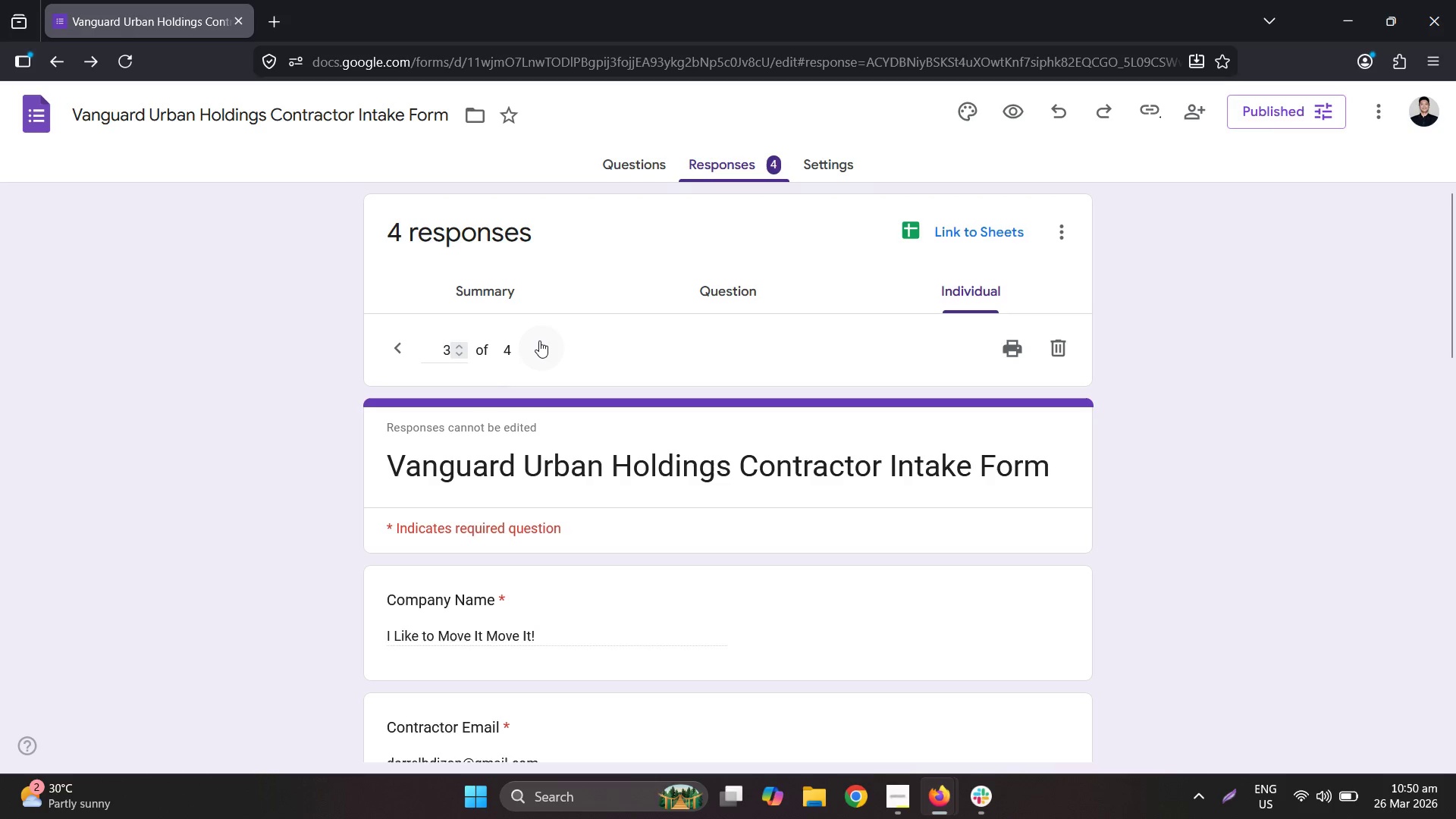 
double_click([539, 340])
 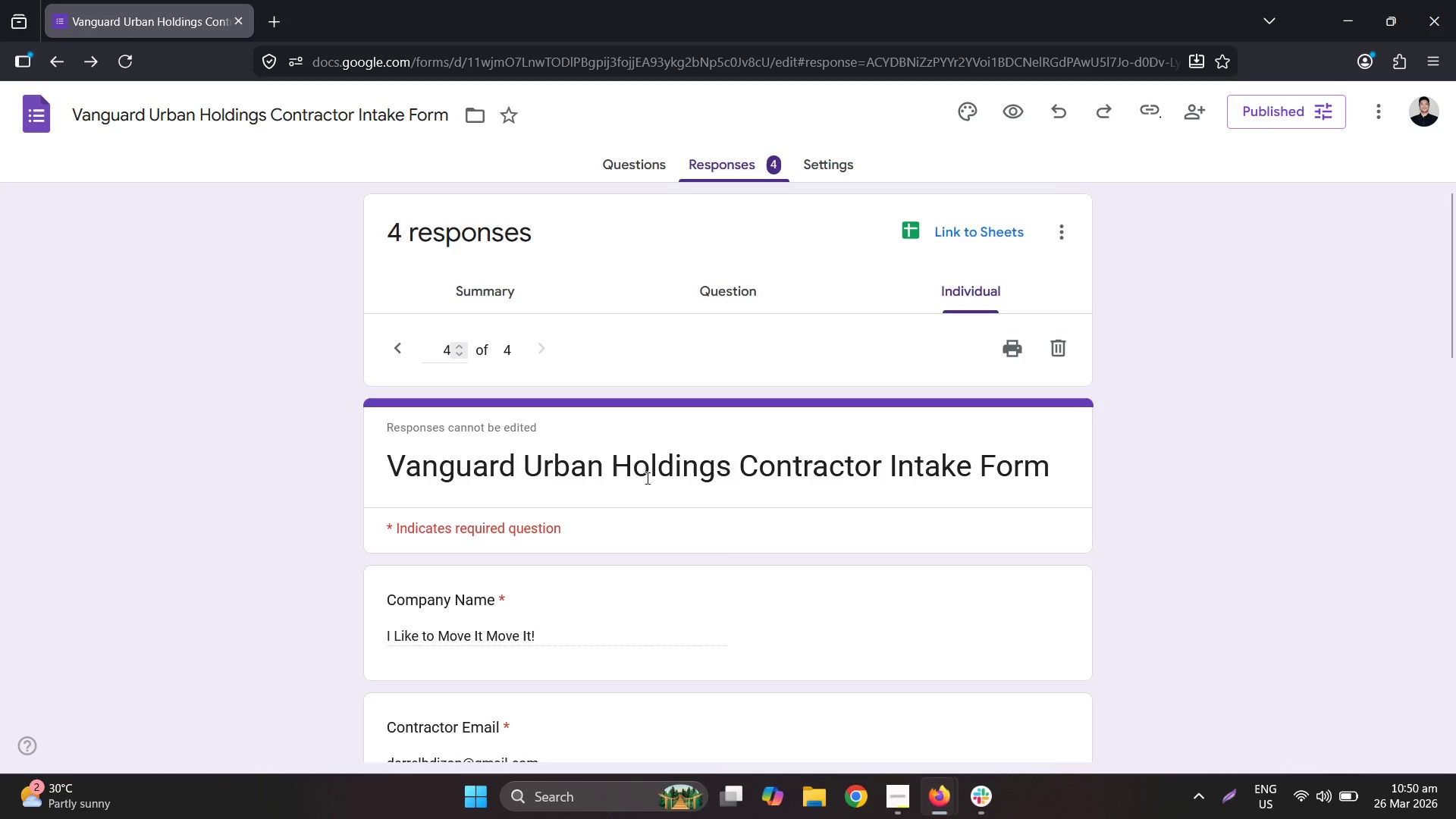 
scroll: coordinate [651, 479], scroll_direction: down, amount: 3.0
 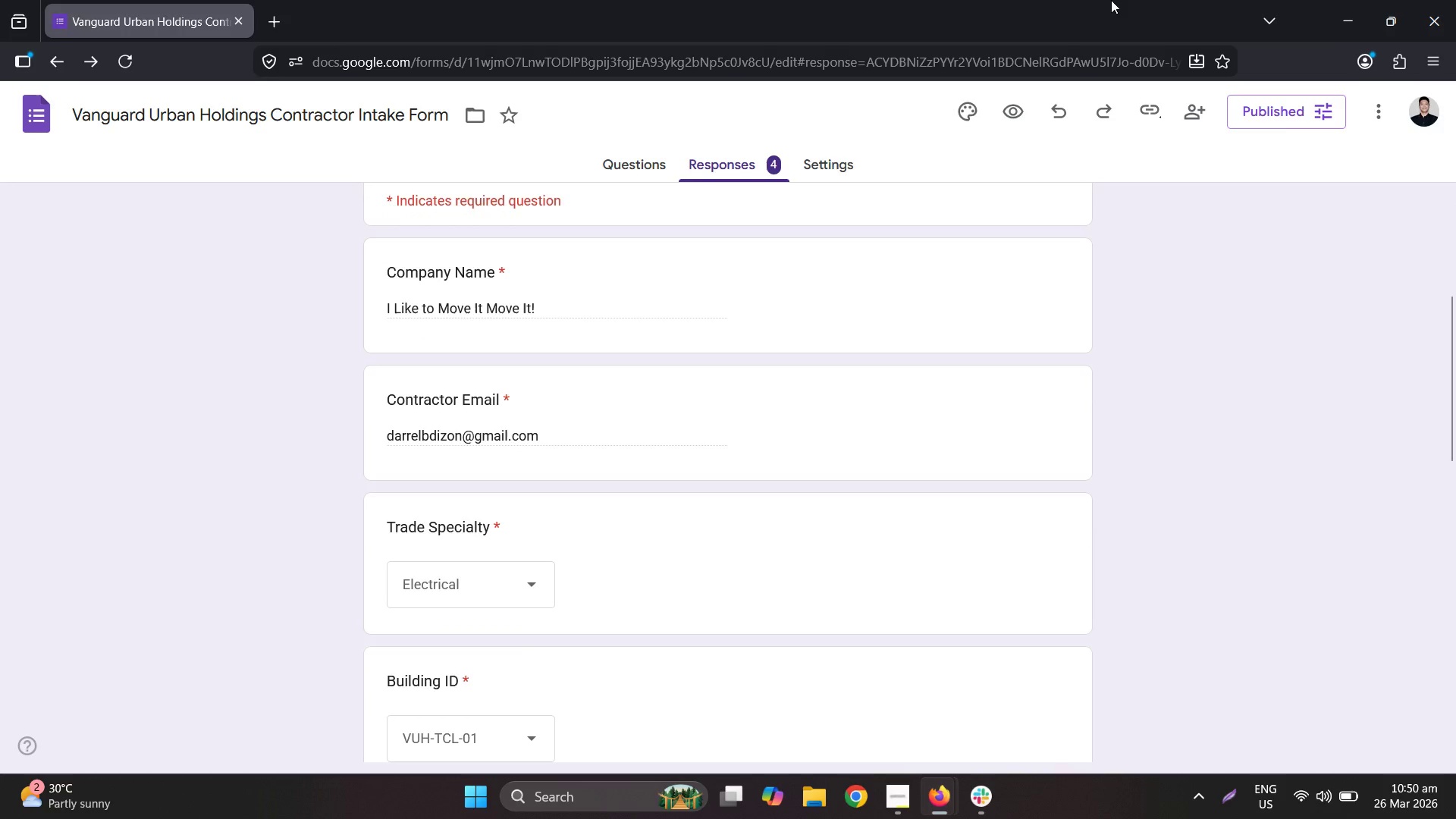 
left_click_drag(start_coordinate=[1101, 0], to_coordinate=[0, 261])
 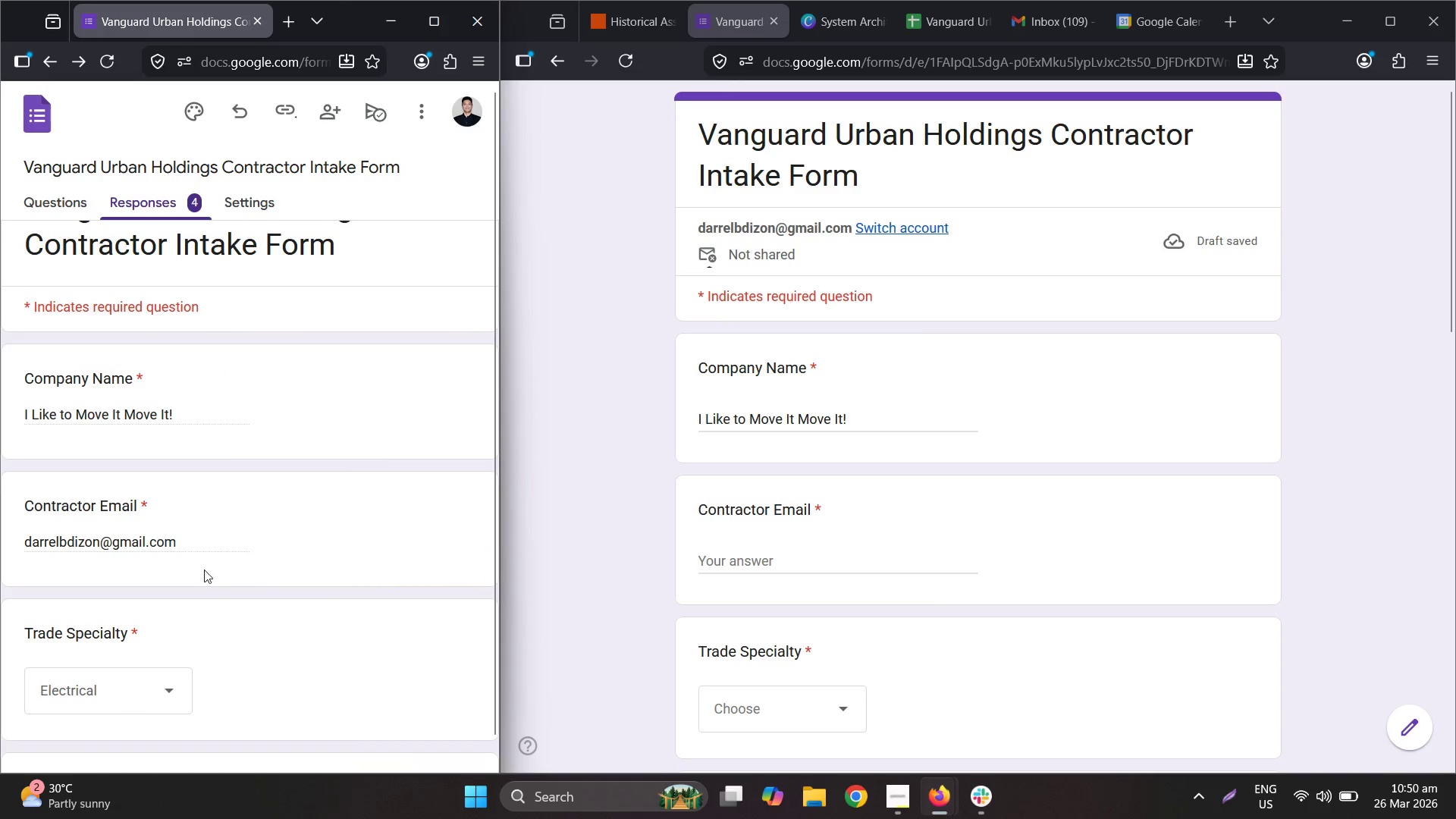 
double_click([108, 544])
 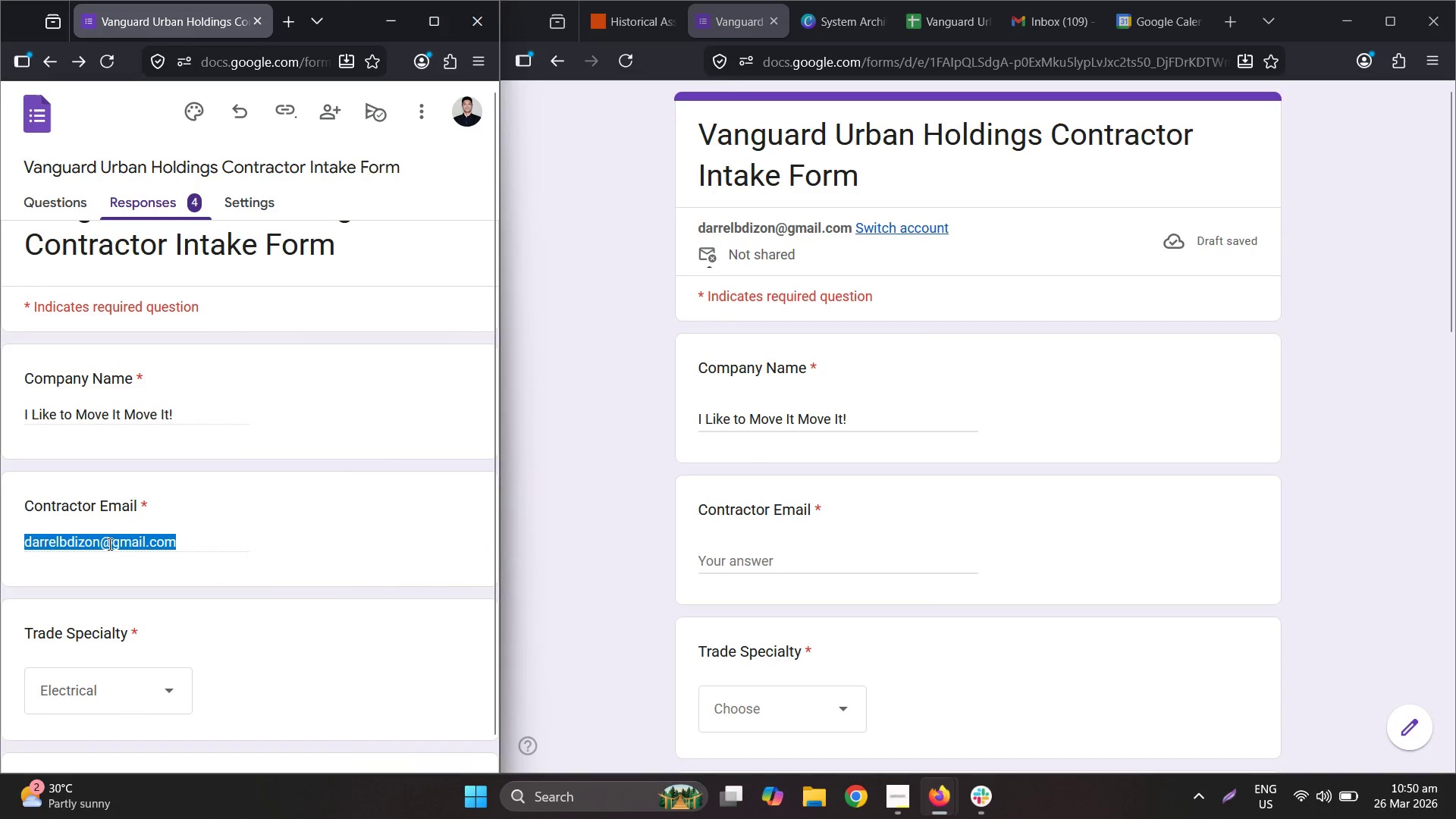 
triple_click([108, 544])
 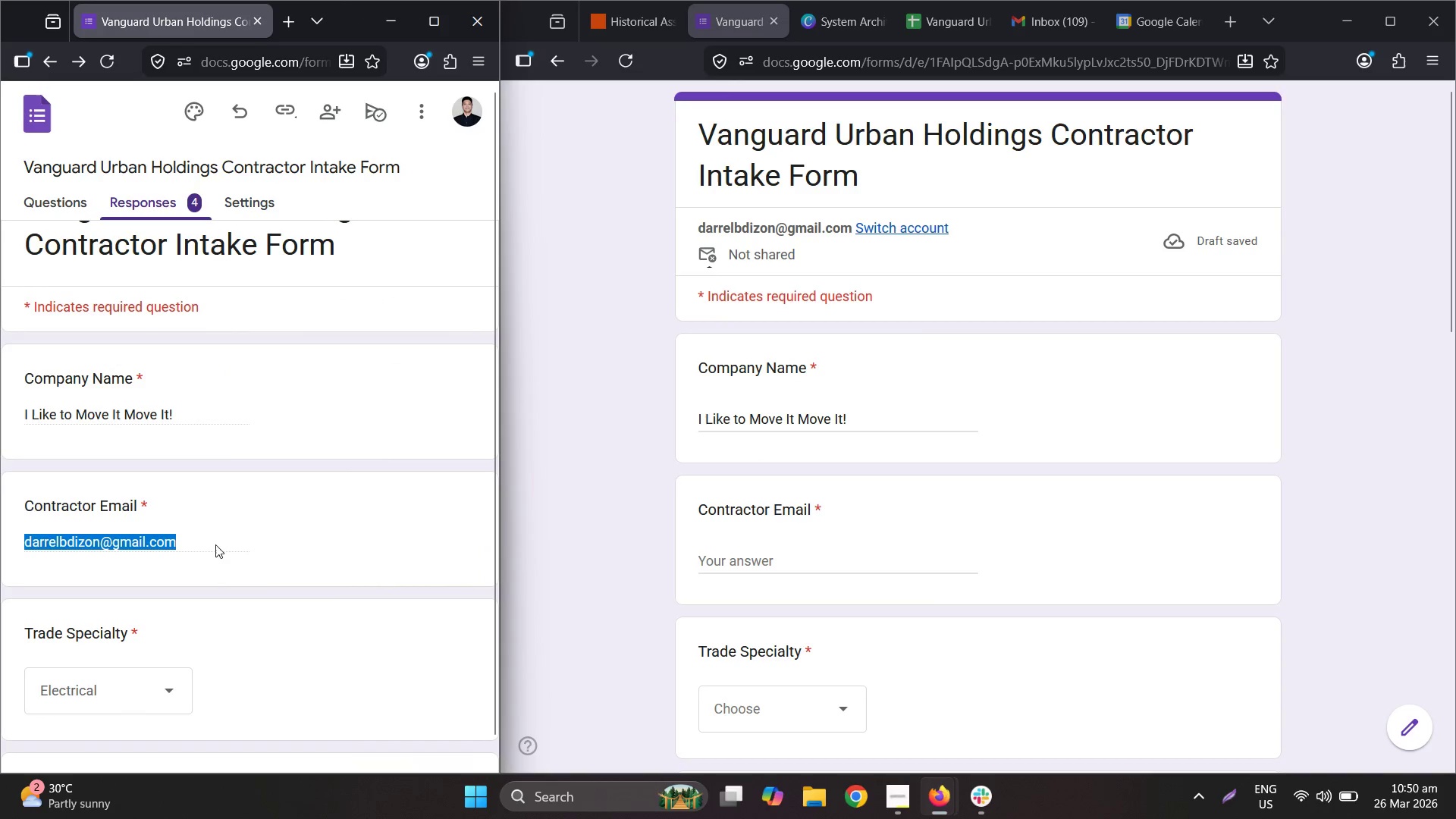 
key(Control+ControlLeft)
 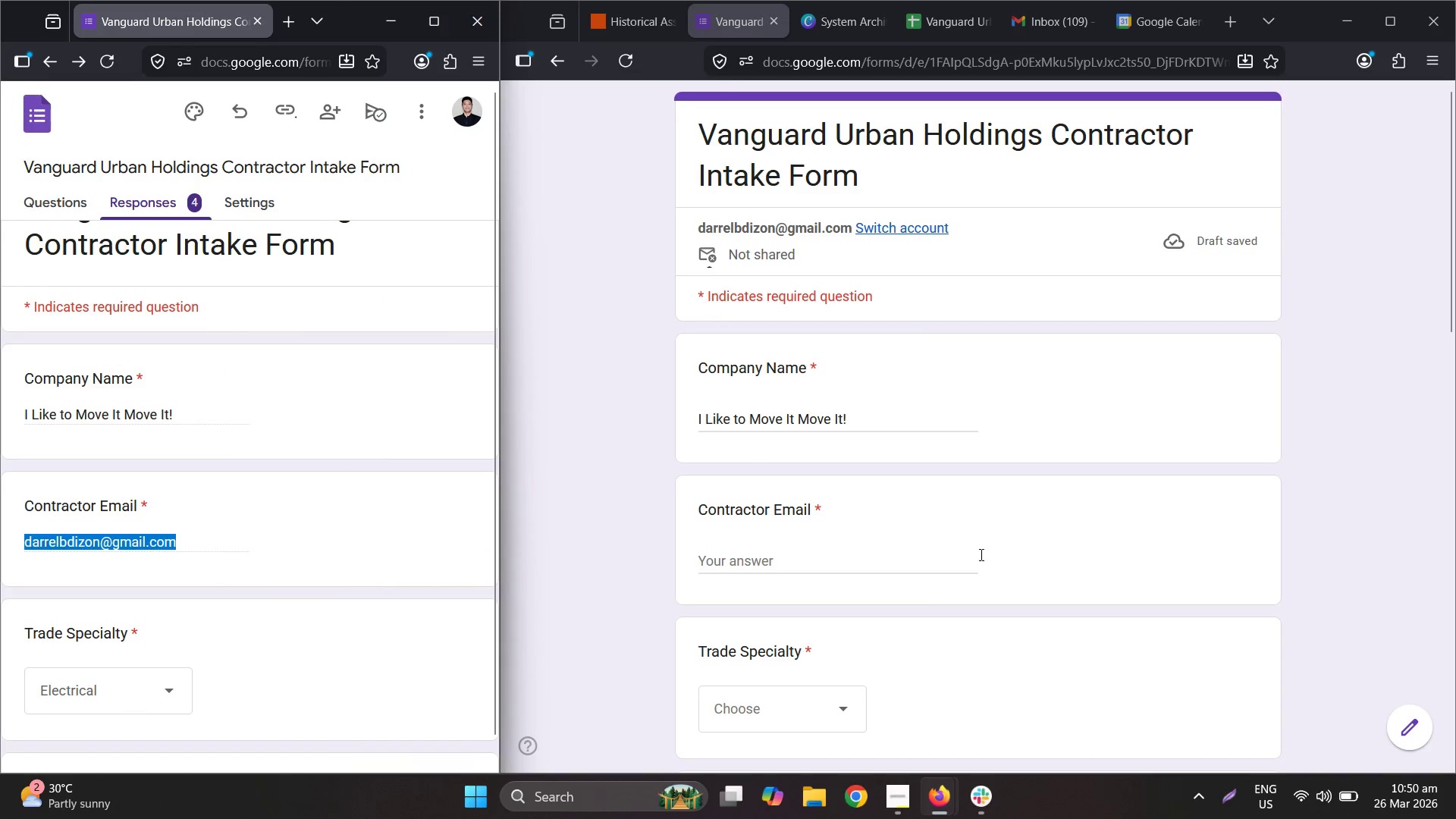 
key(Control+C)
 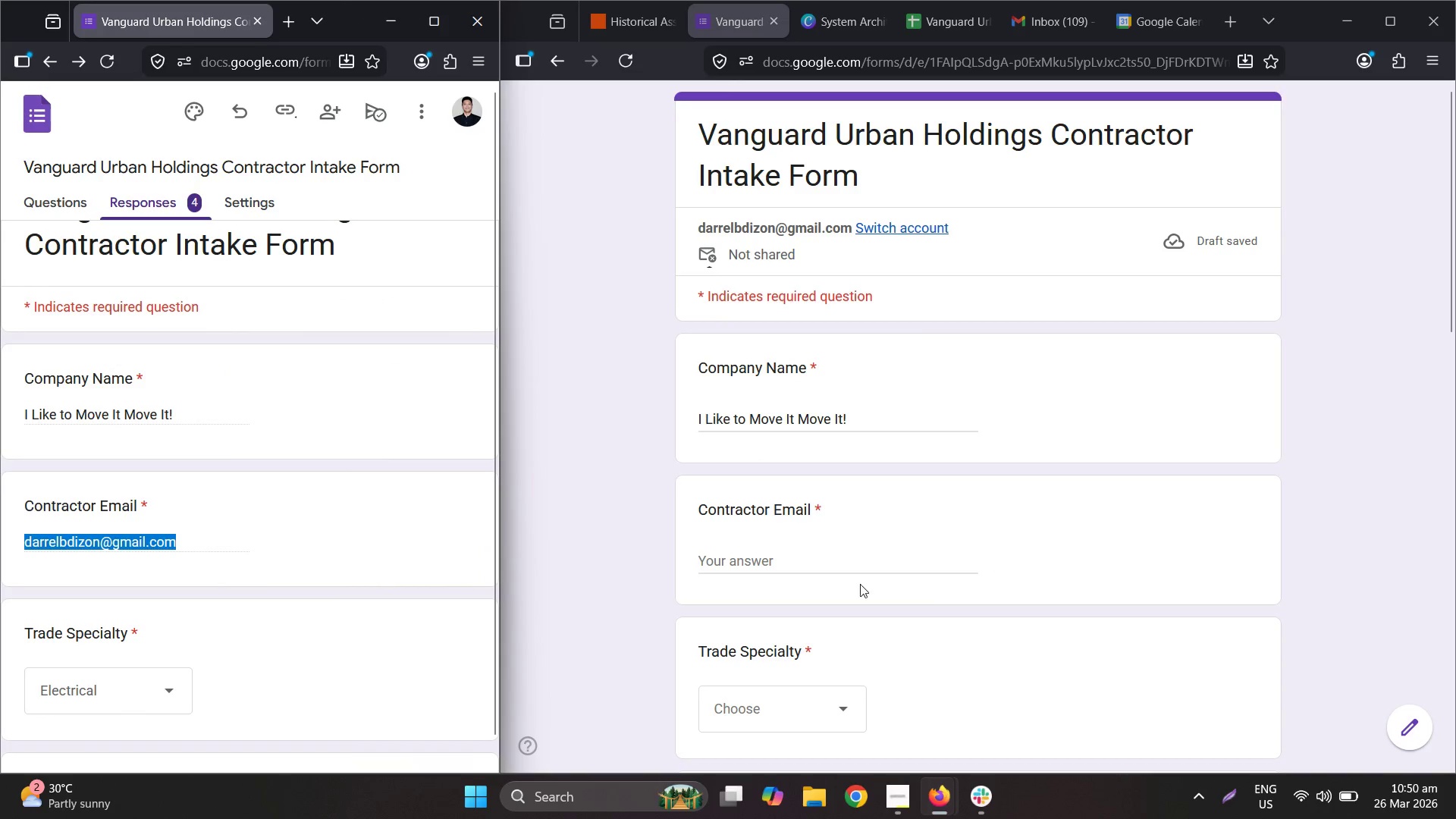 
left_click([807, 570])
 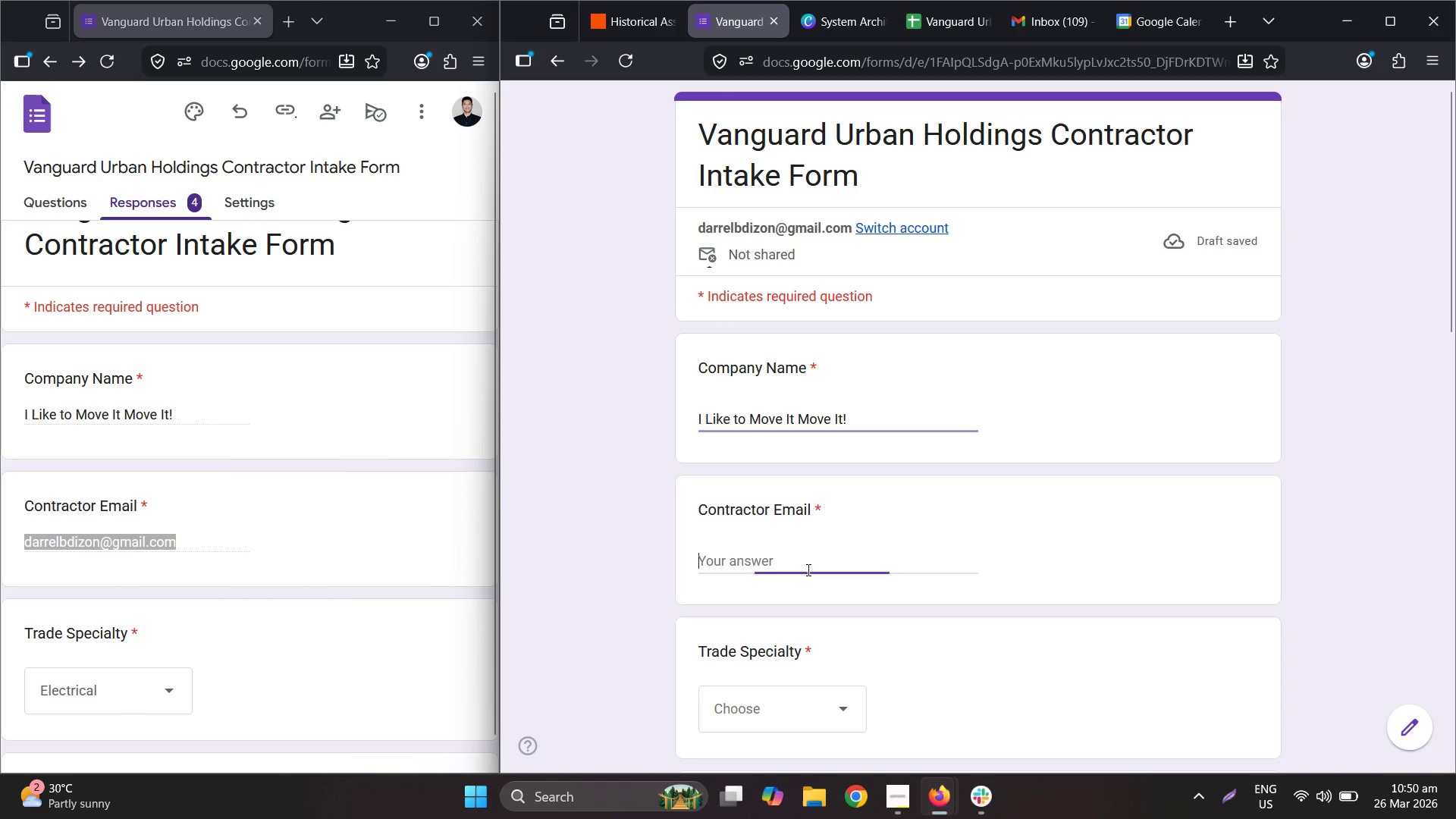 
key(Control+ControlLeft)
 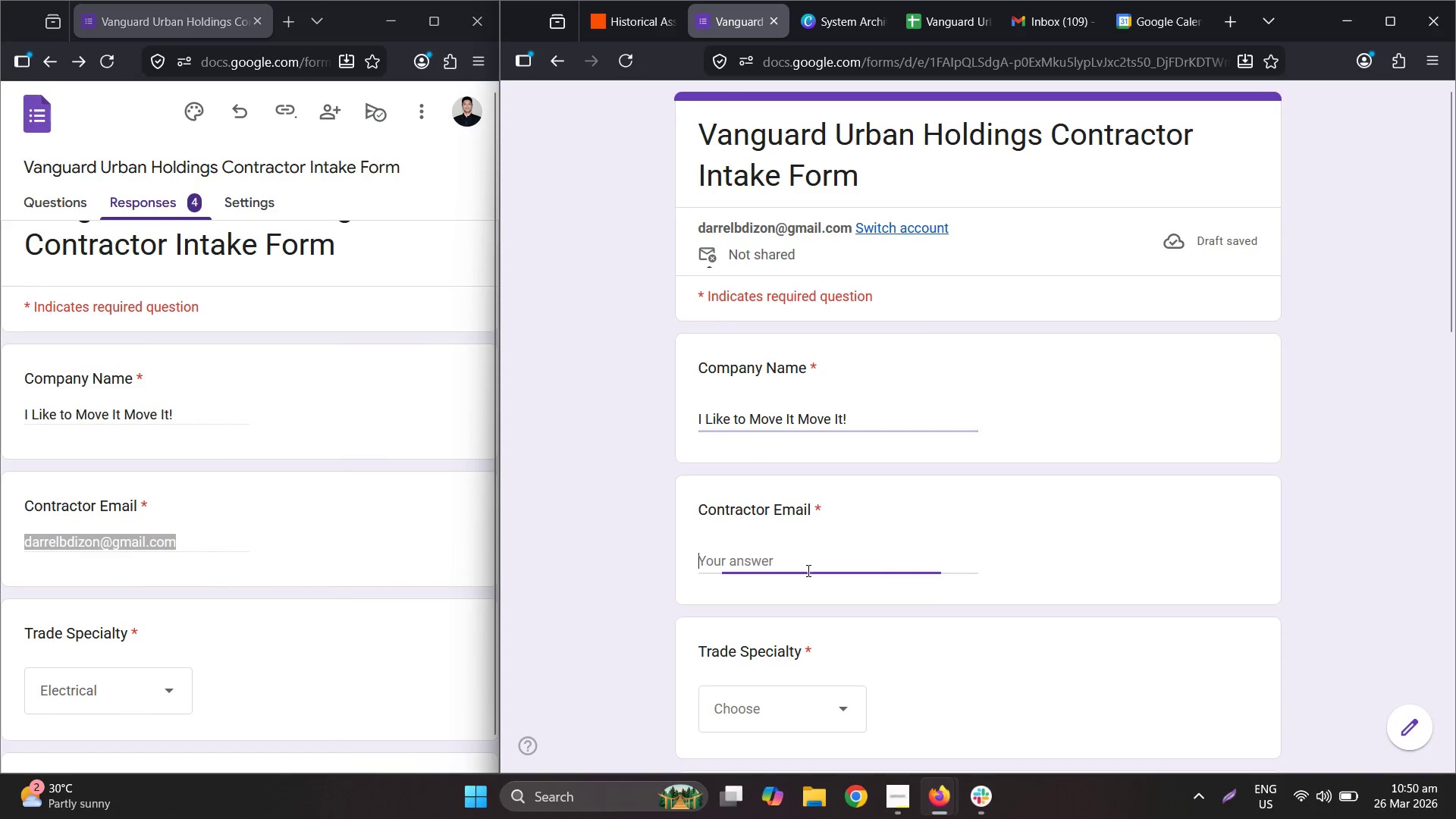 
key(Control+V)
 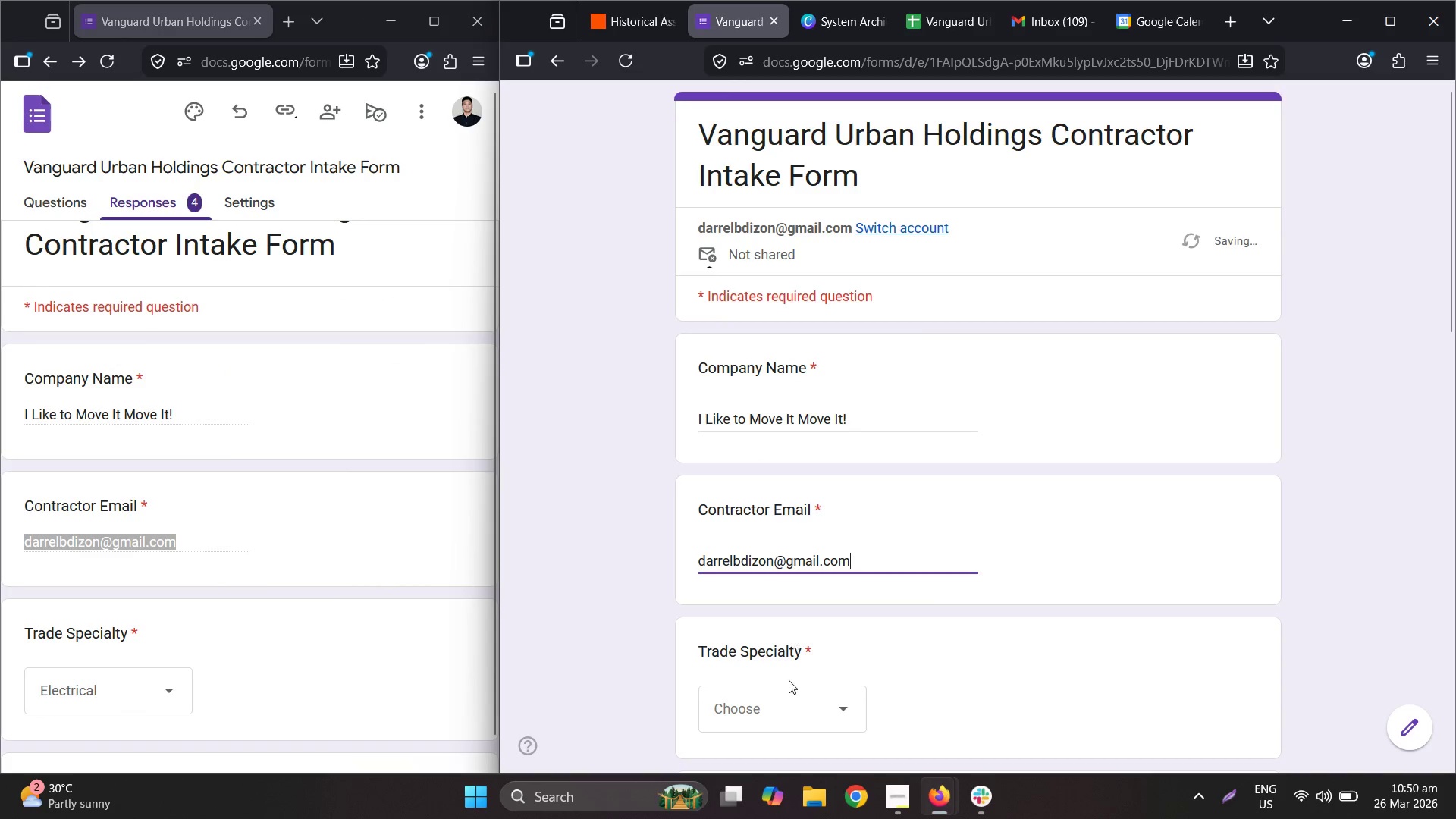 
left_click([791, 717])
 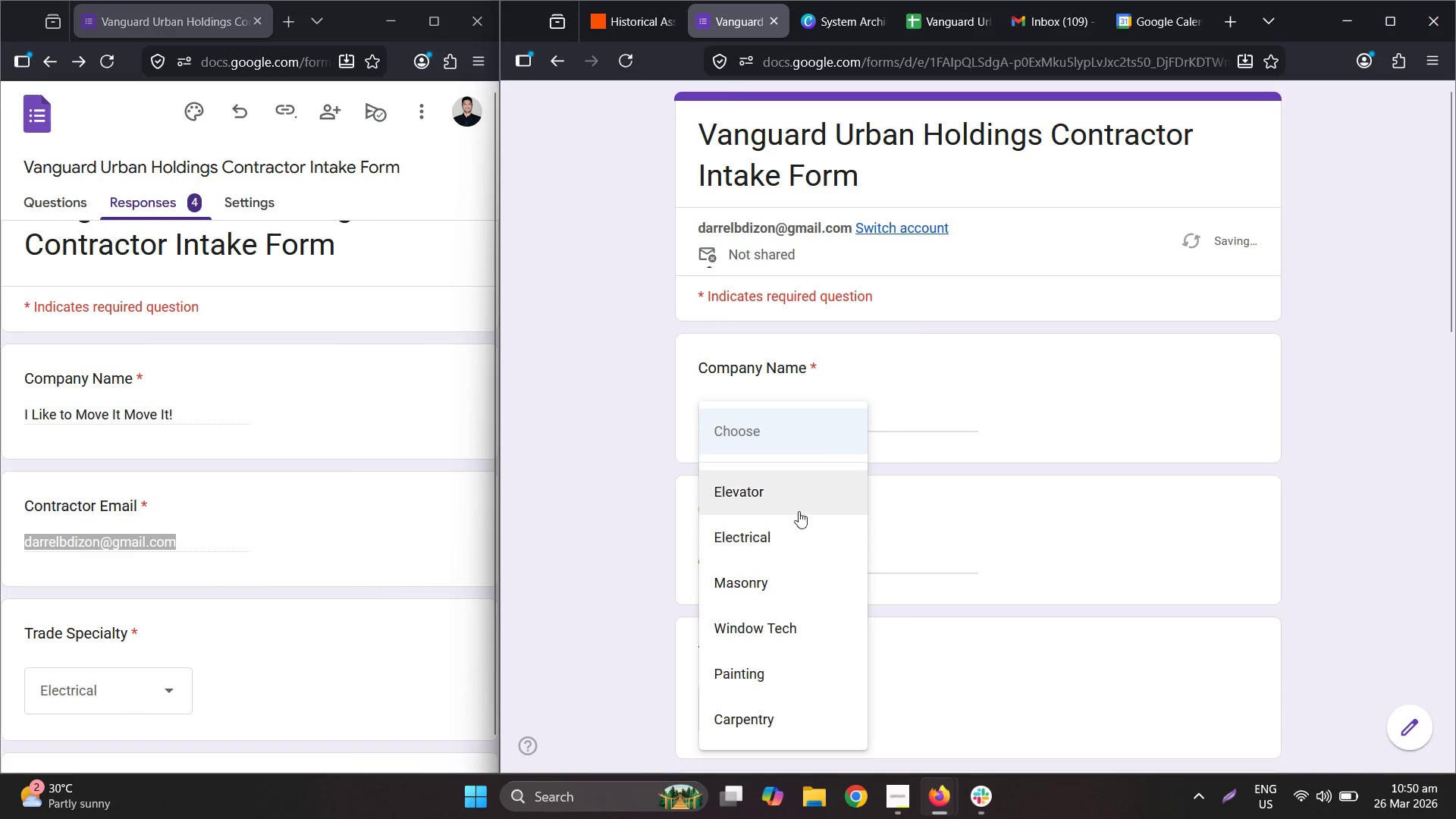 
left_click([785, 531])
 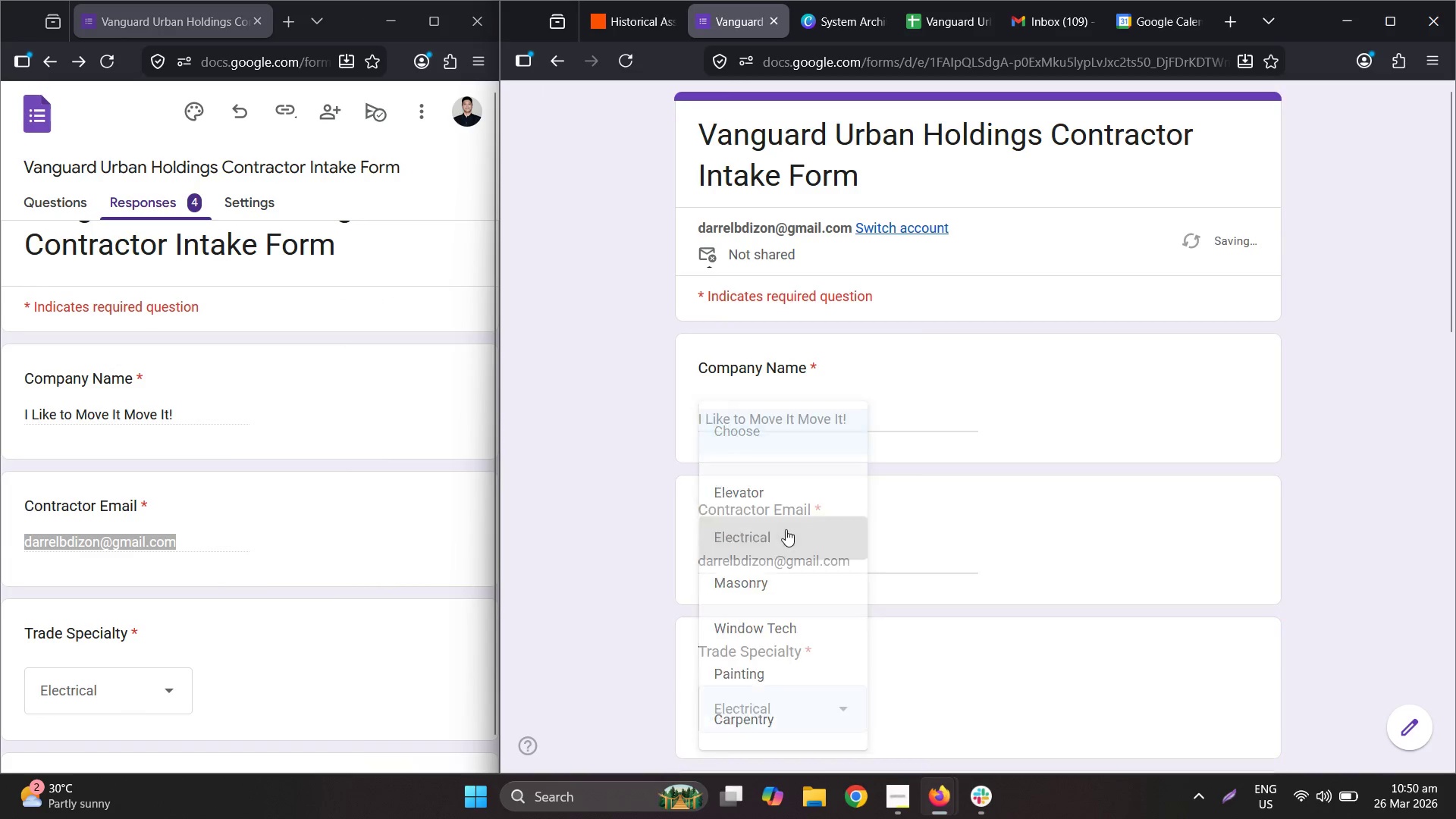 
scroll: coordinate [93, 412], scroll_direction: down, amount: 13.0
 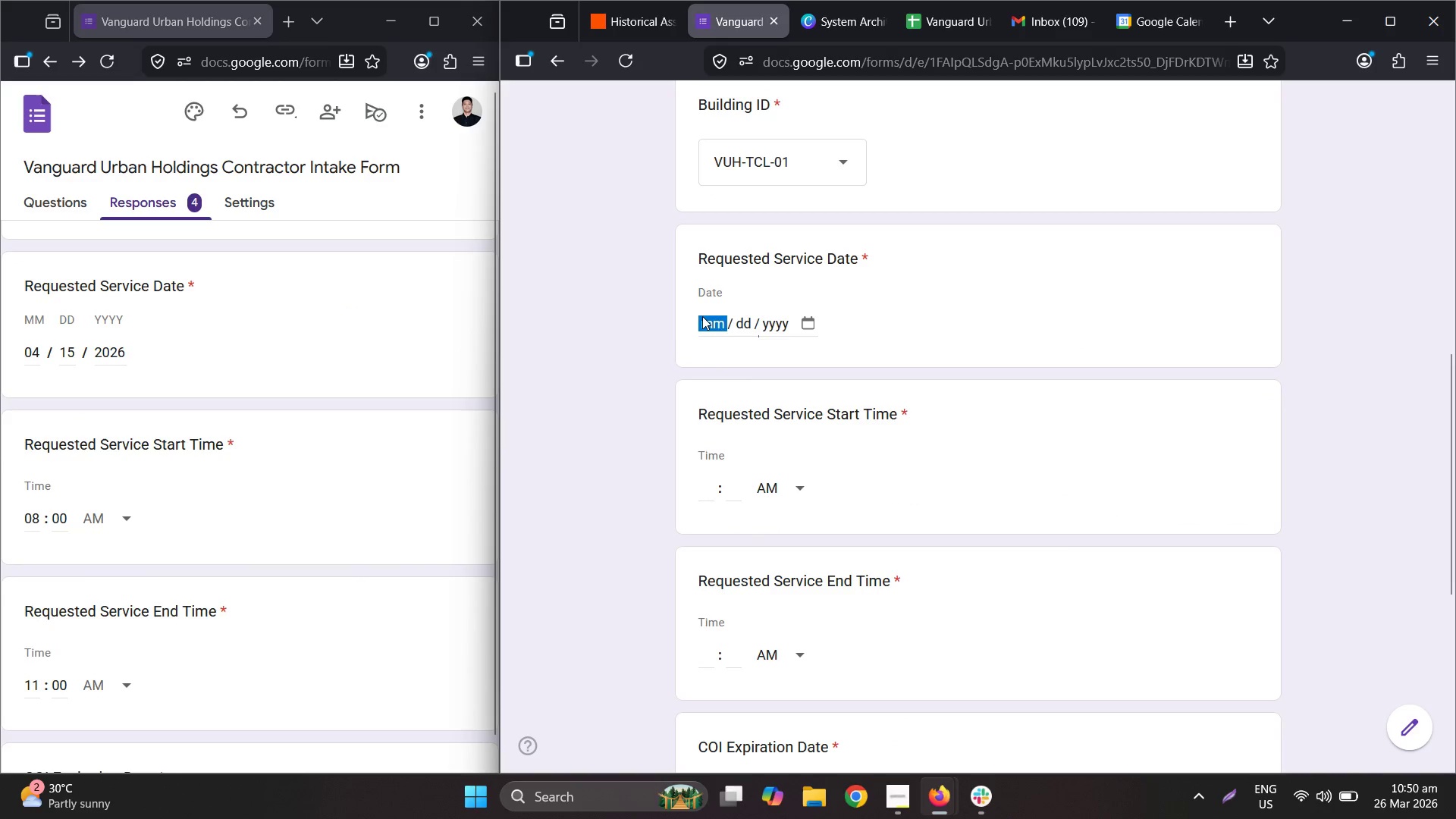 
key(Numpad0)
 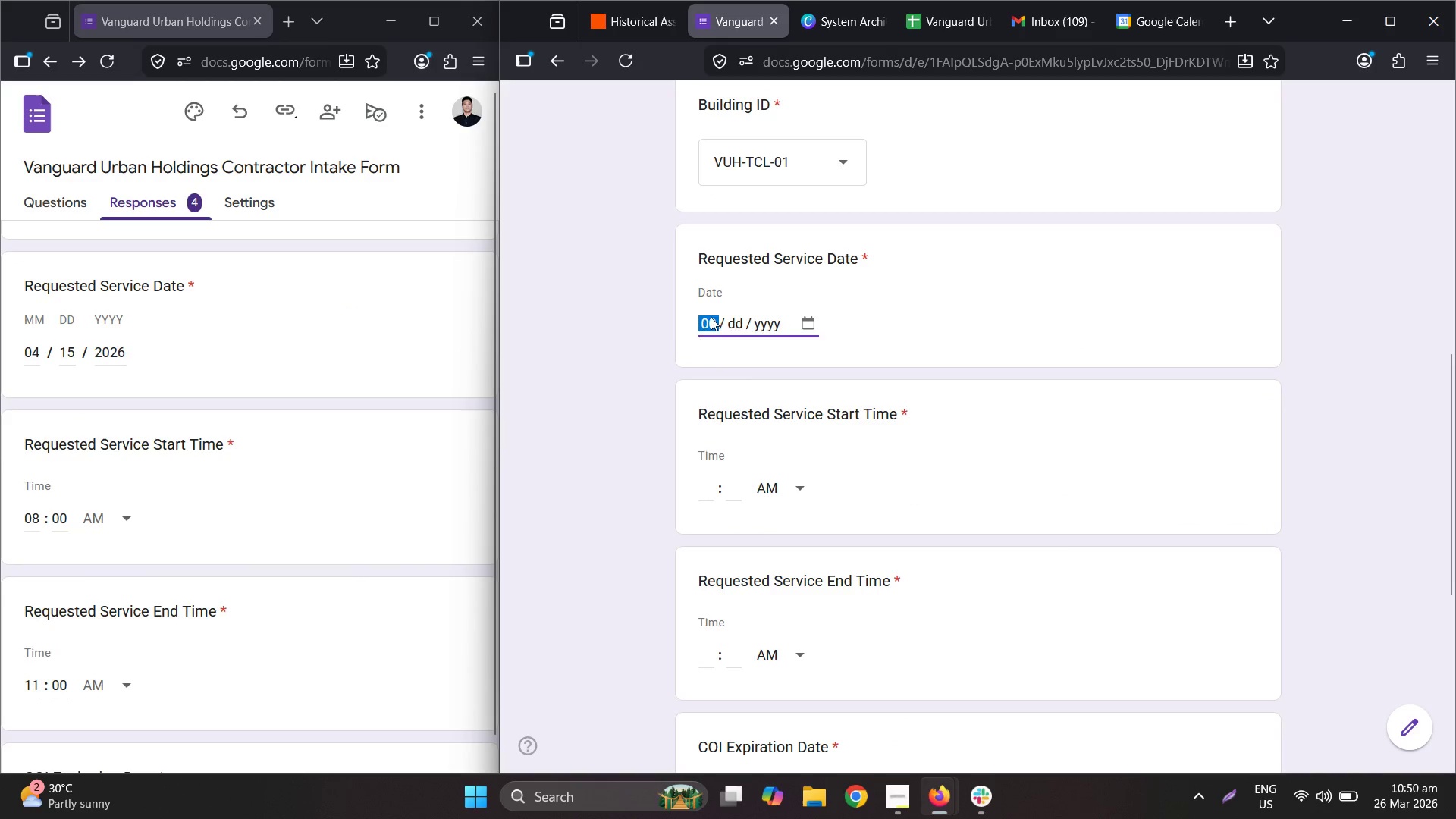 
key(Numpad4)
 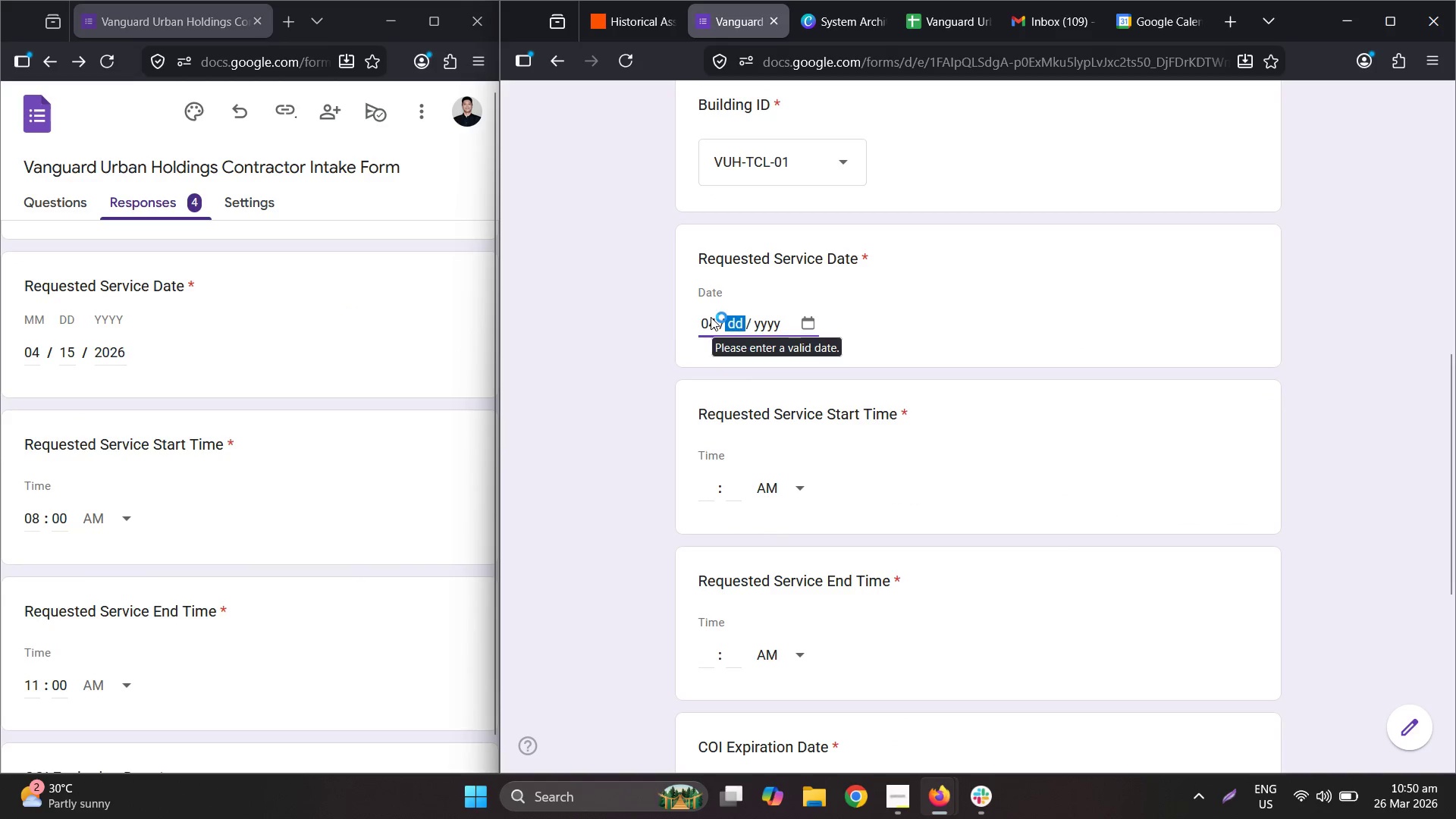 
key(Numpad1)
 